 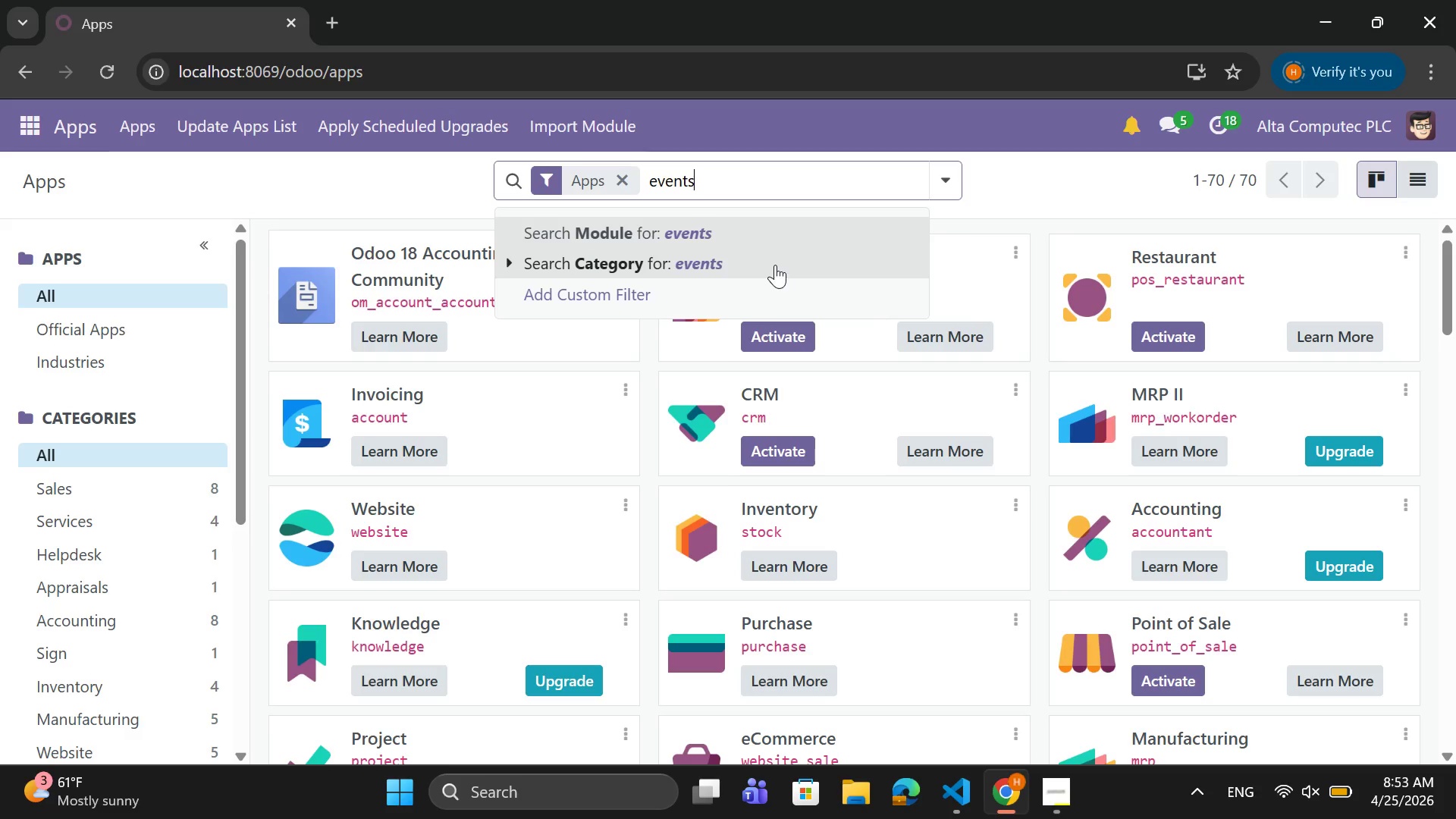 
key(Enter)
 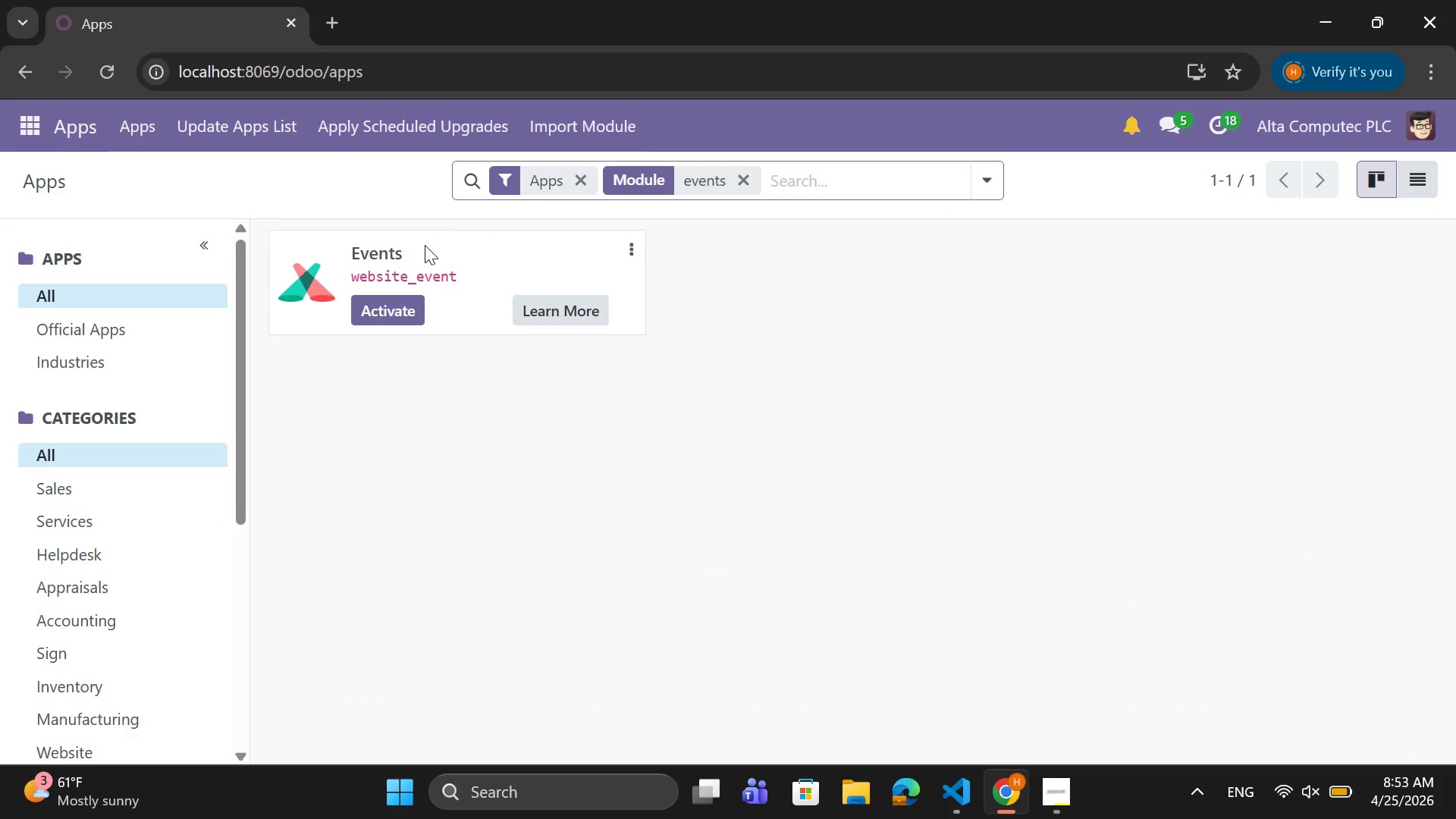 
left_click([387, 316])
 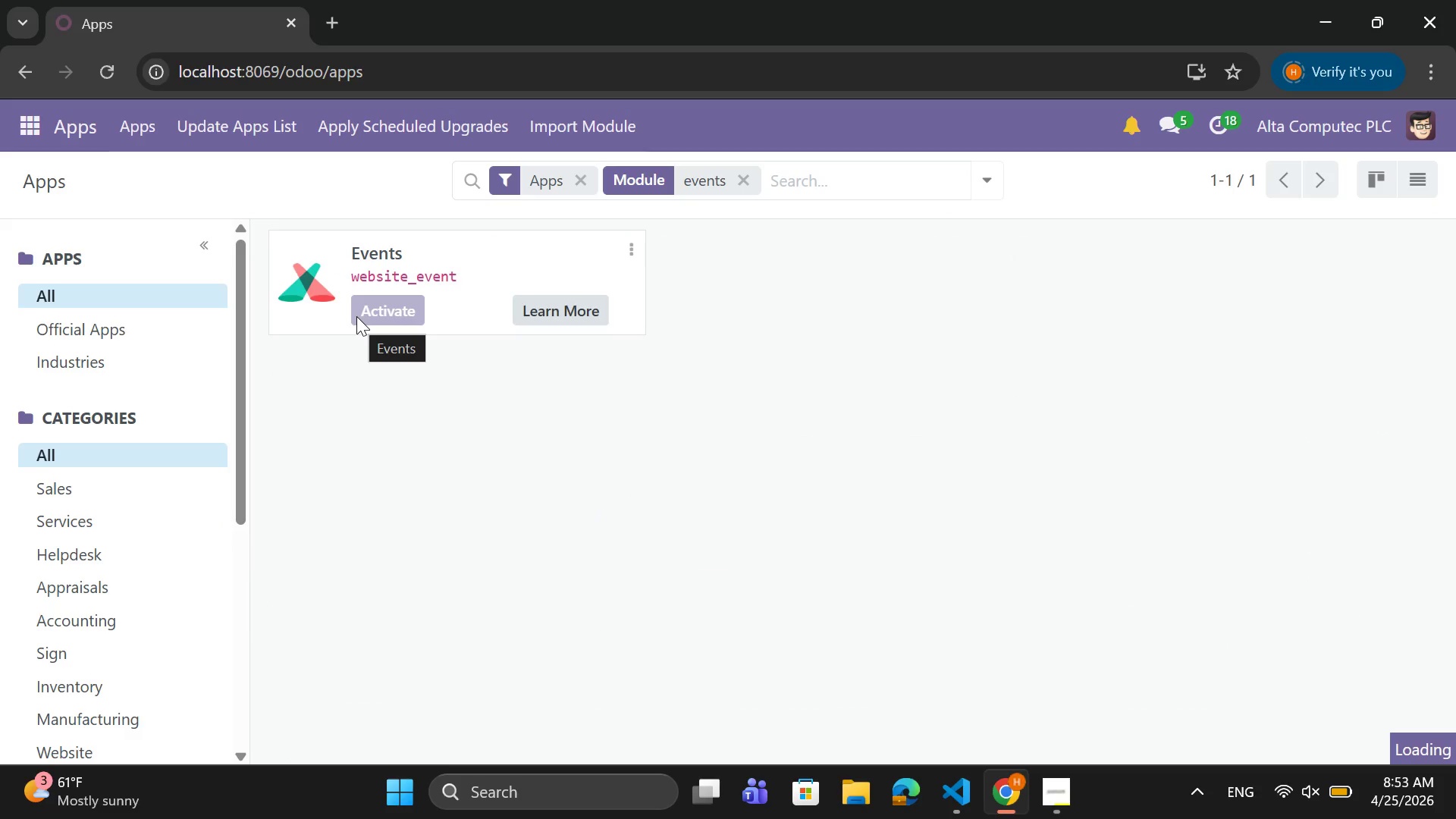 
wait(15.91)
 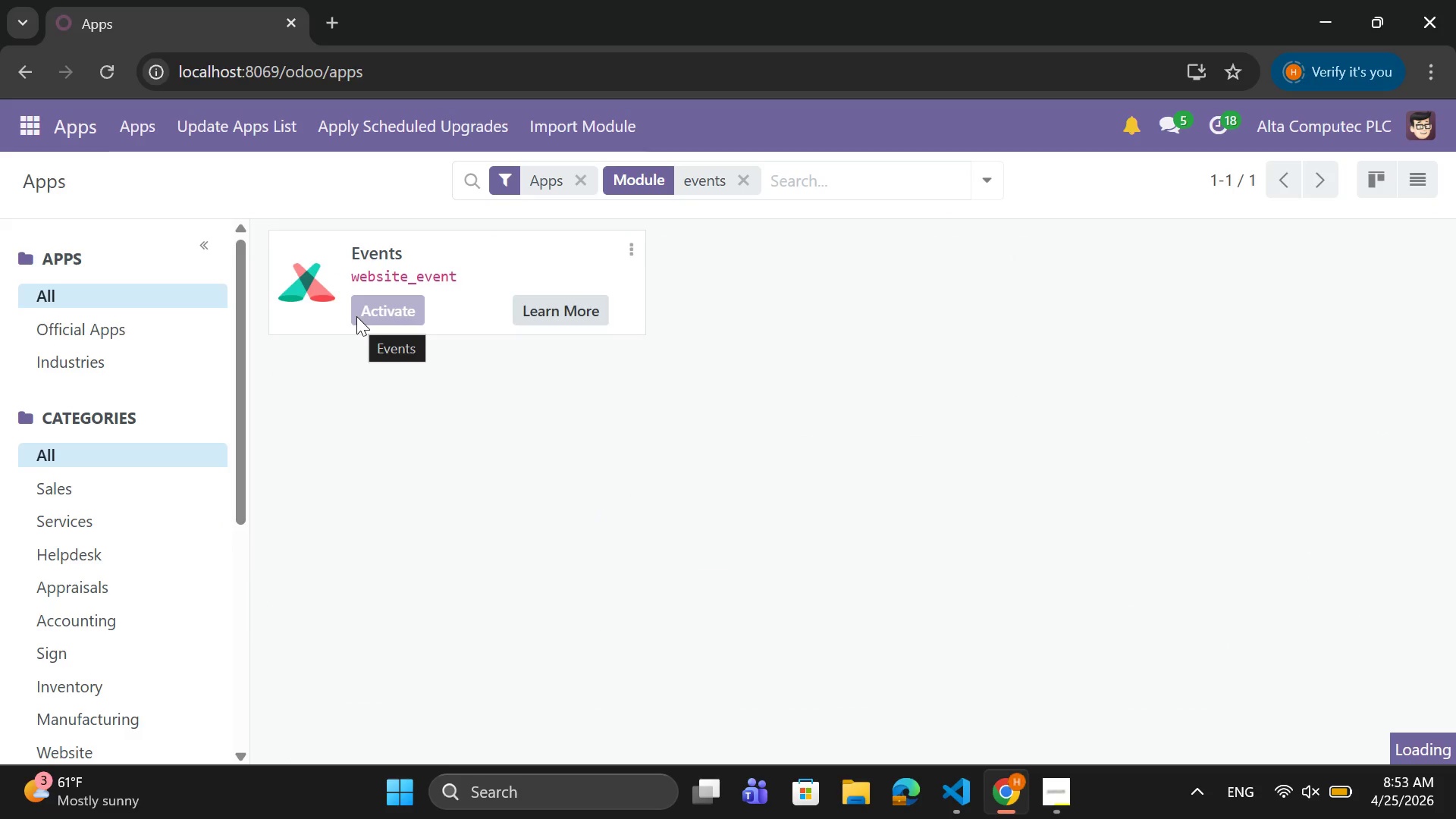 
left_click([218, 630])
 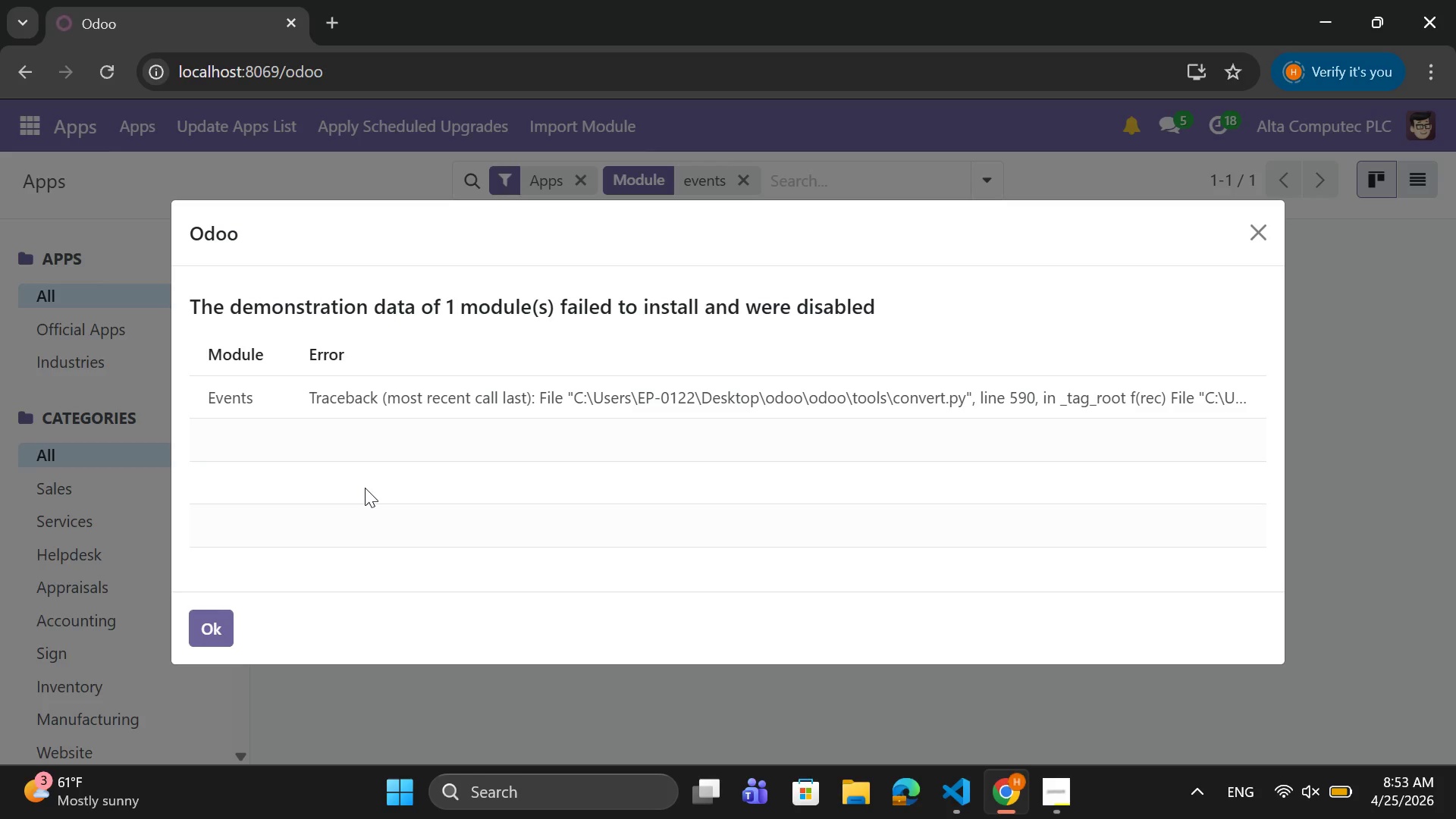 
wait(9.69)
 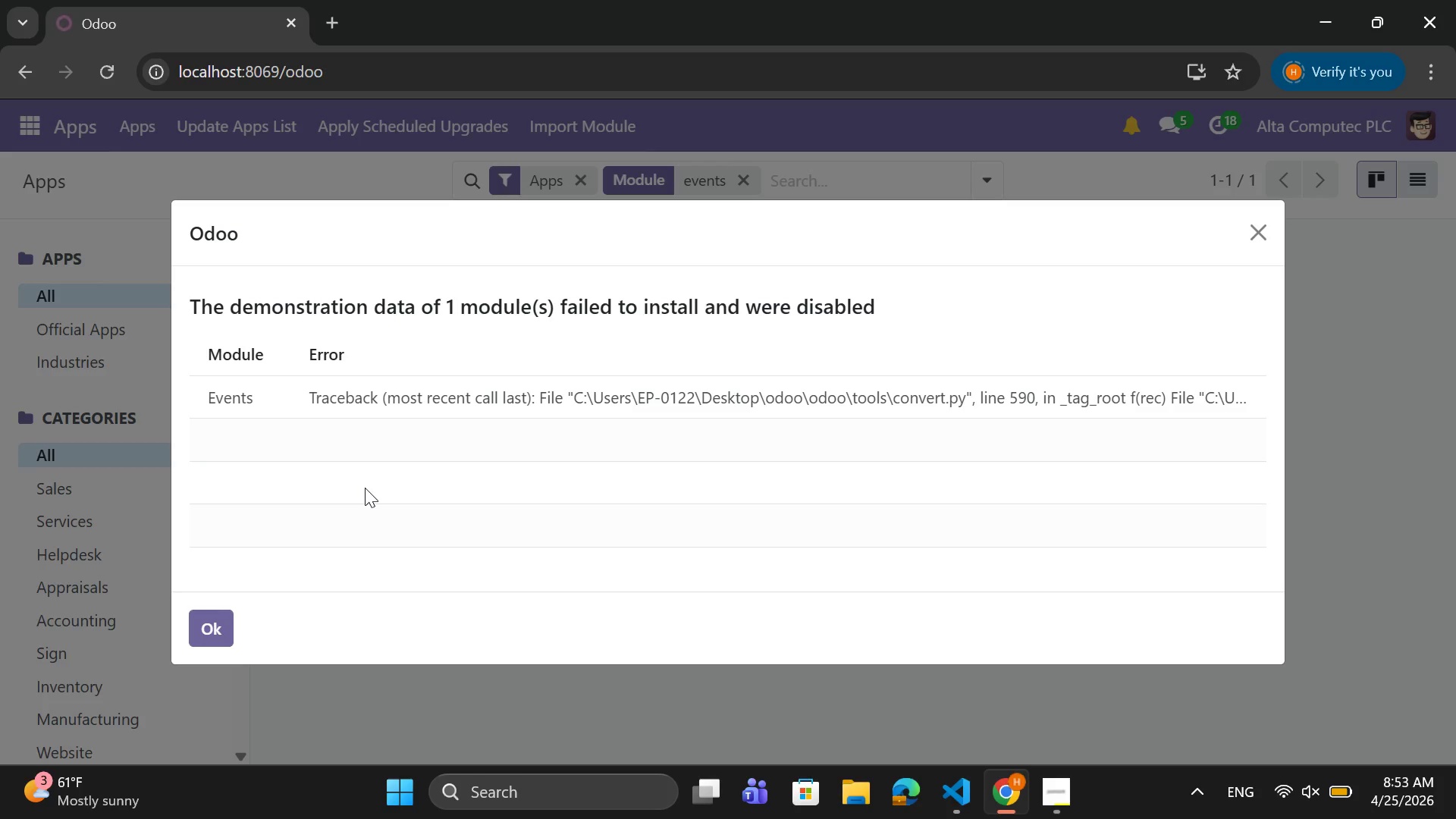 
left_click([30, 116])
 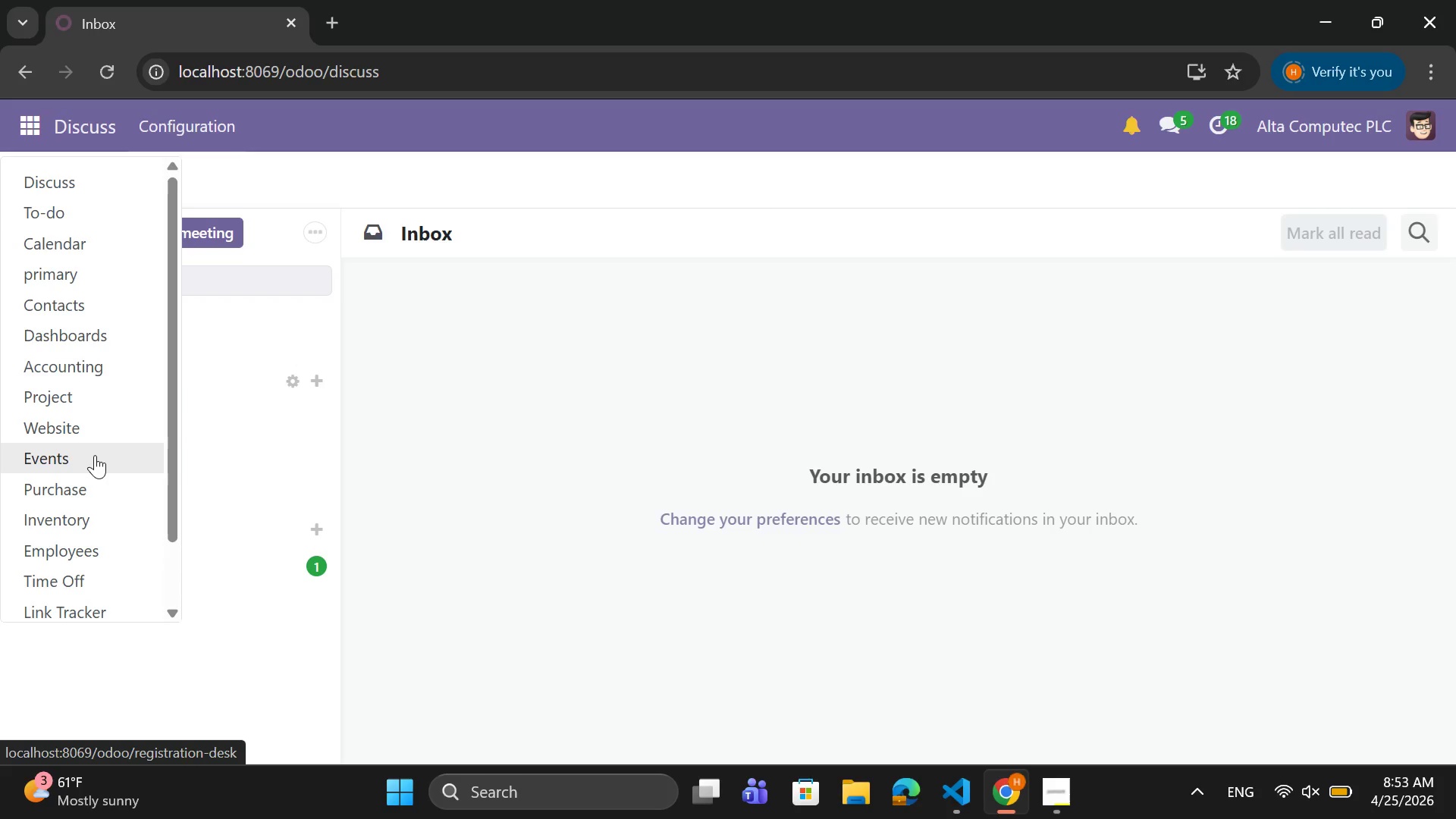 
left_click([95, 457])
 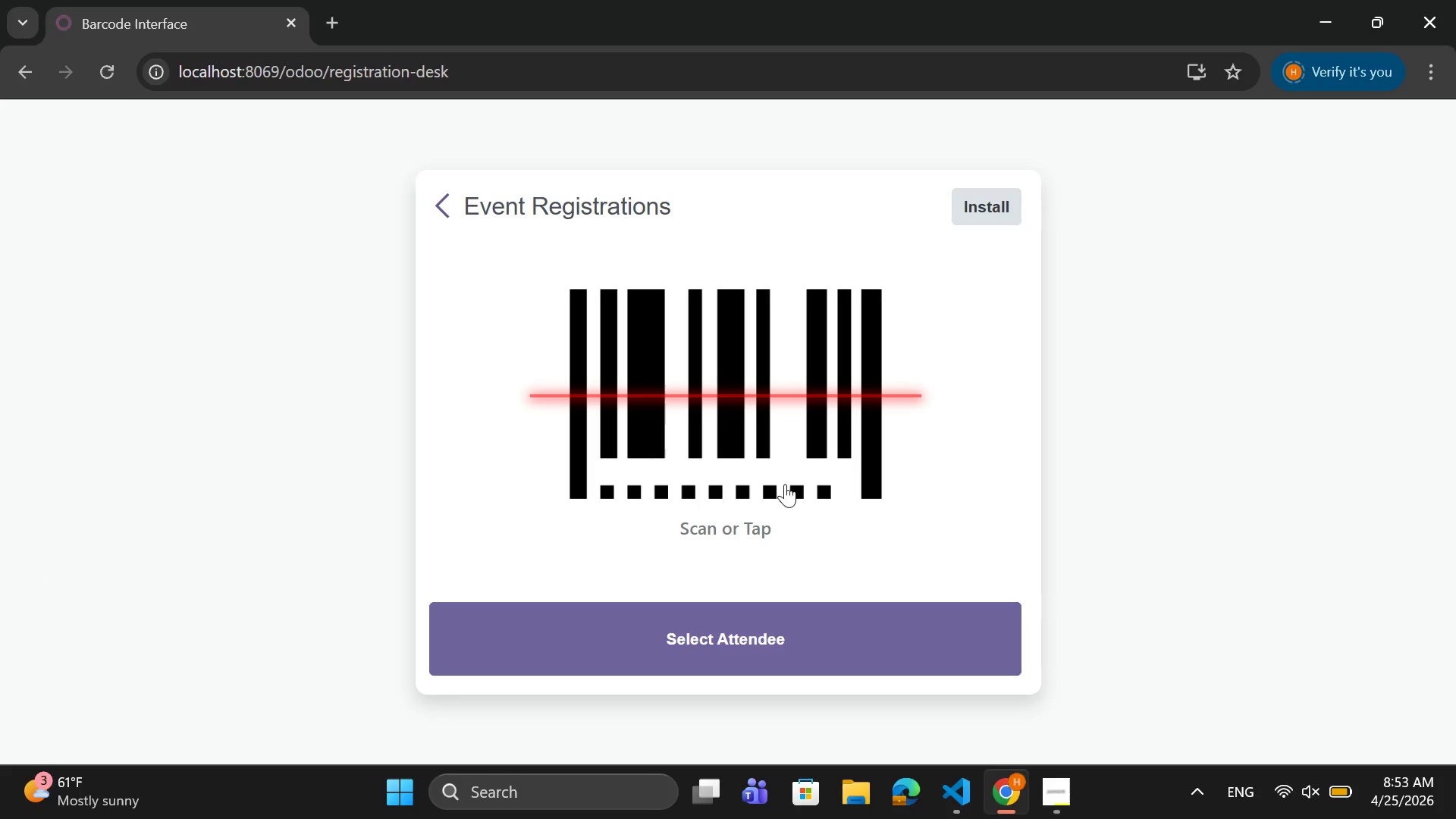 
wait(5.42)
 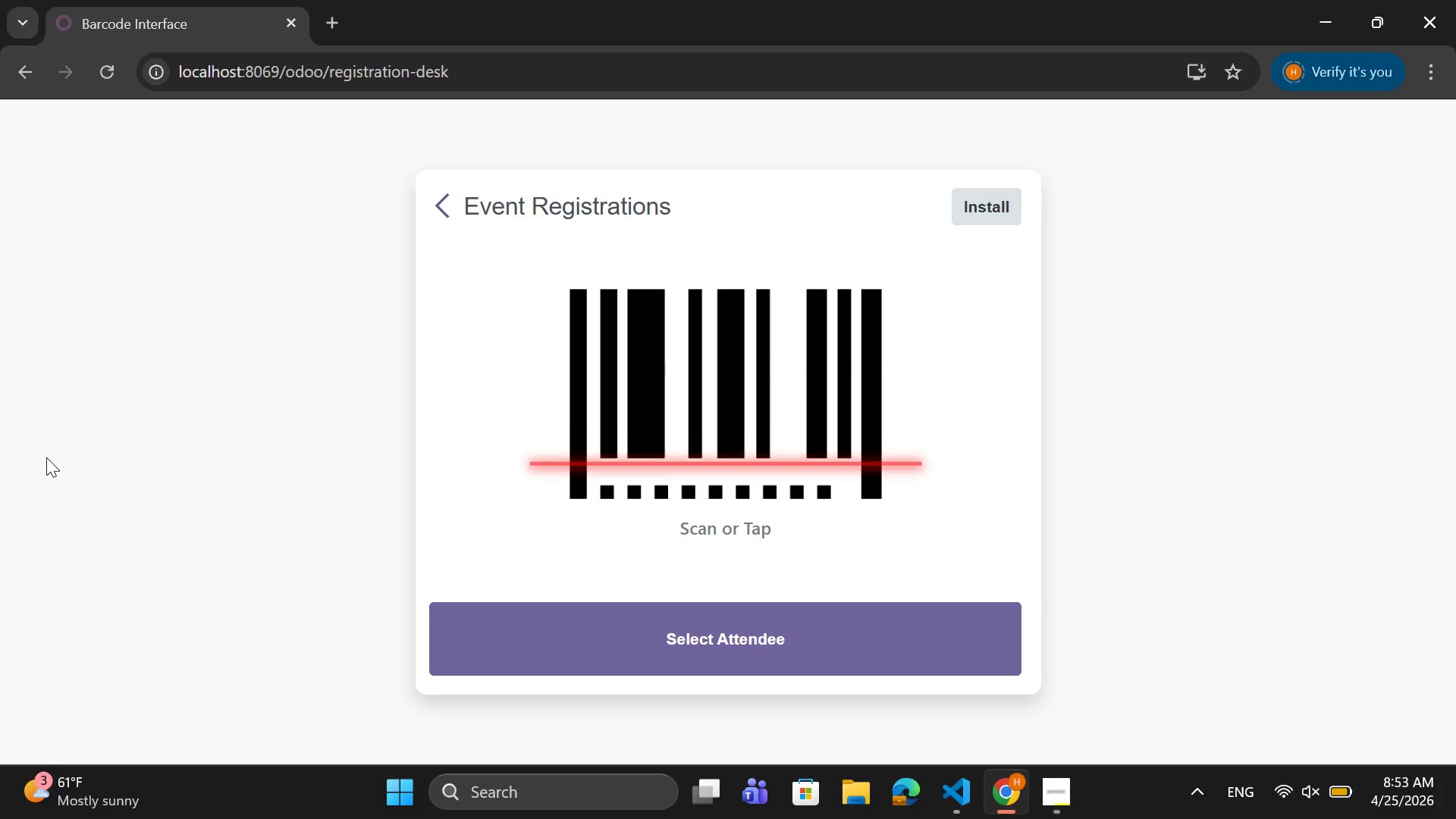 
left_click([449, 211])
 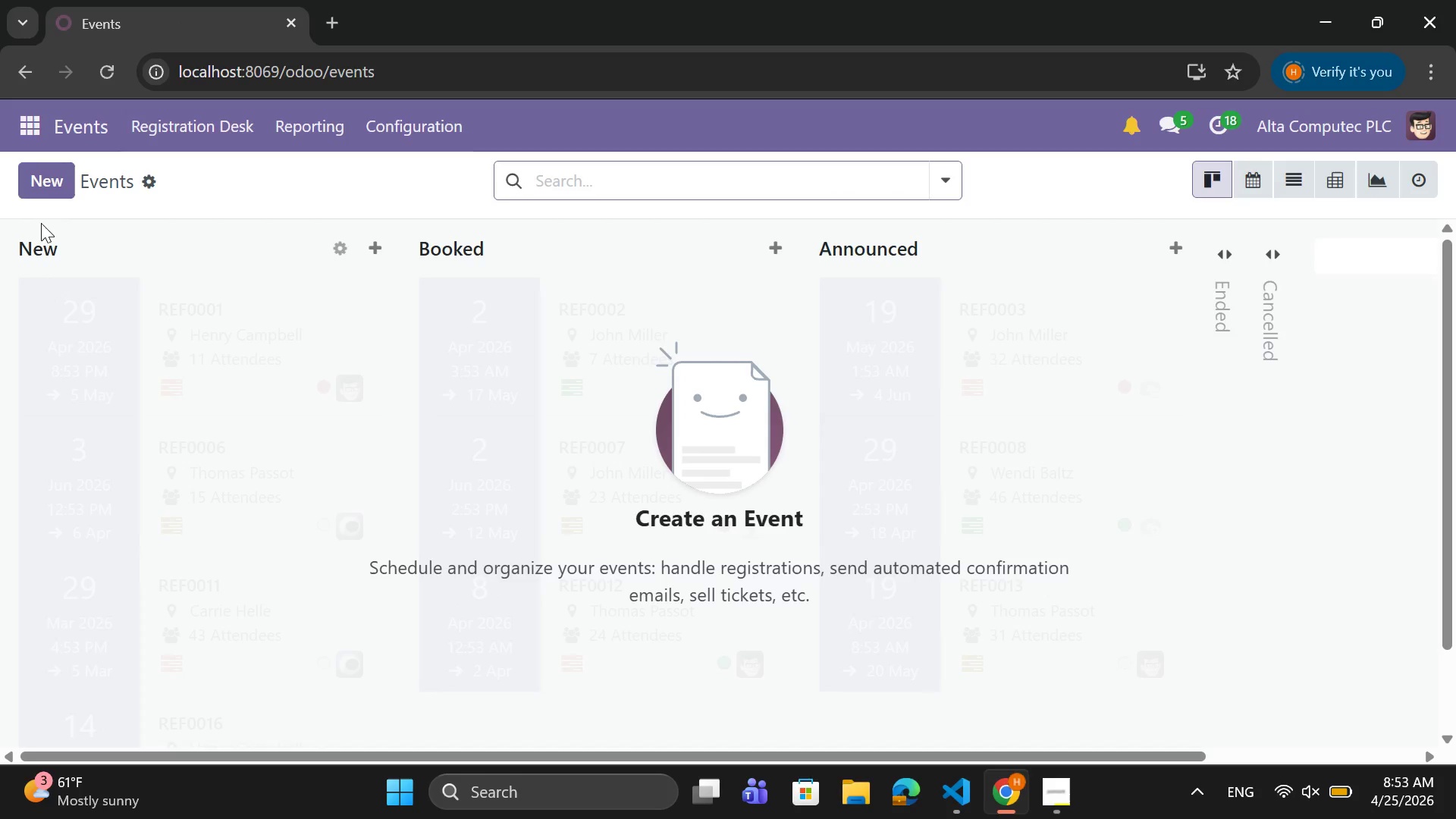 
left_click([58, 182])
 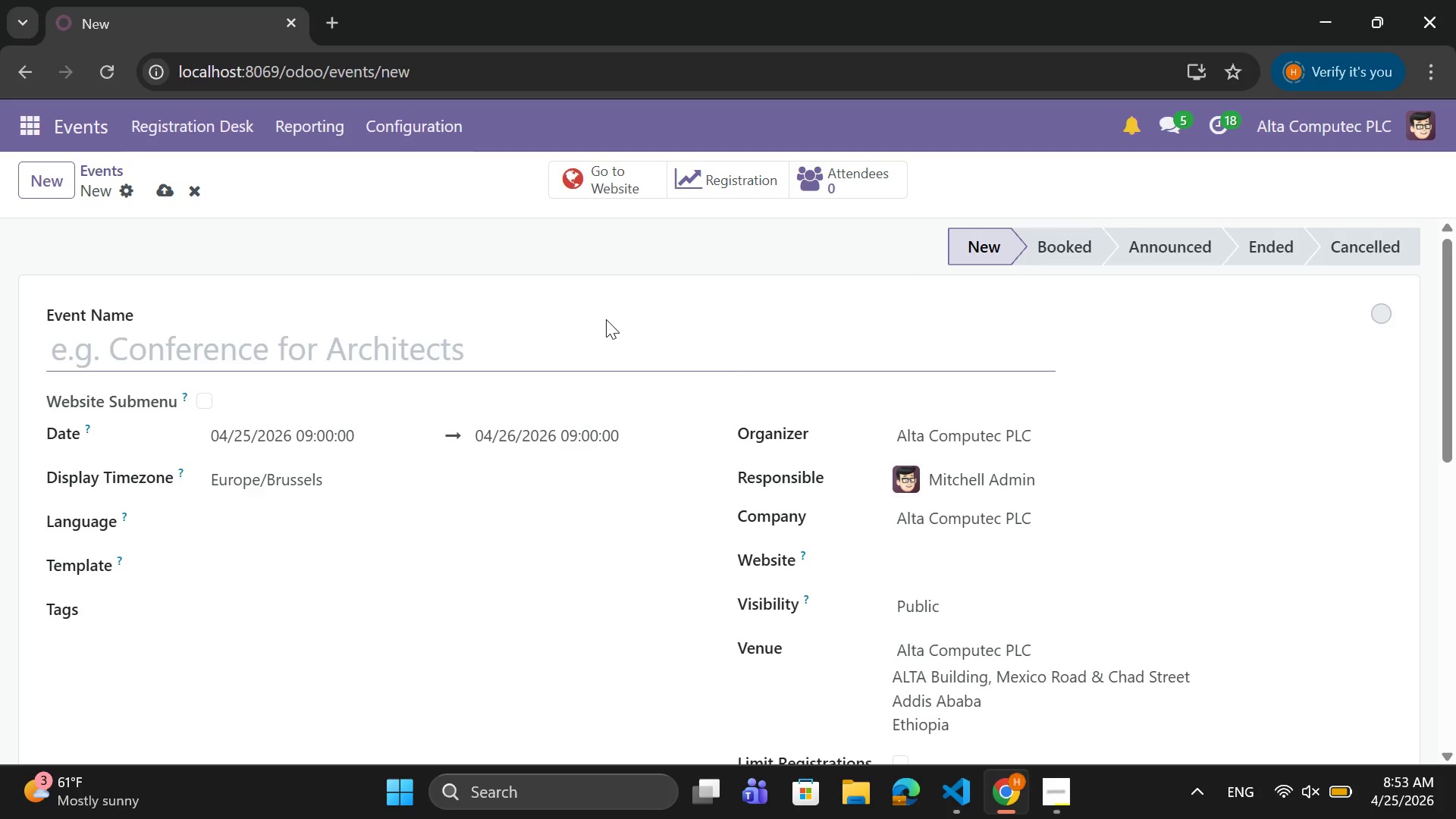 
type(Hidden Hazards : 5 Small Changes to Prevent Senior Falls)
 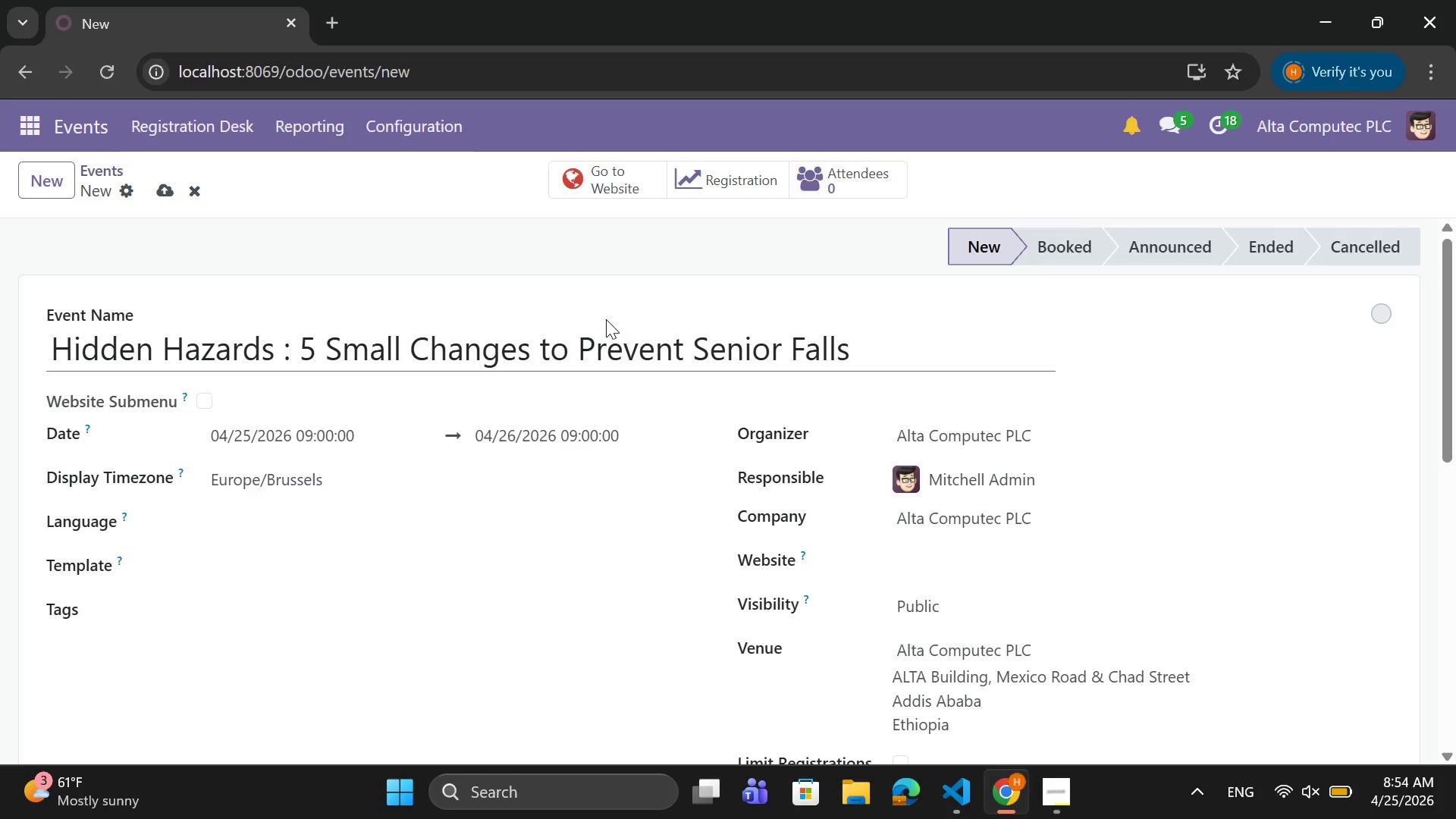 
scroll: coordinate [452, 472], scroll_direction: down, amount: 1.0
 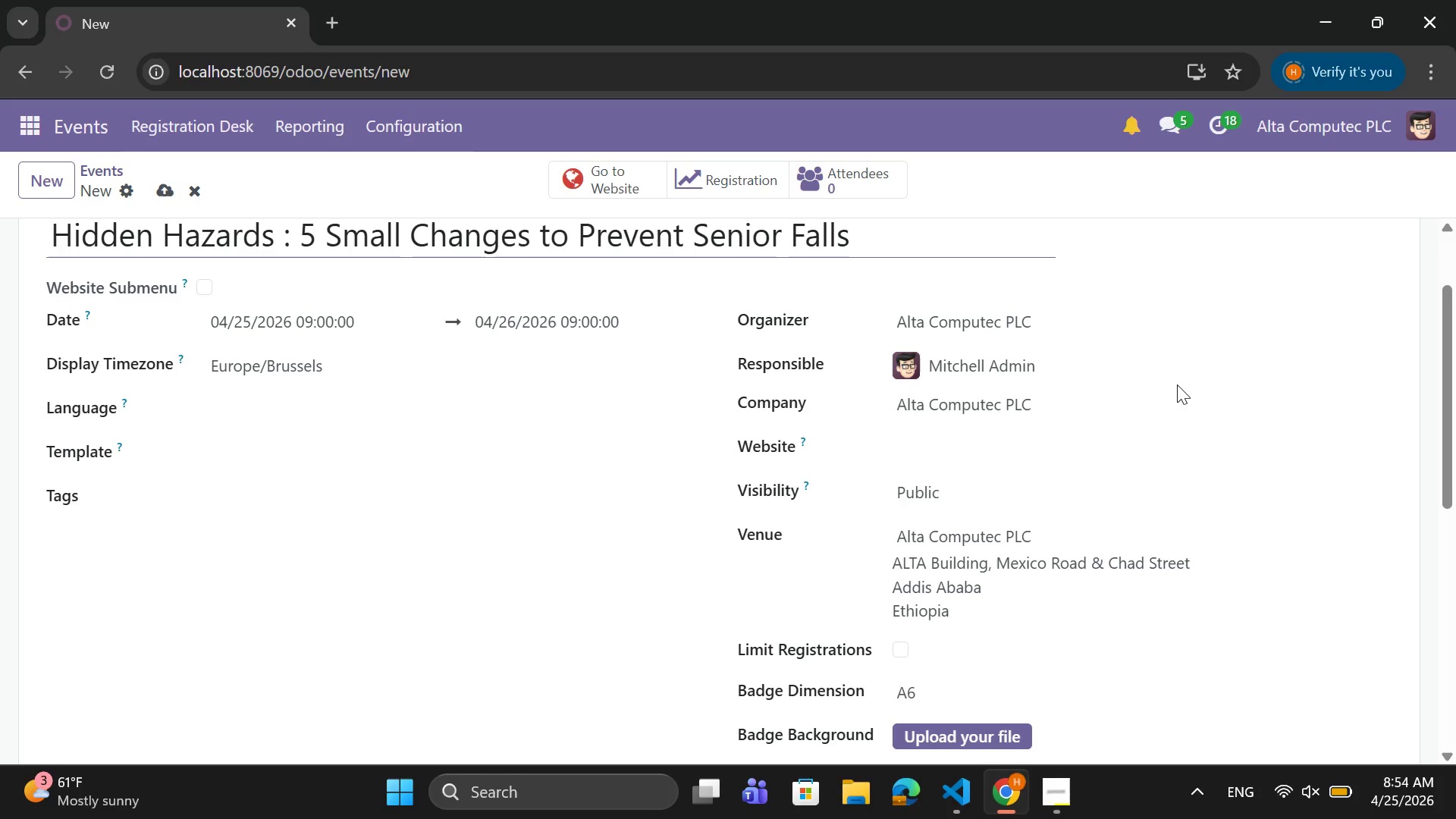 
wait(7.87)
 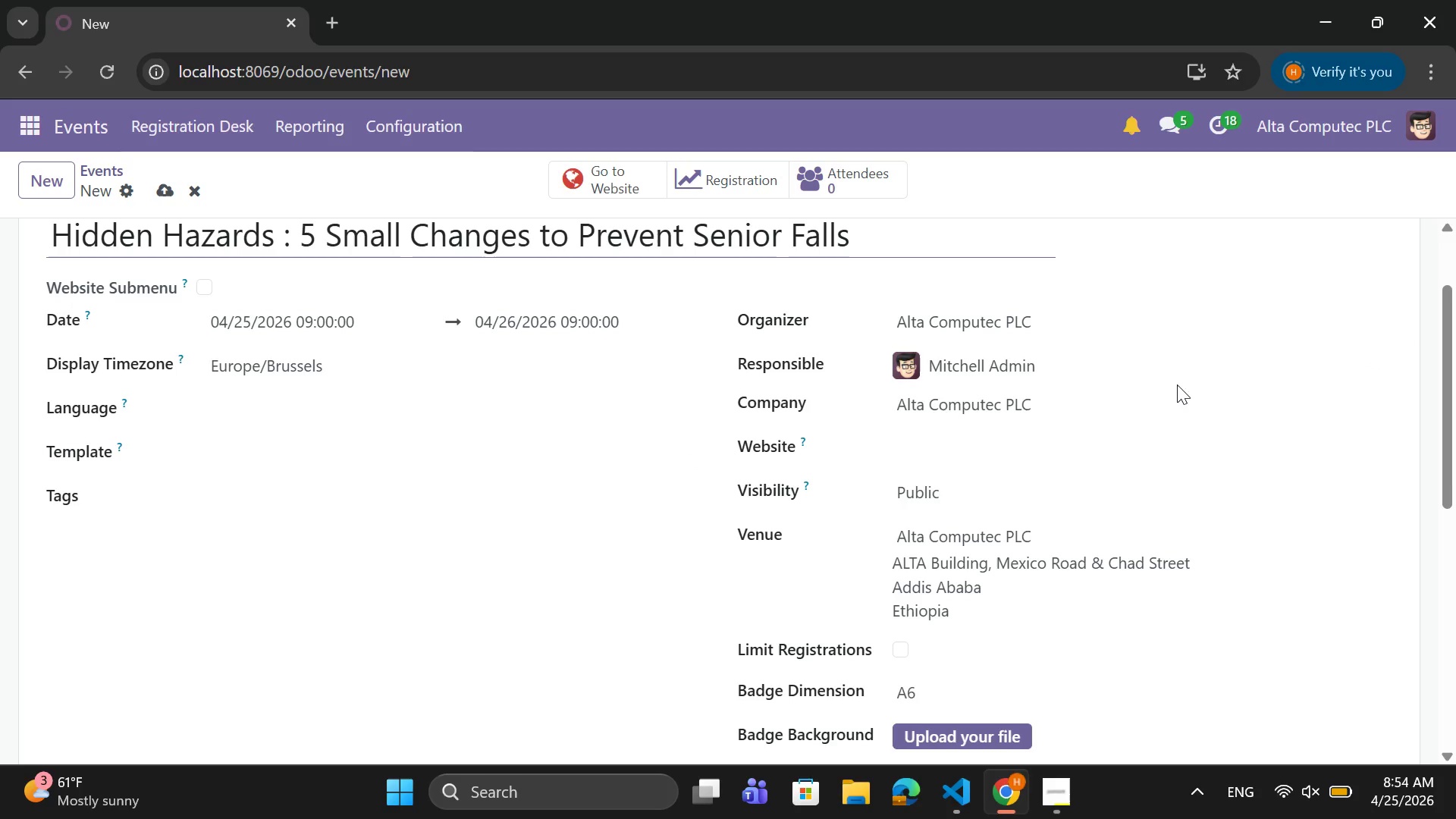 
left_click([1067, 320])
 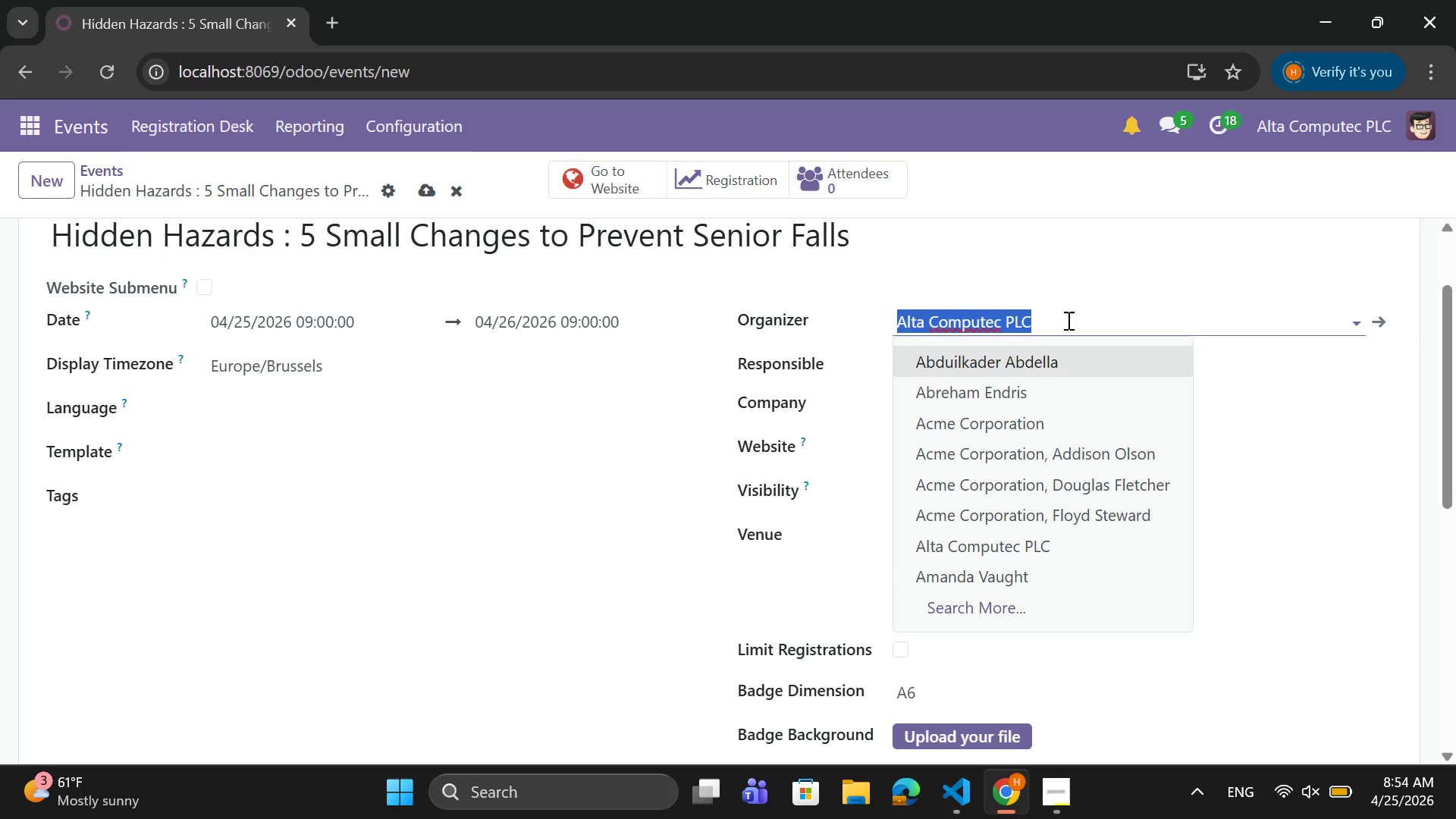 
type(su)
key(Backspace)
type(ol)
key(Backspace)
key(Backspace)
type(il)
 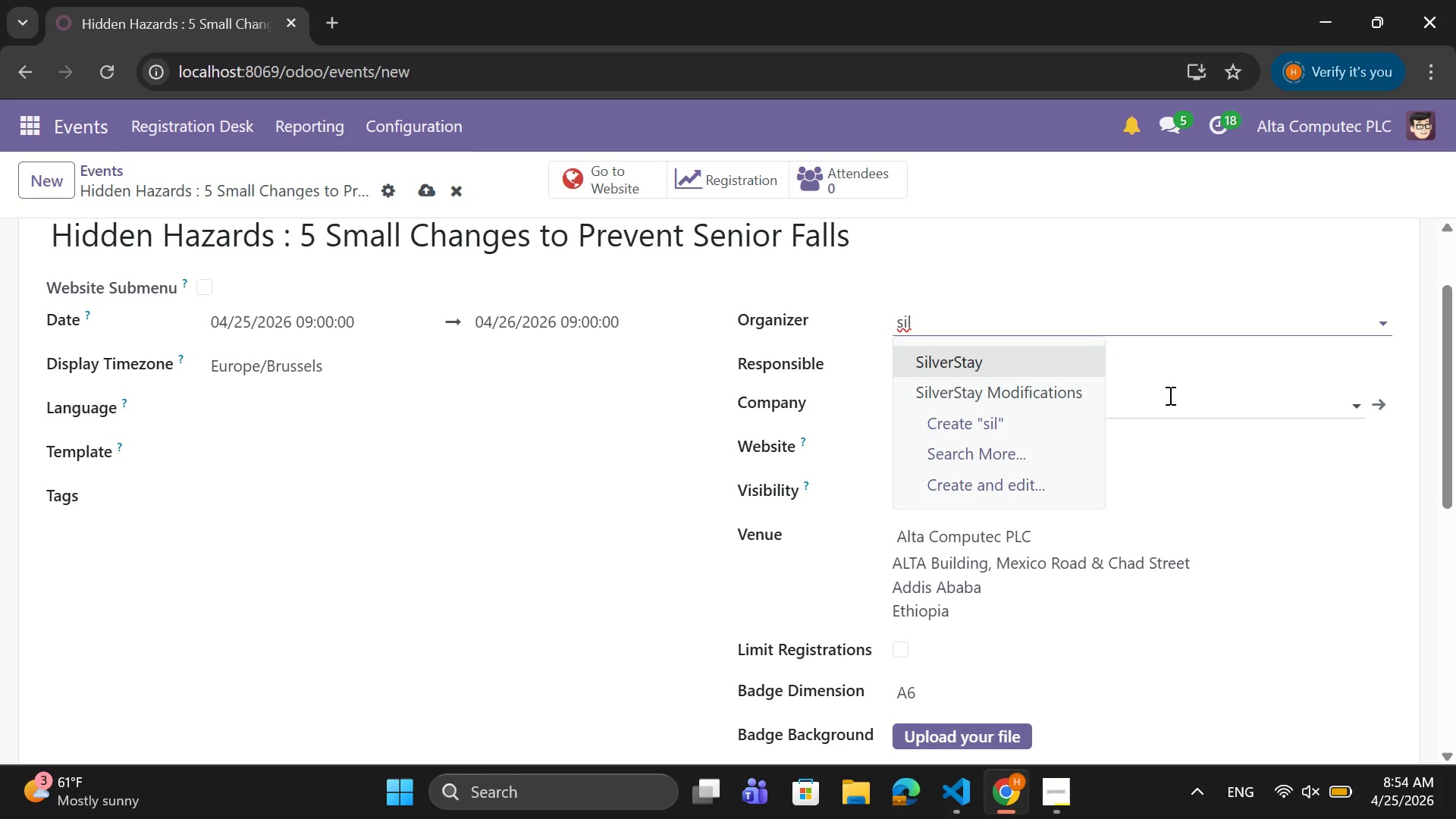 
wait(5.55)
 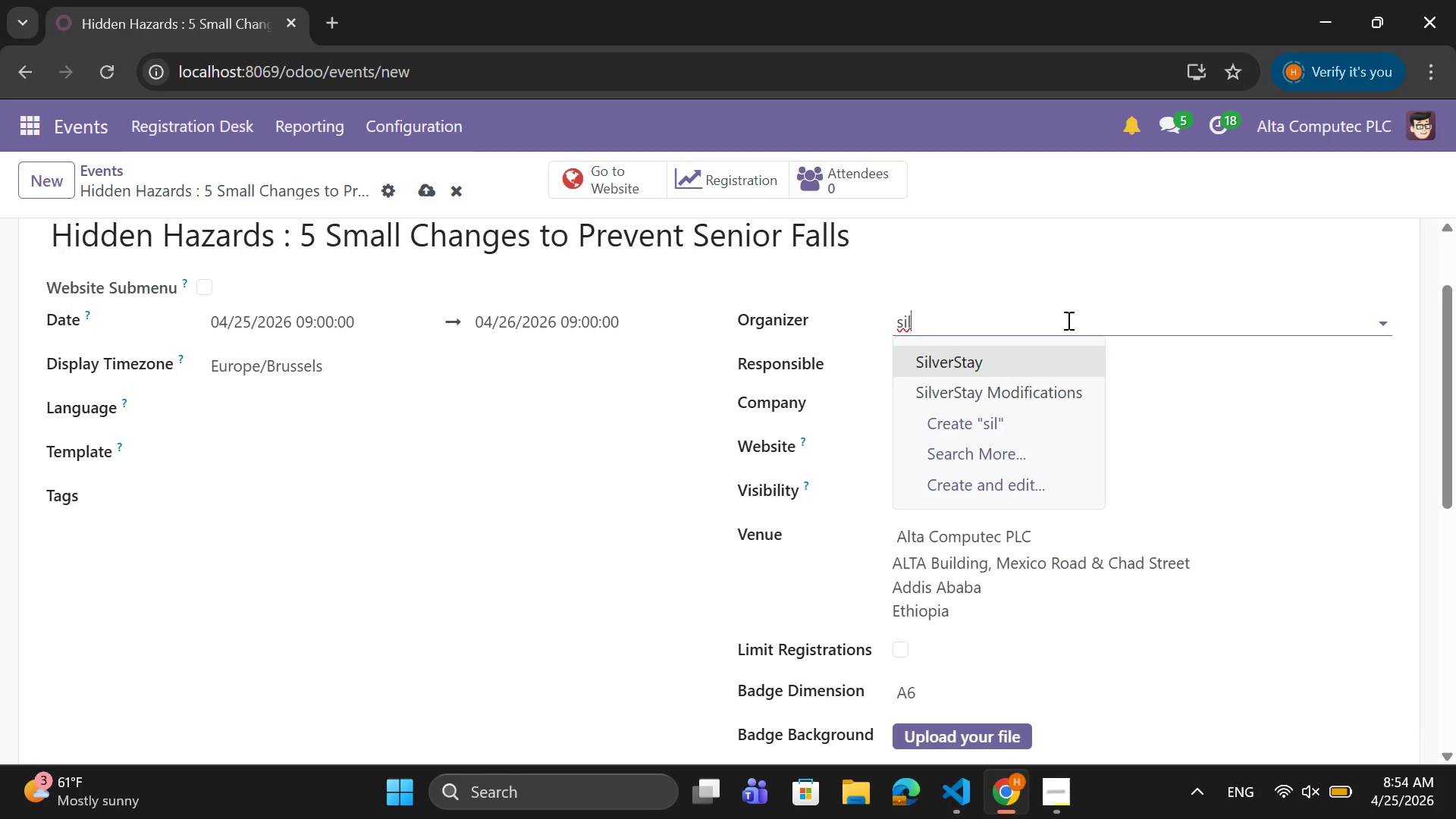 
left_click([1053, 399])
 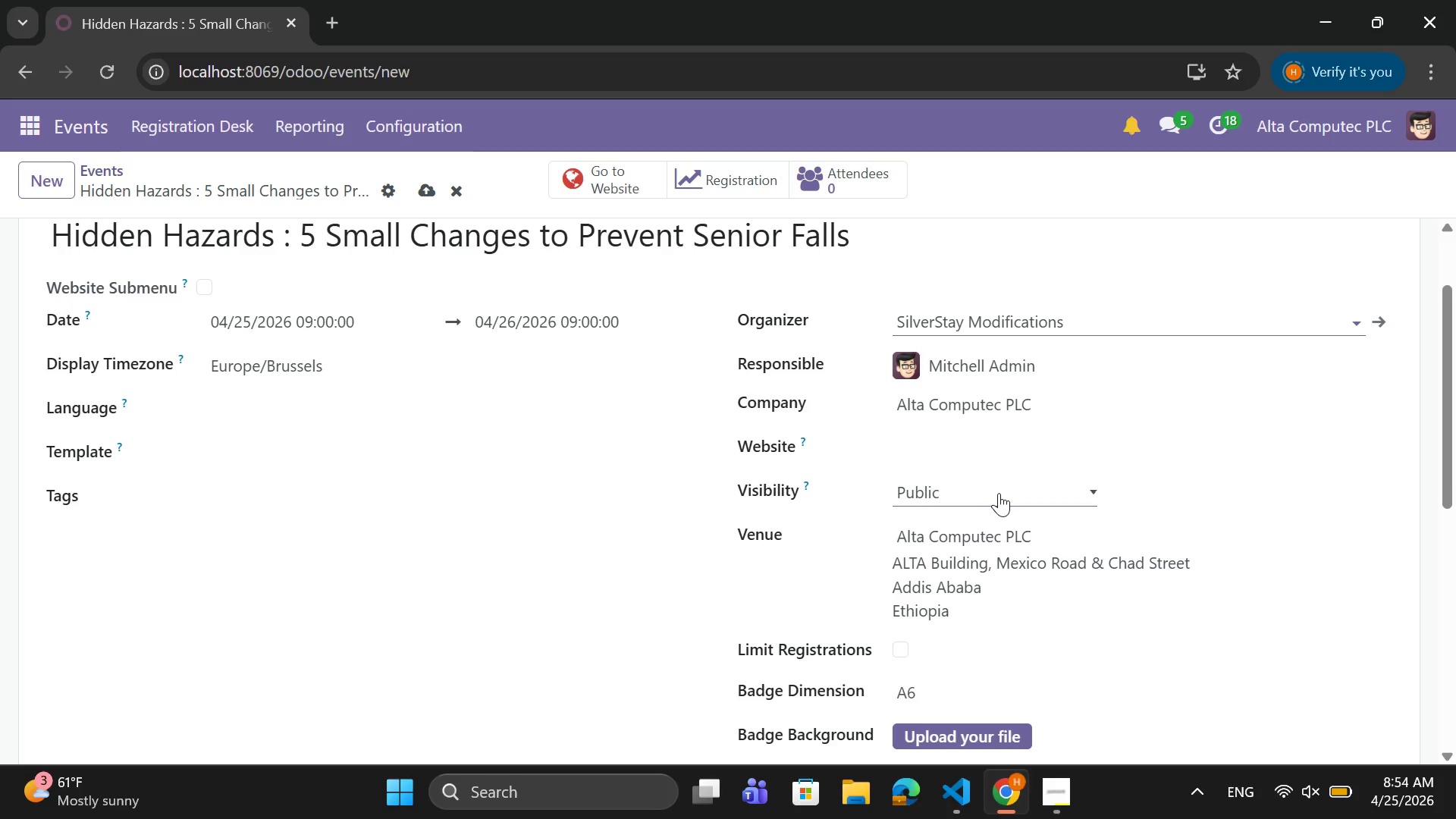 
wait(5.52)
 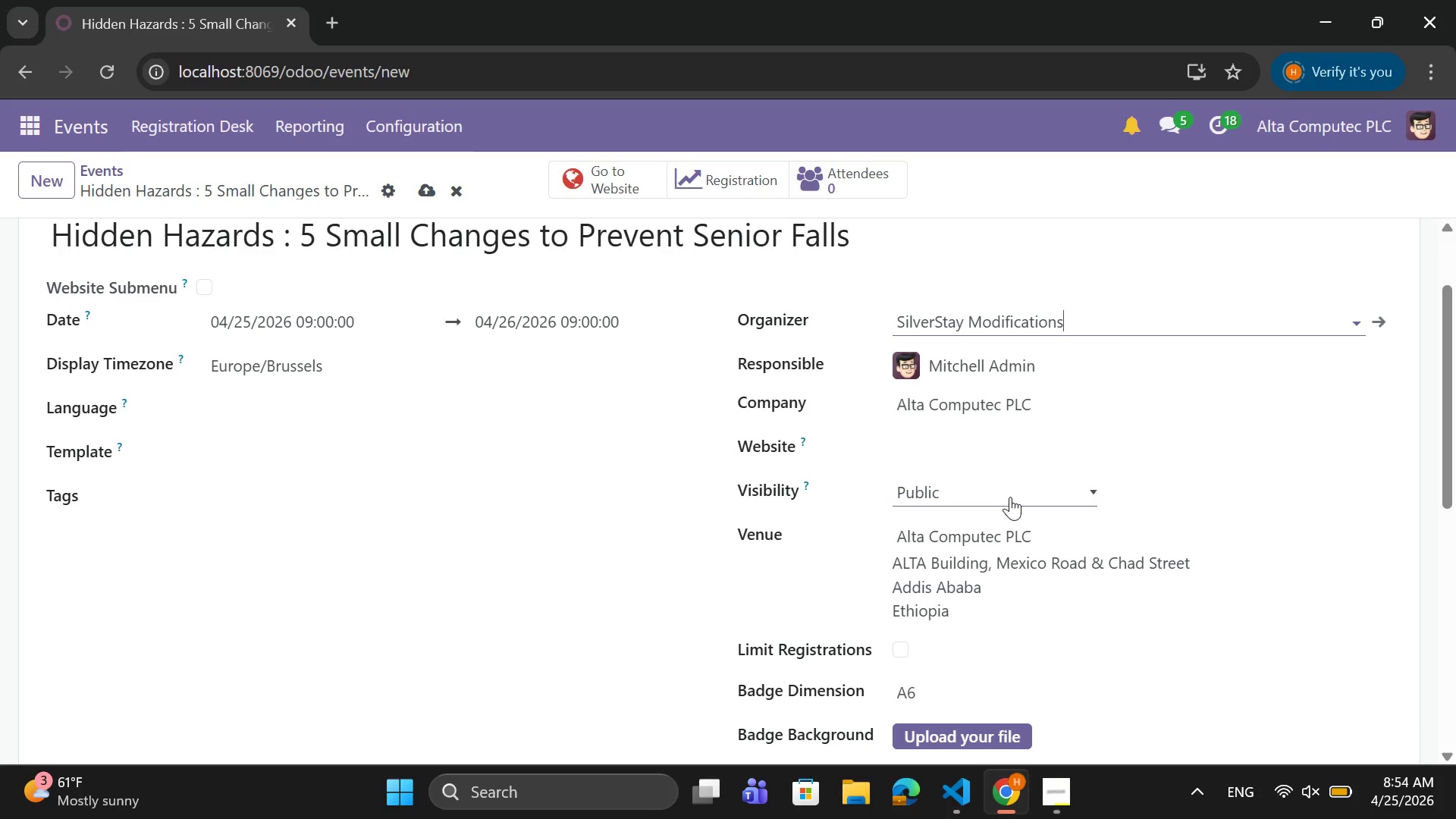 
left_click([535, 316])
 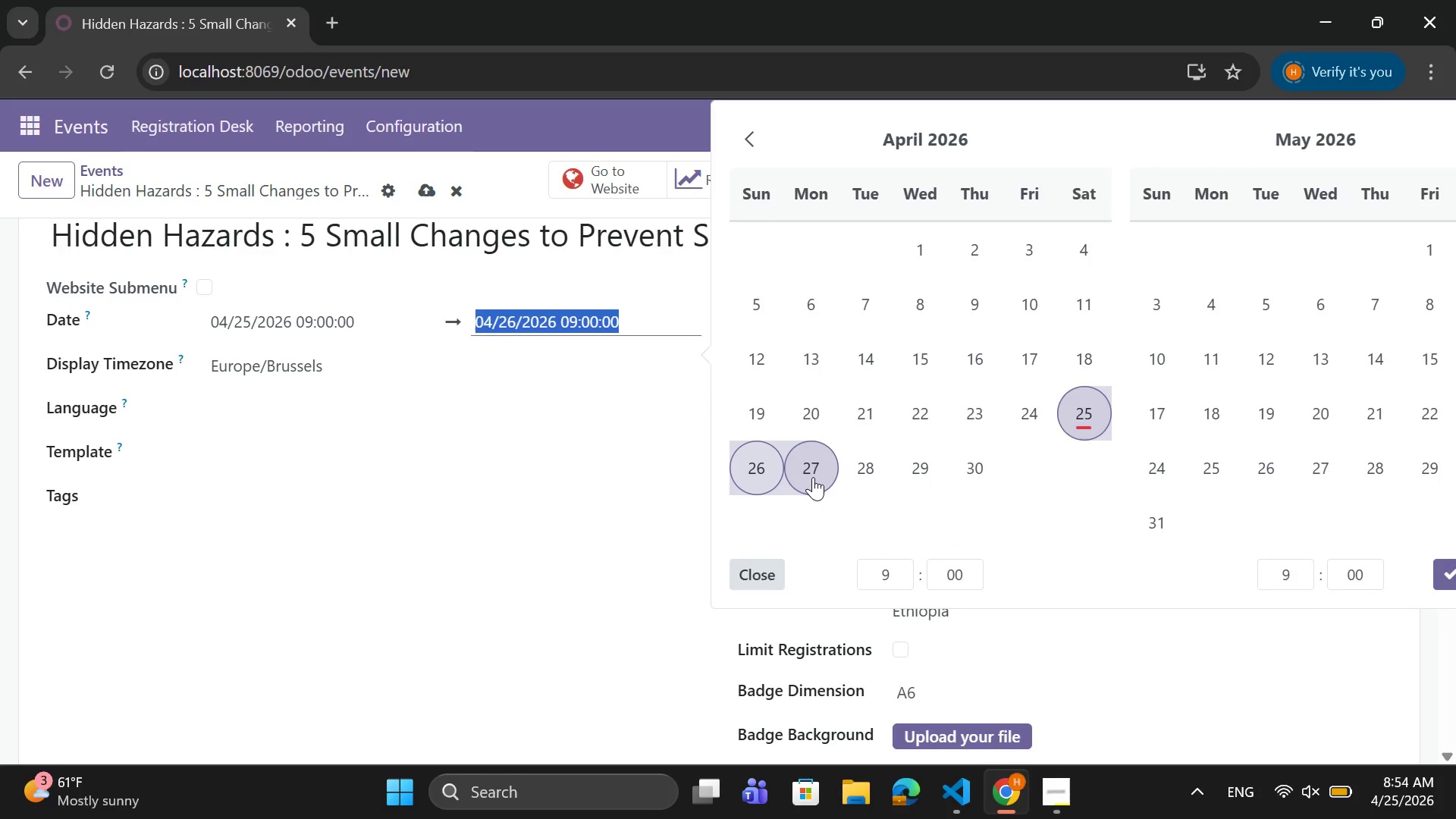 
left_click([813, 477])
 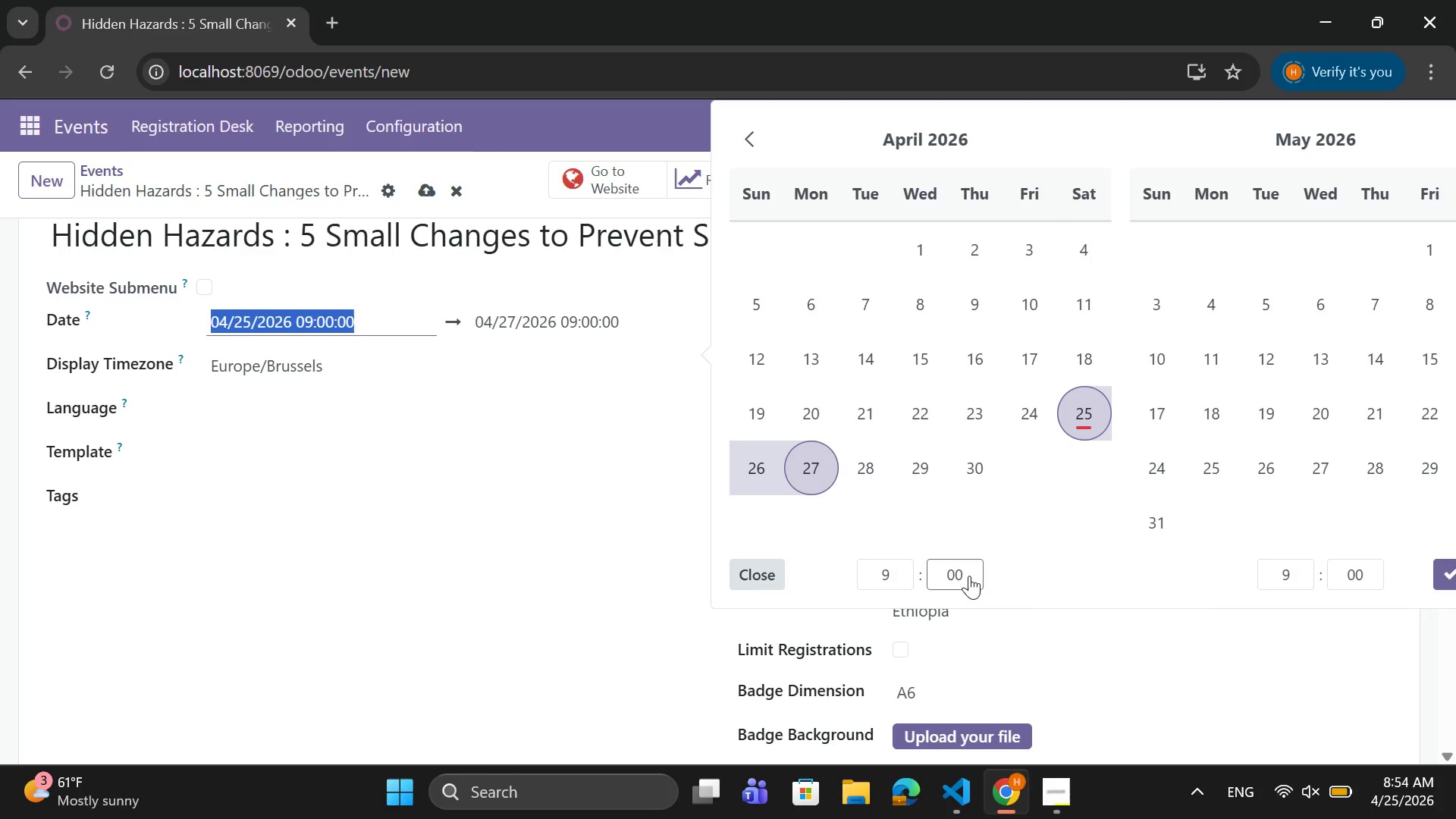 
wait(7.62)
 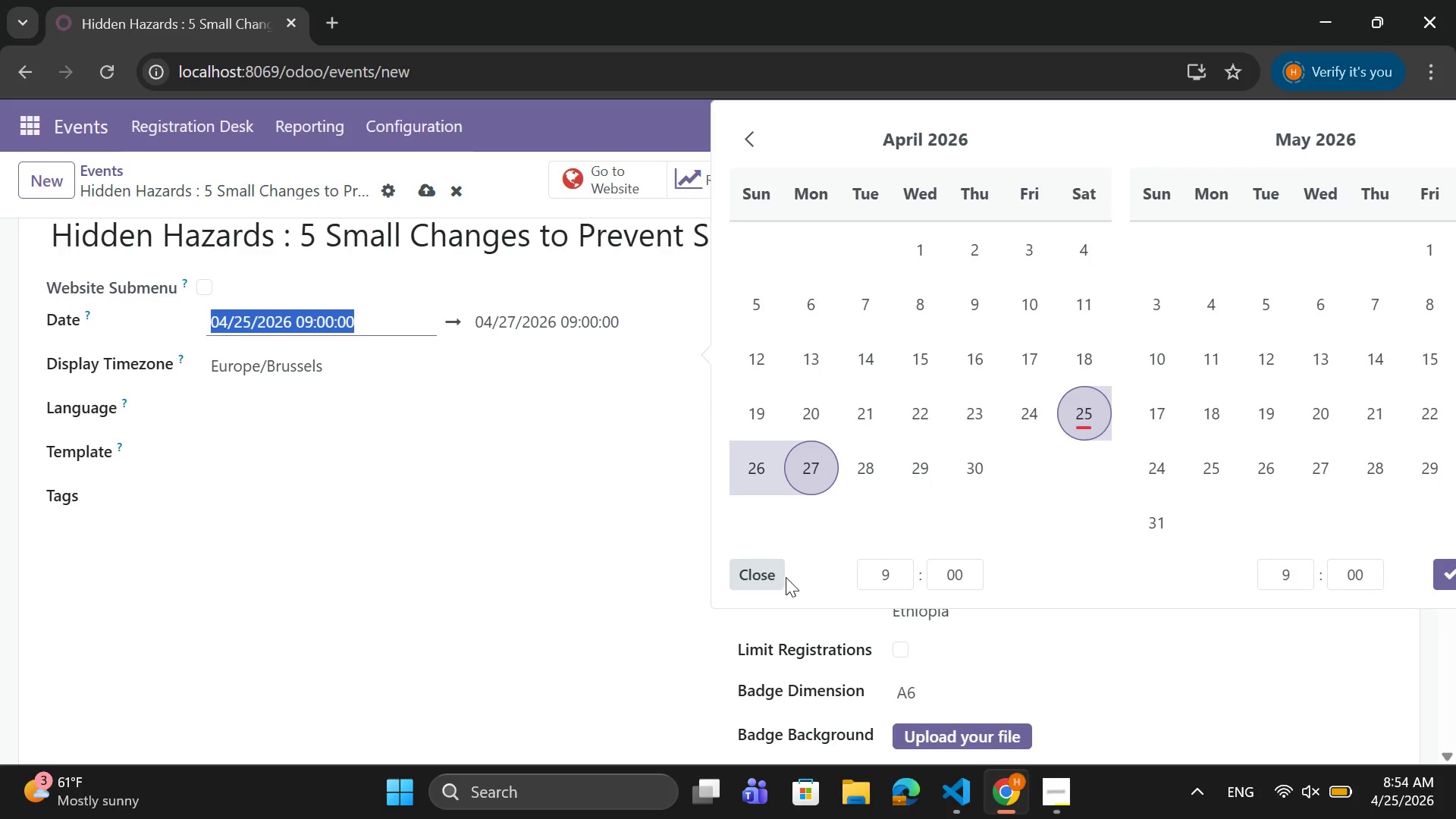 
left_click([762, 579])
 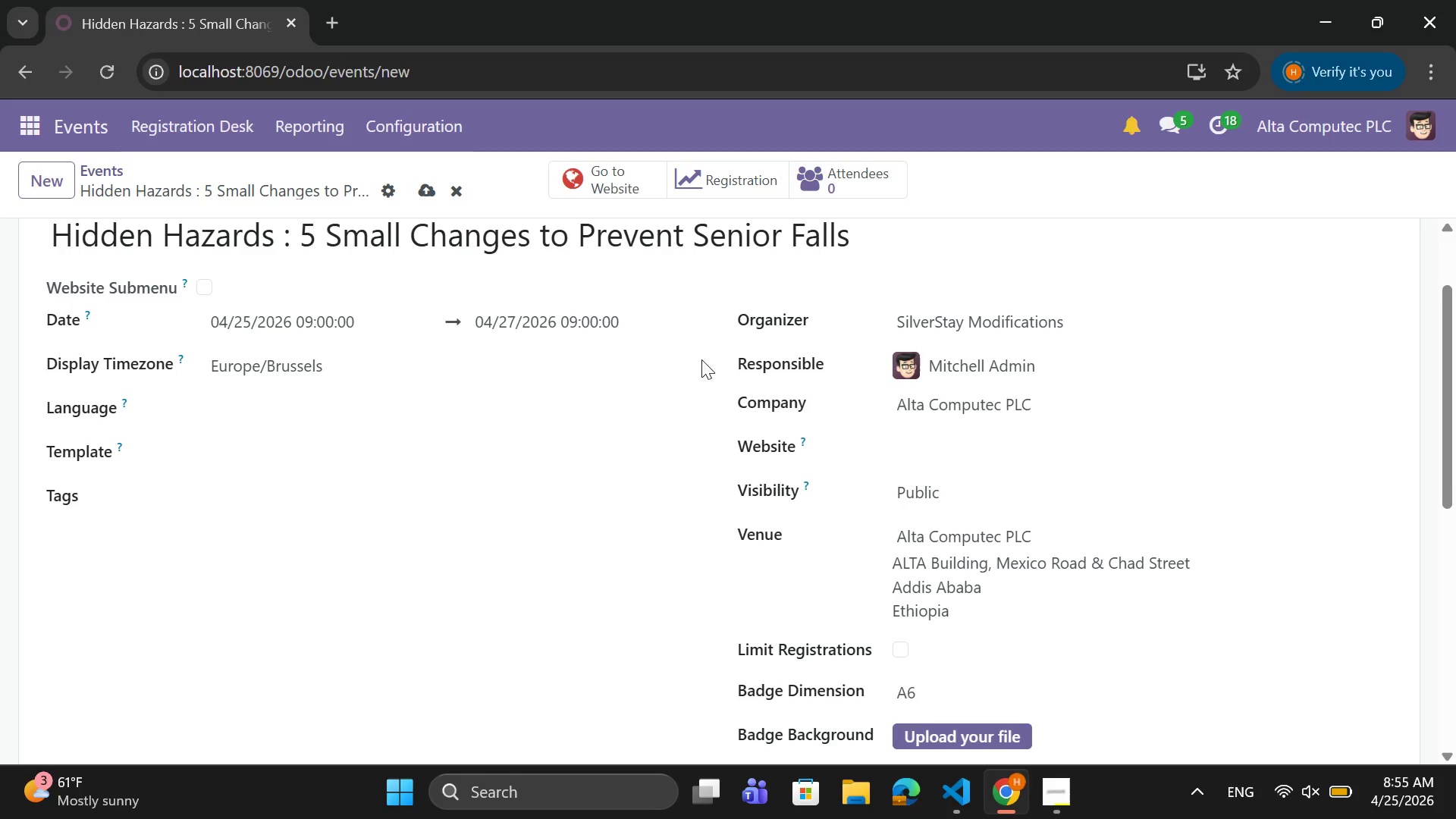 
wait(43.91)
 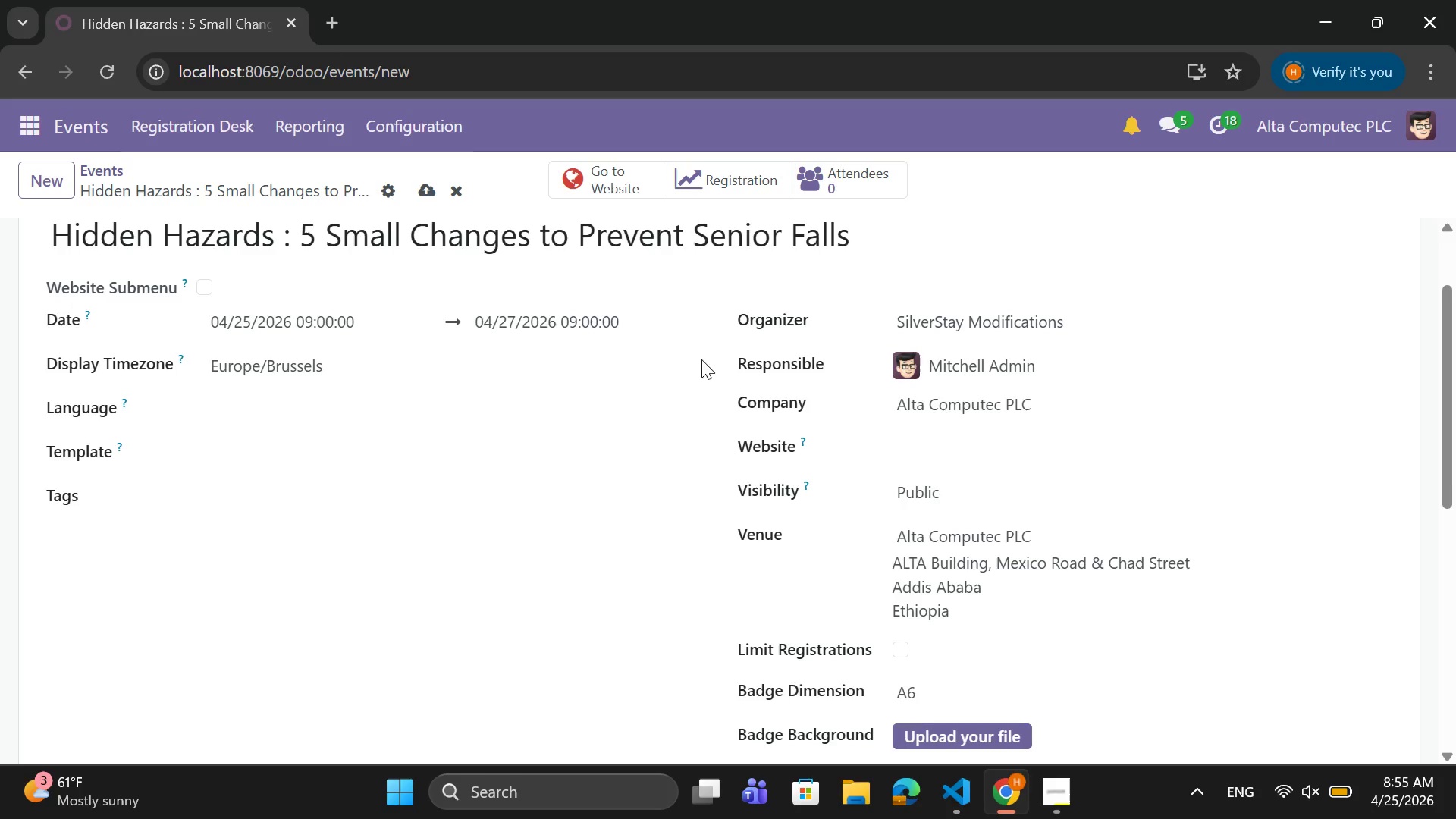 
scroll: coordinate [656, 362], scroll_direction: down, amount: 2.0
 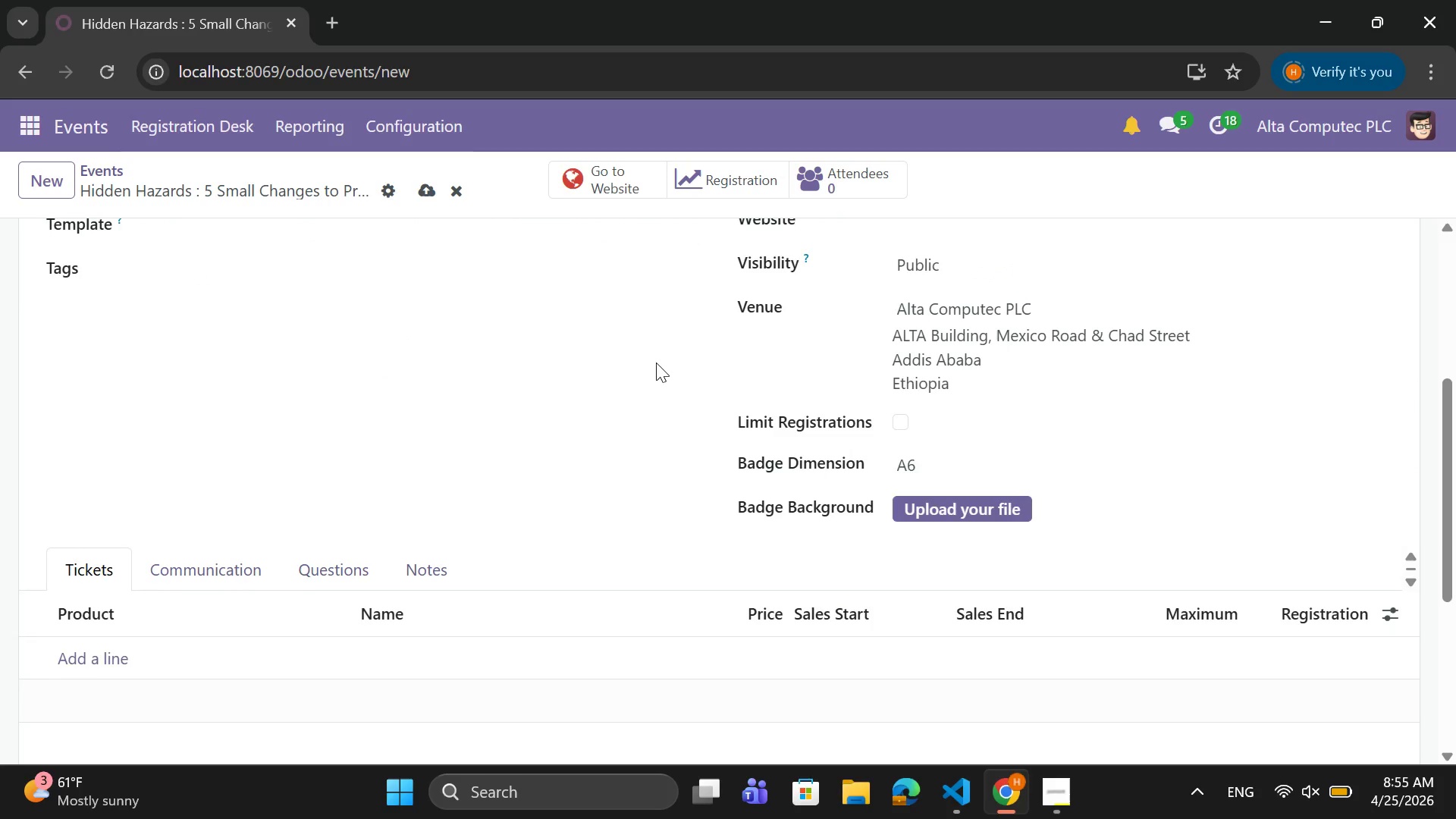 
scroll: coordinate [656, 362], scroll_direction: up, amount: 1.0
 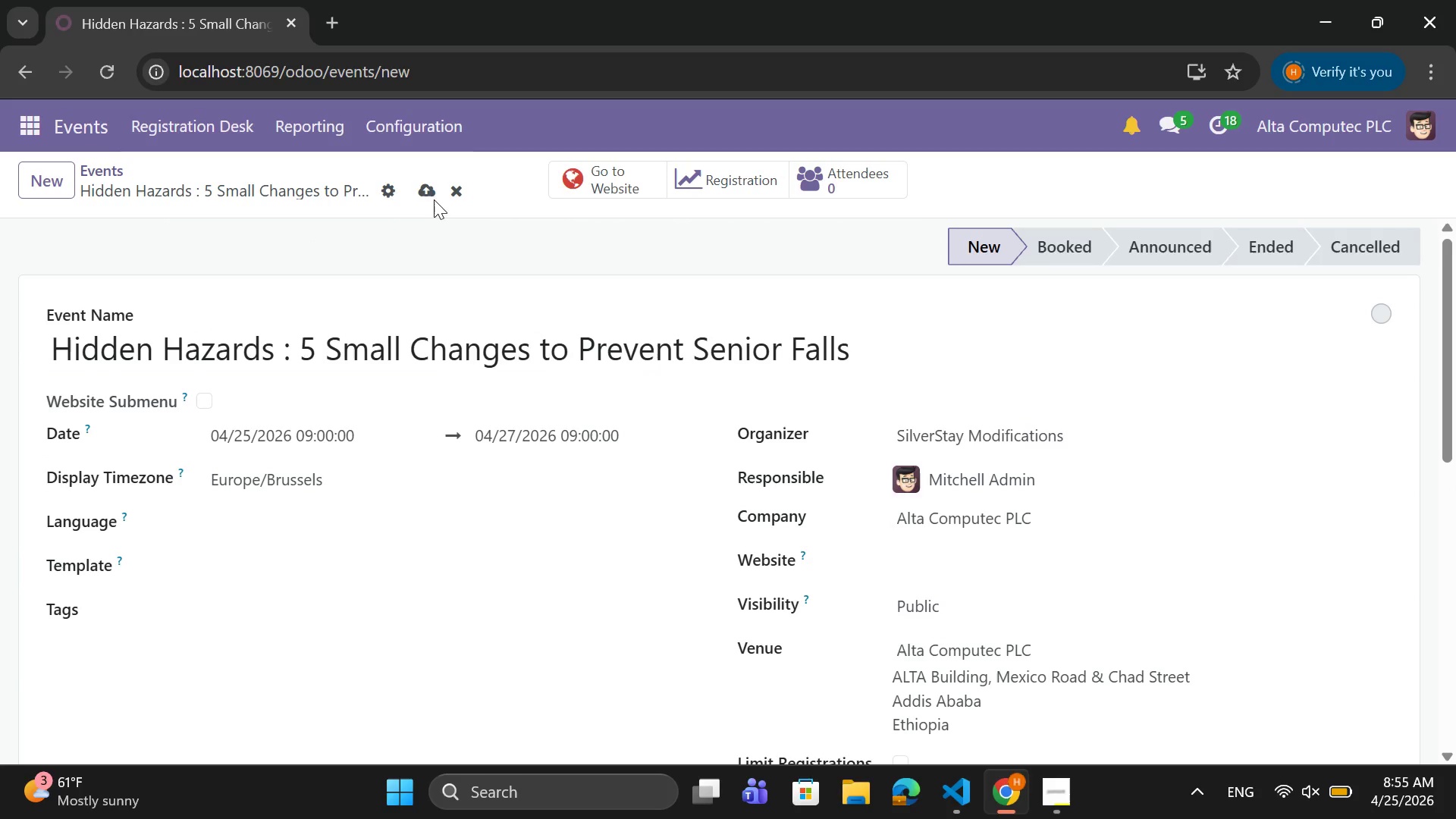 
left_click([434, 193])
 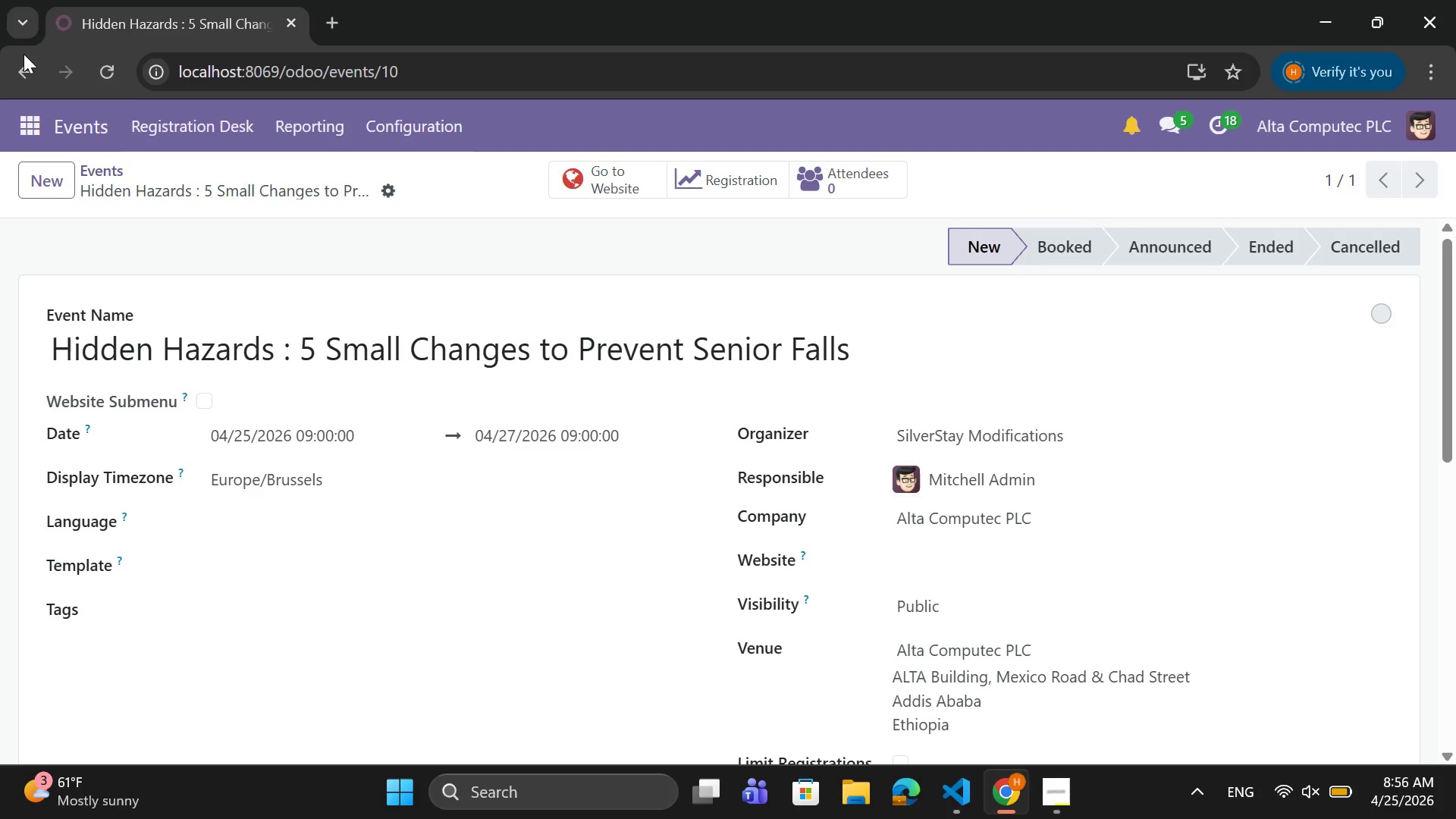 
wait(42.26)
 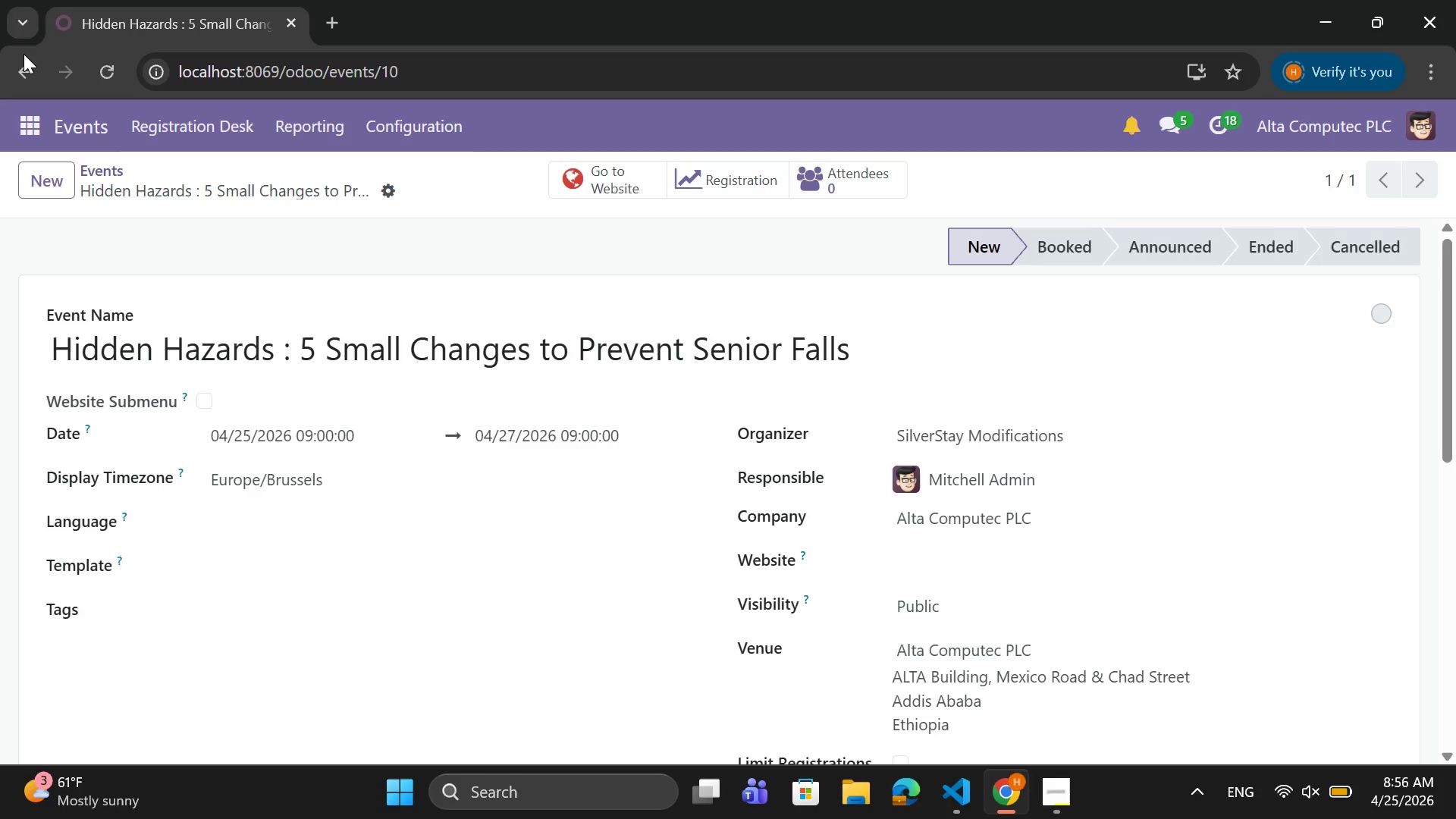 
mouse_move([-23, 60])
 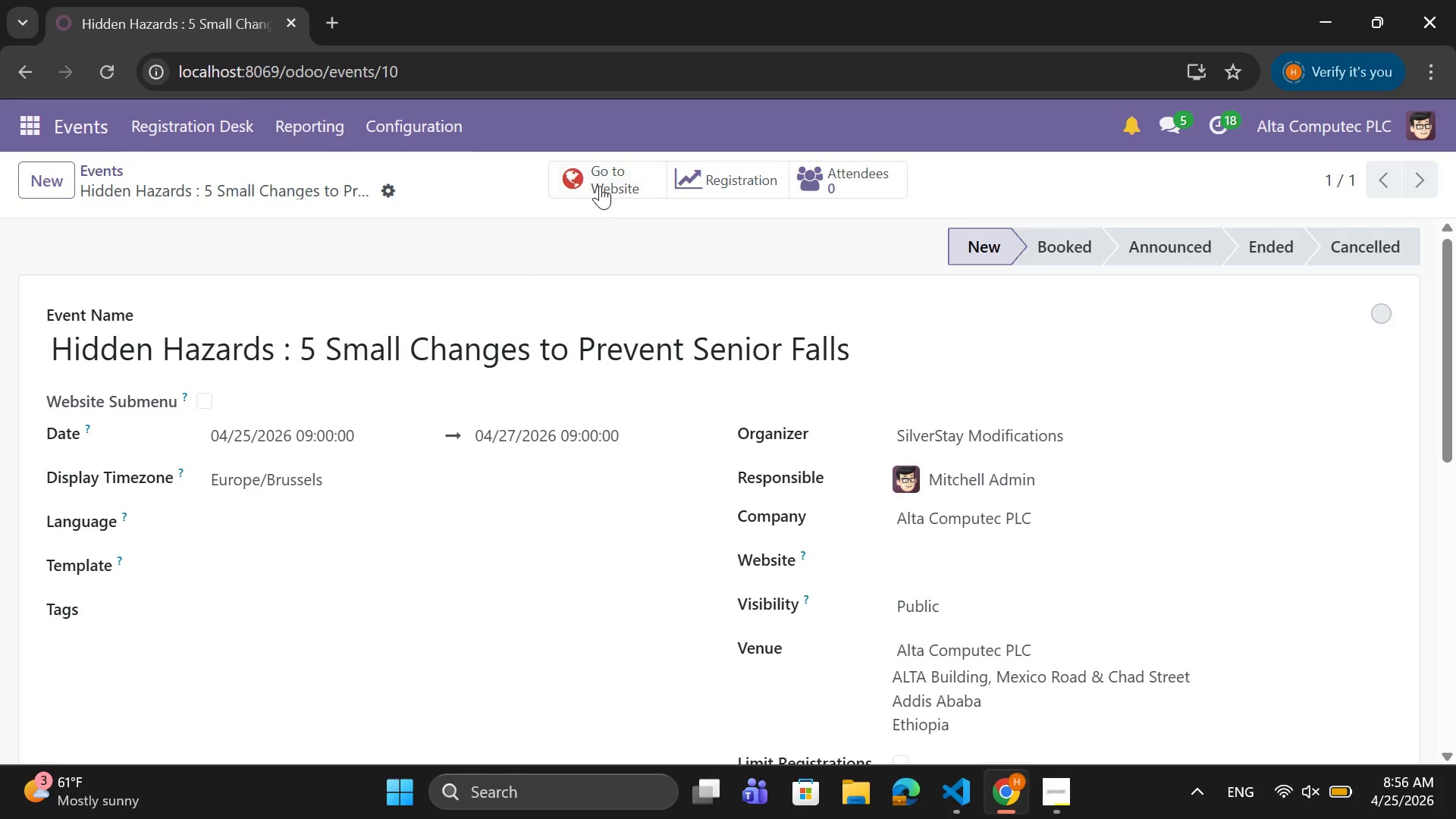 
mouse_move([604, 184])
 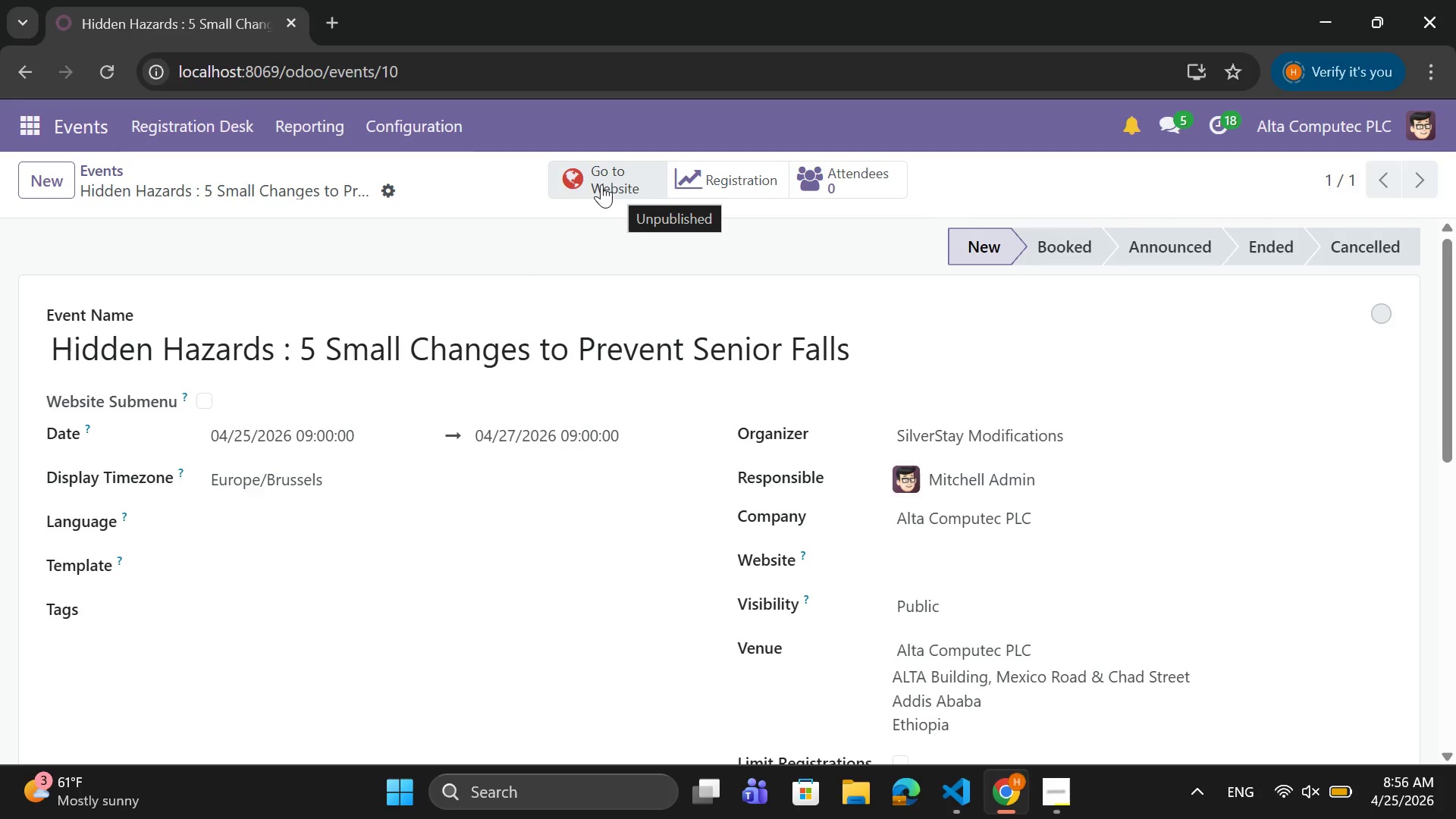 
left_click([601, 184])
 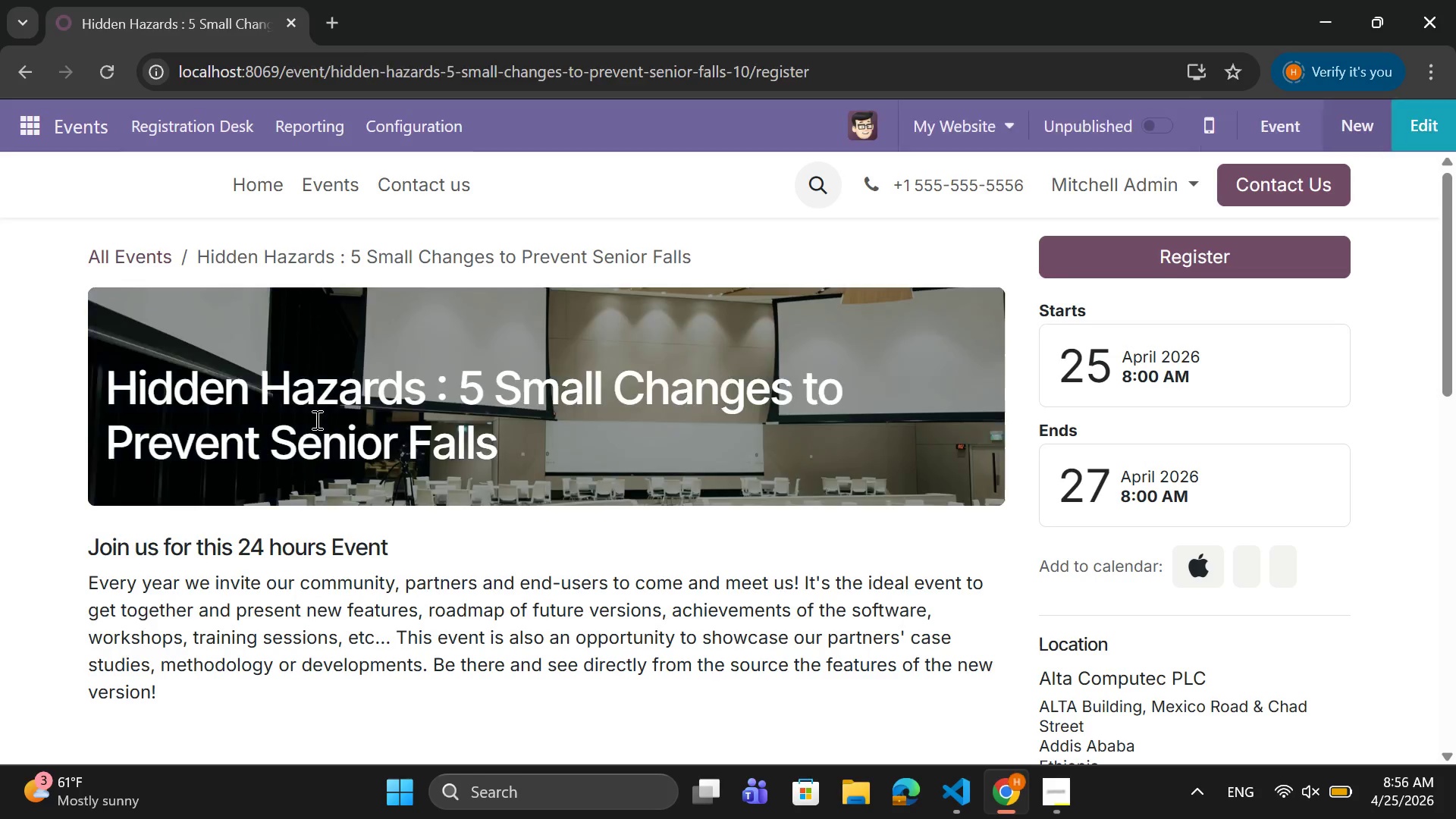 
wait(17.12)
 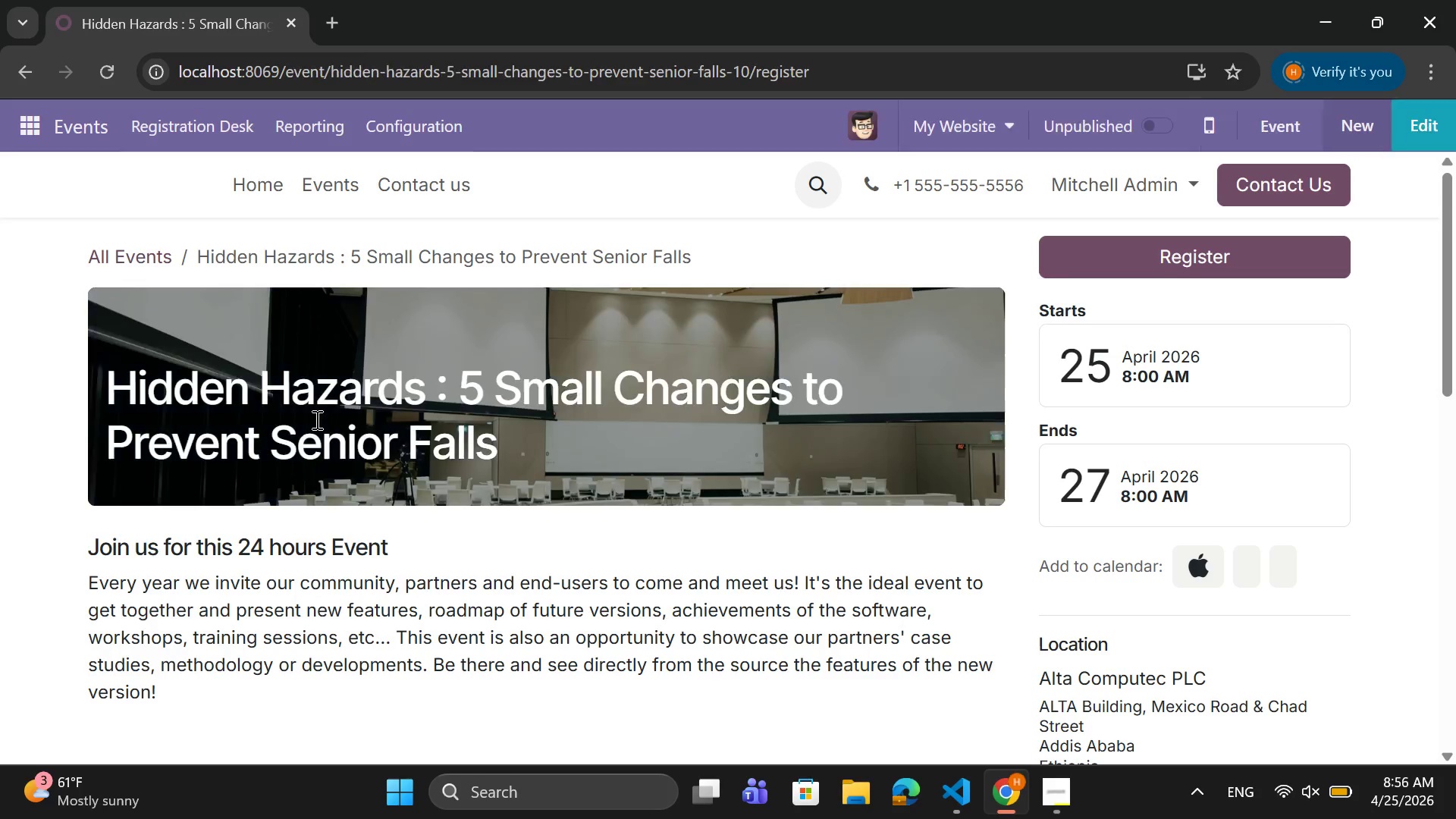 
scroll: coordinate [393, 504], scroll_direction: down, amount: 1.0
 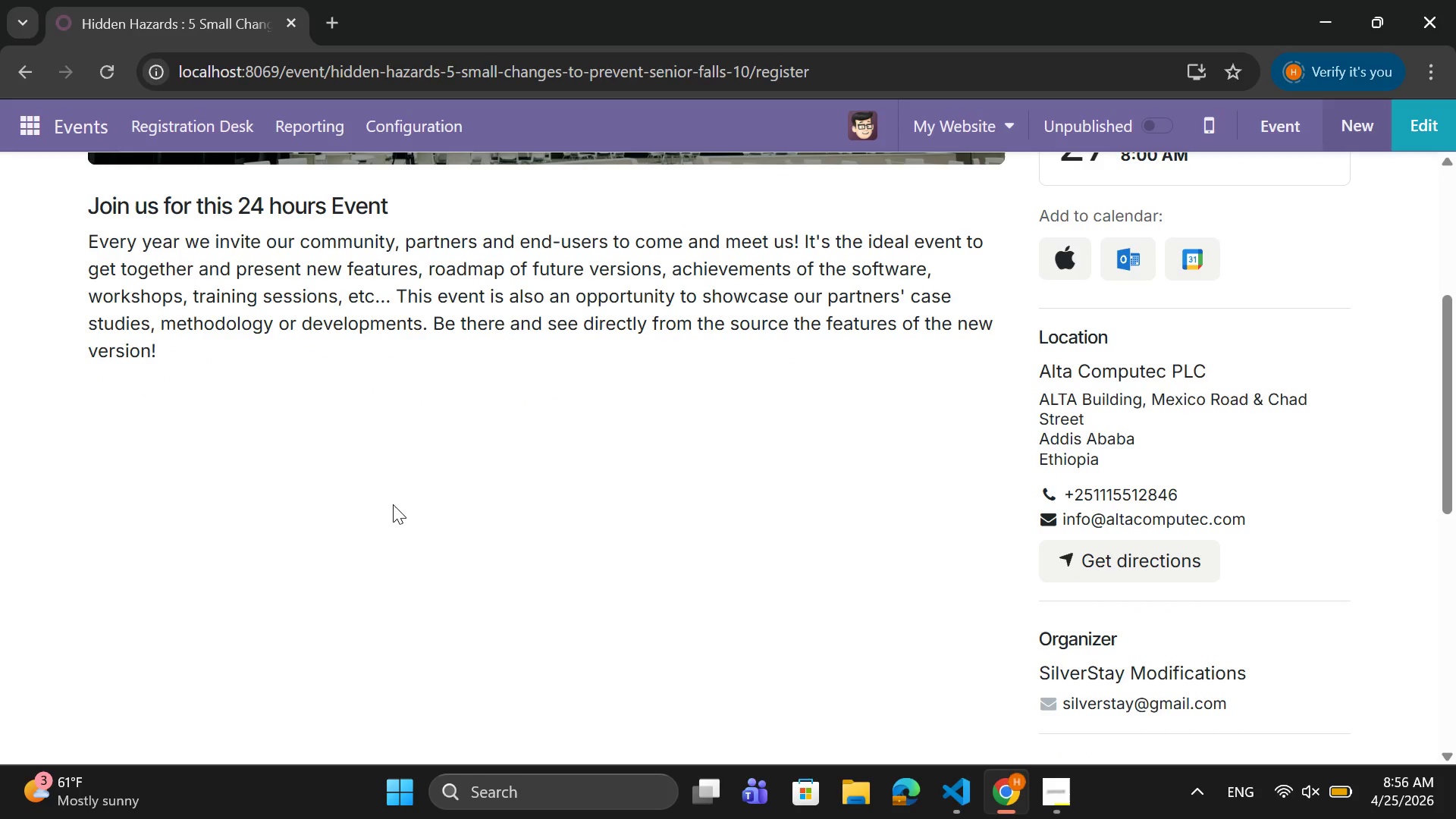 
scroll: coordinate [392, 498], scroll_direction: up, amount: 6.0
 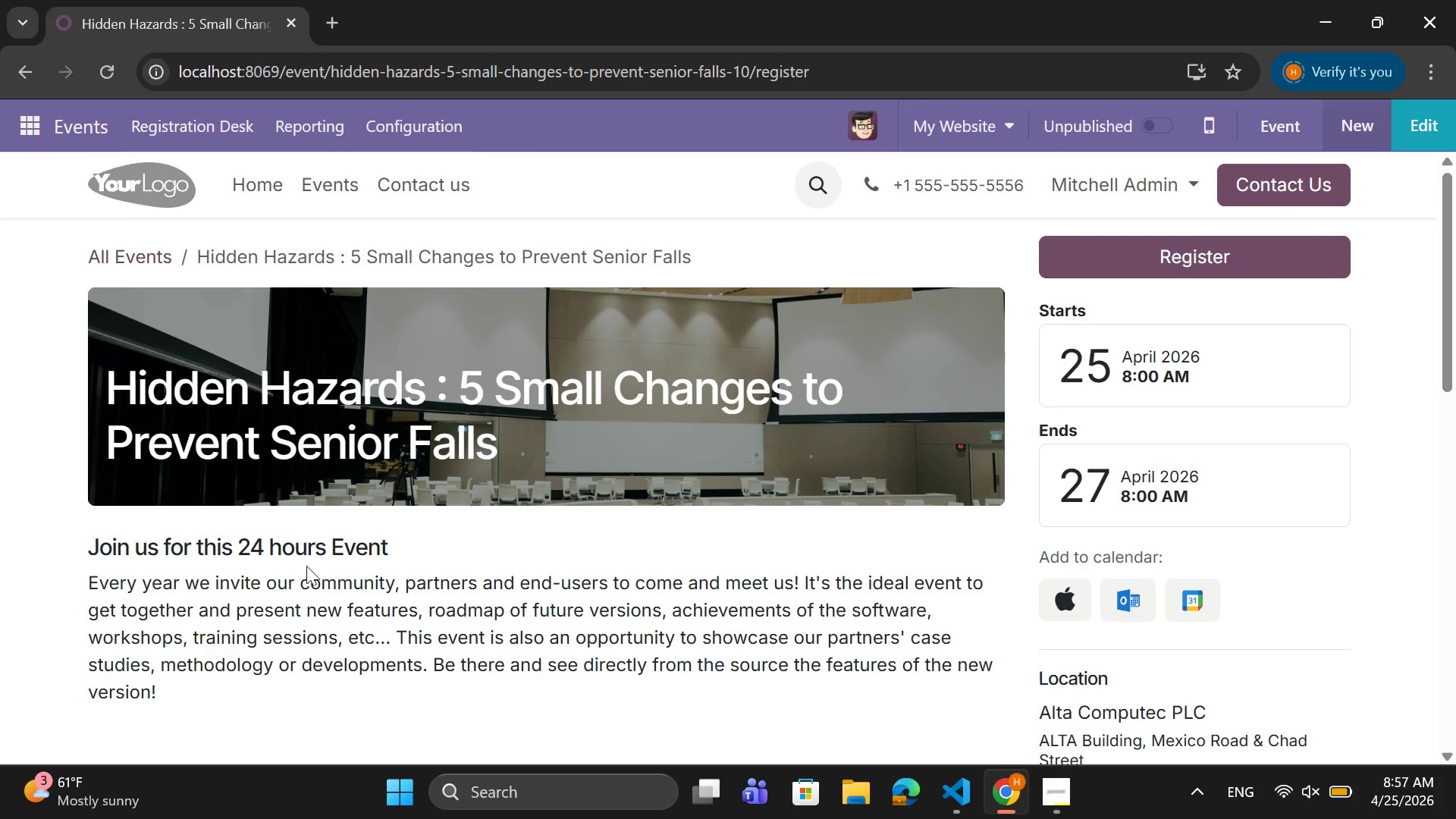 
scroll: coordinate [300, 588], scroll_direction: down, amount: 4.0
 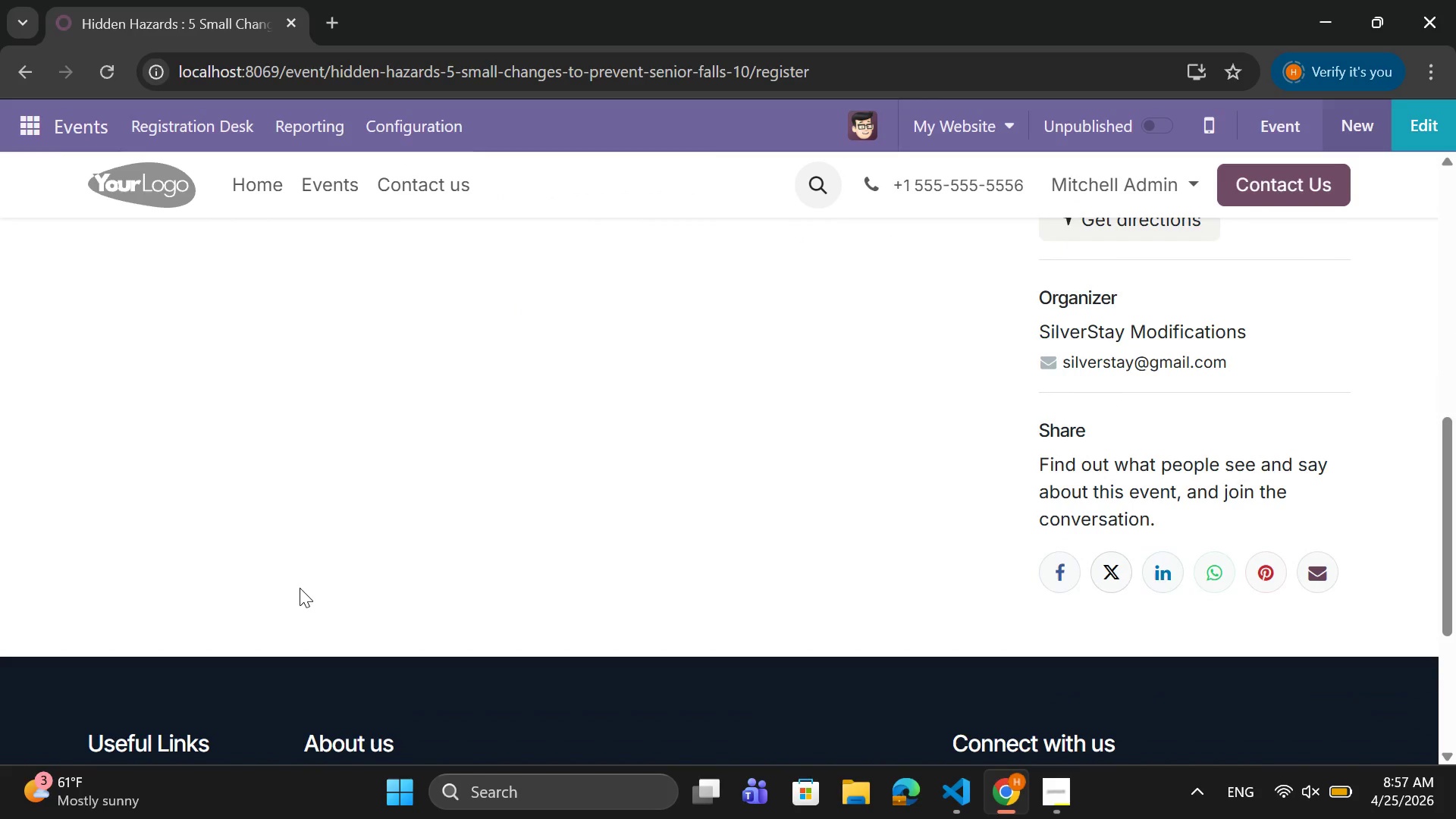 
scroll: coordinate [314, 592], scroll_direction: up, amount: 6.0
 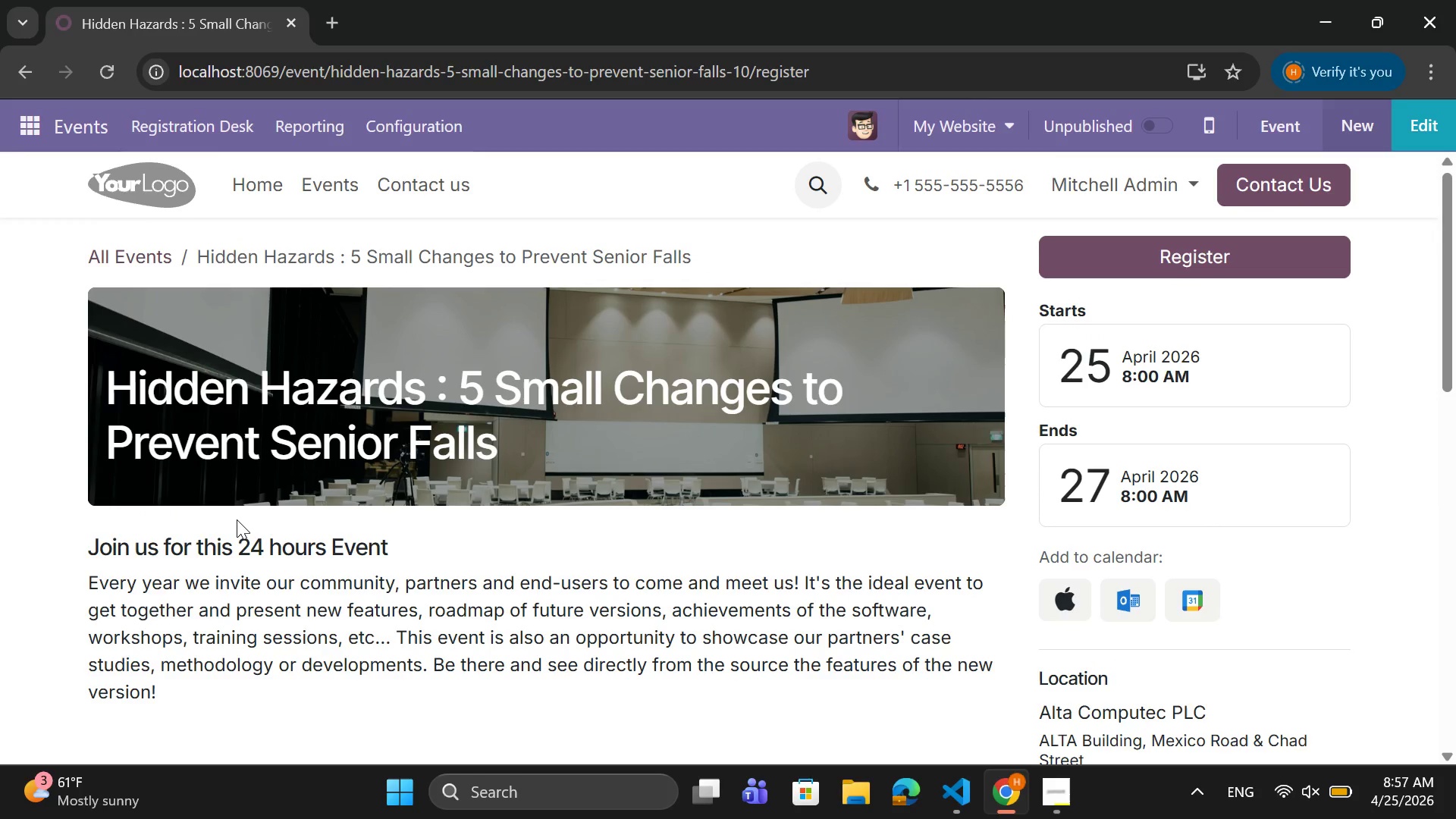 
wait(10.92)
 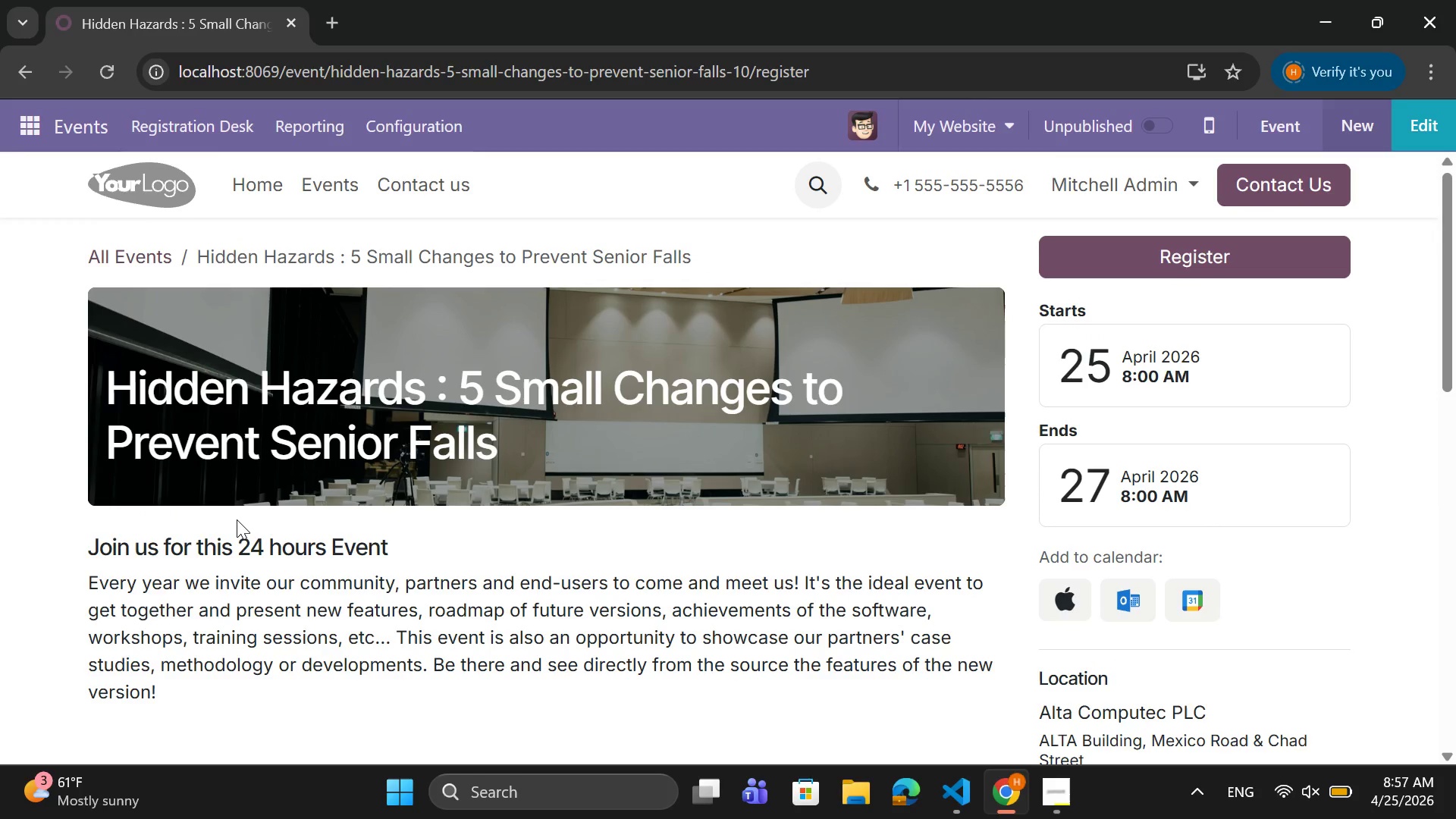 
left_click([1430, 131])
 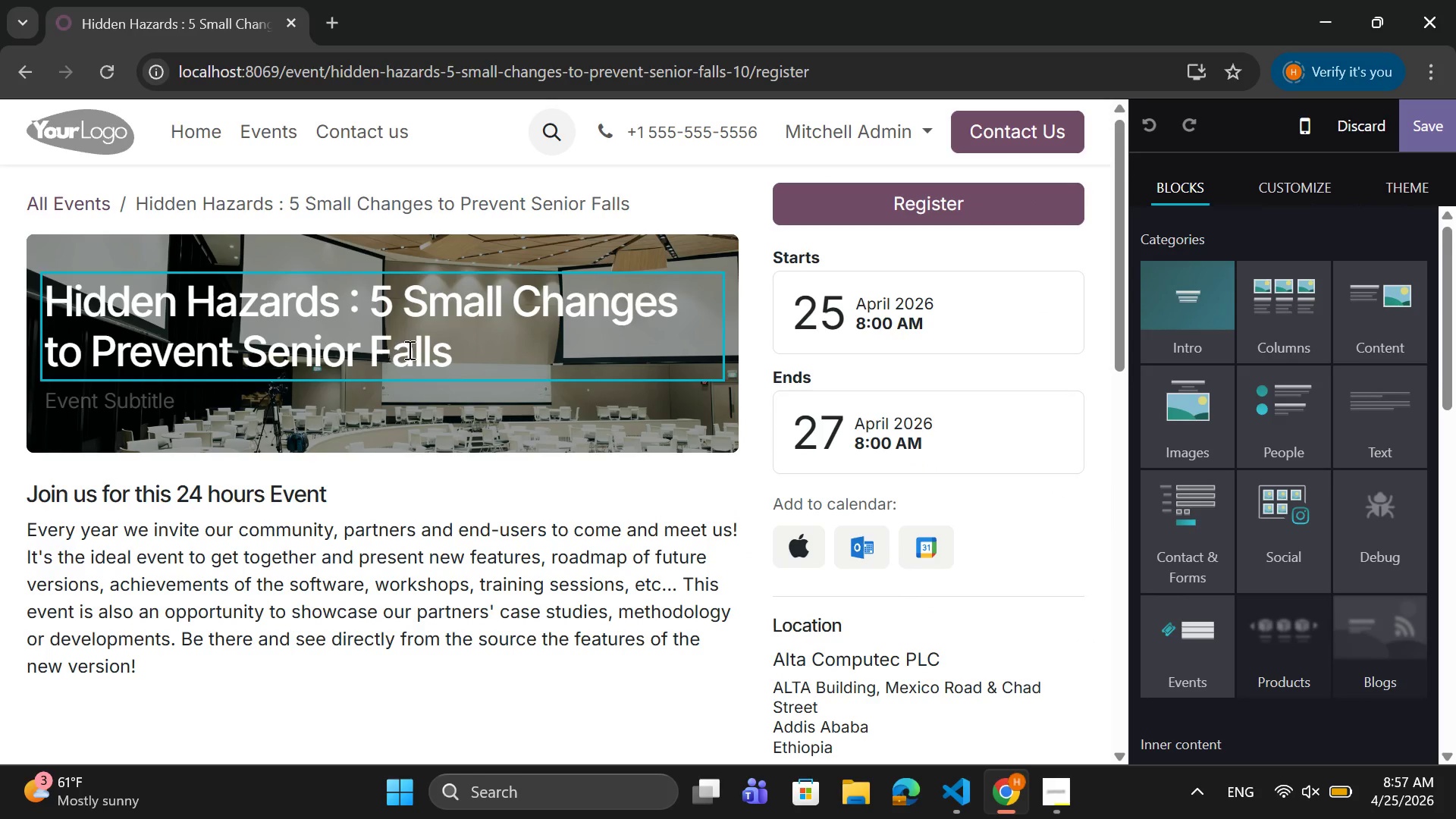 
wait(14.73)
 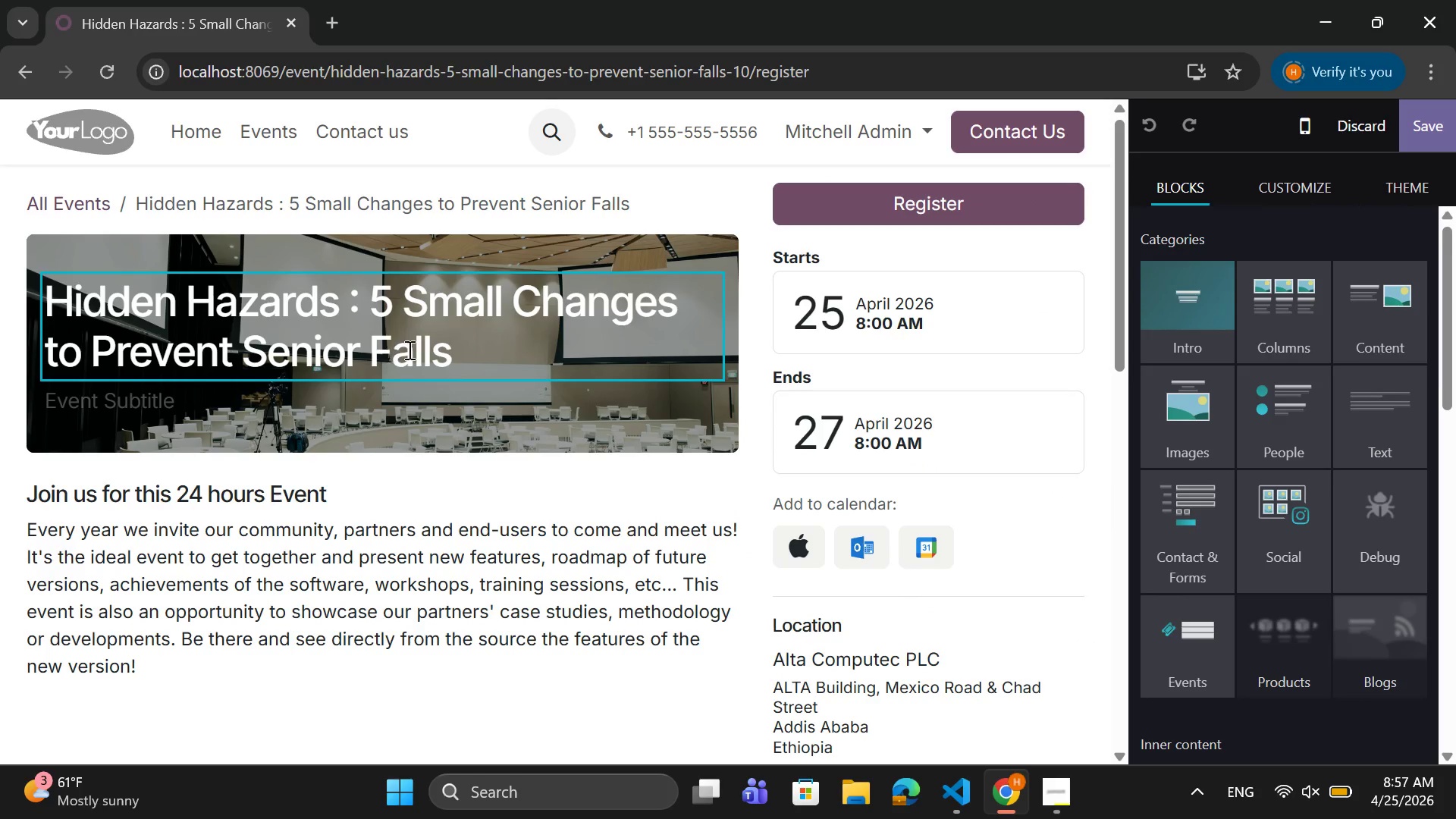 
double_click([346, 495])
 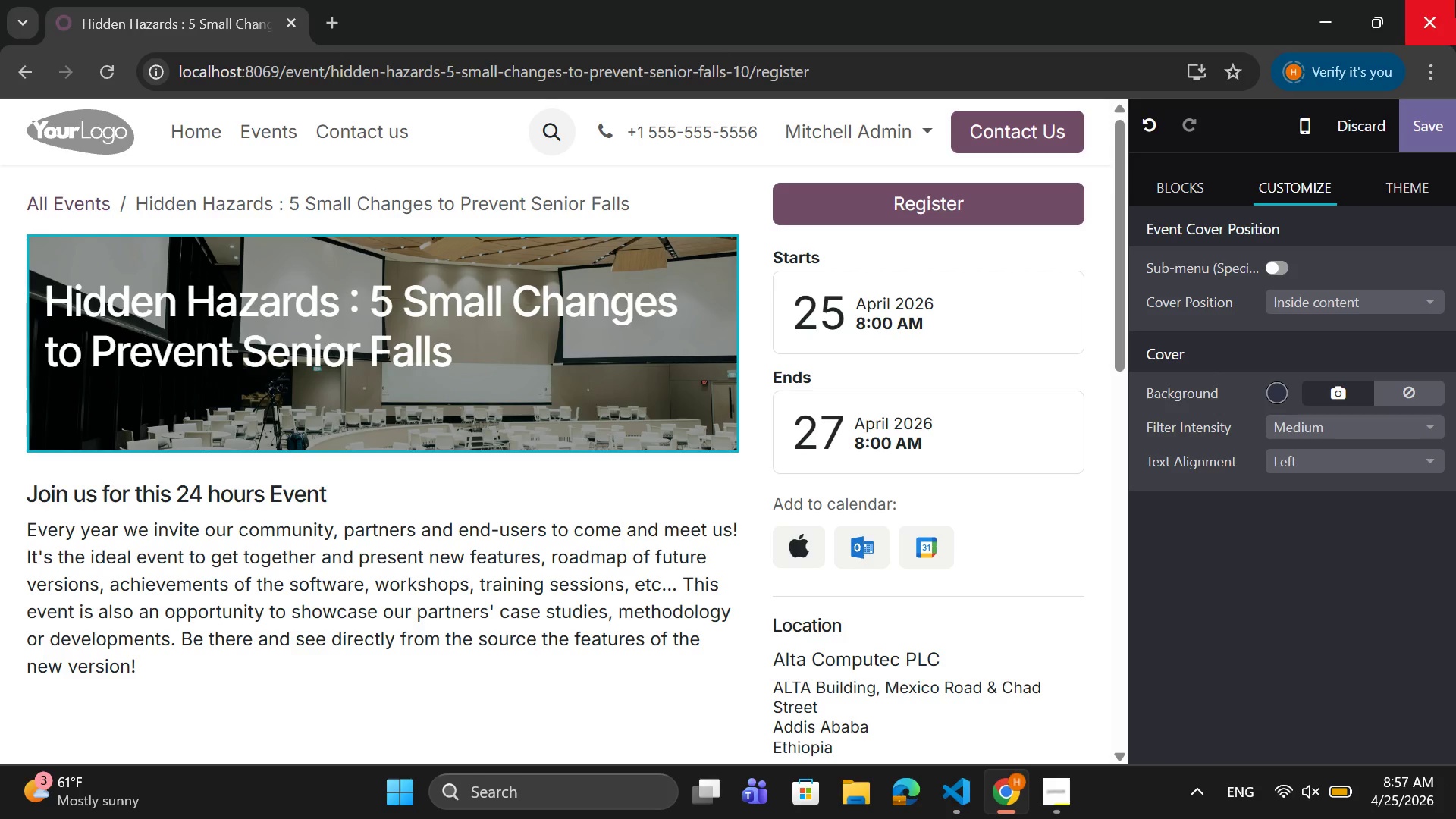 
wait(5.48)
 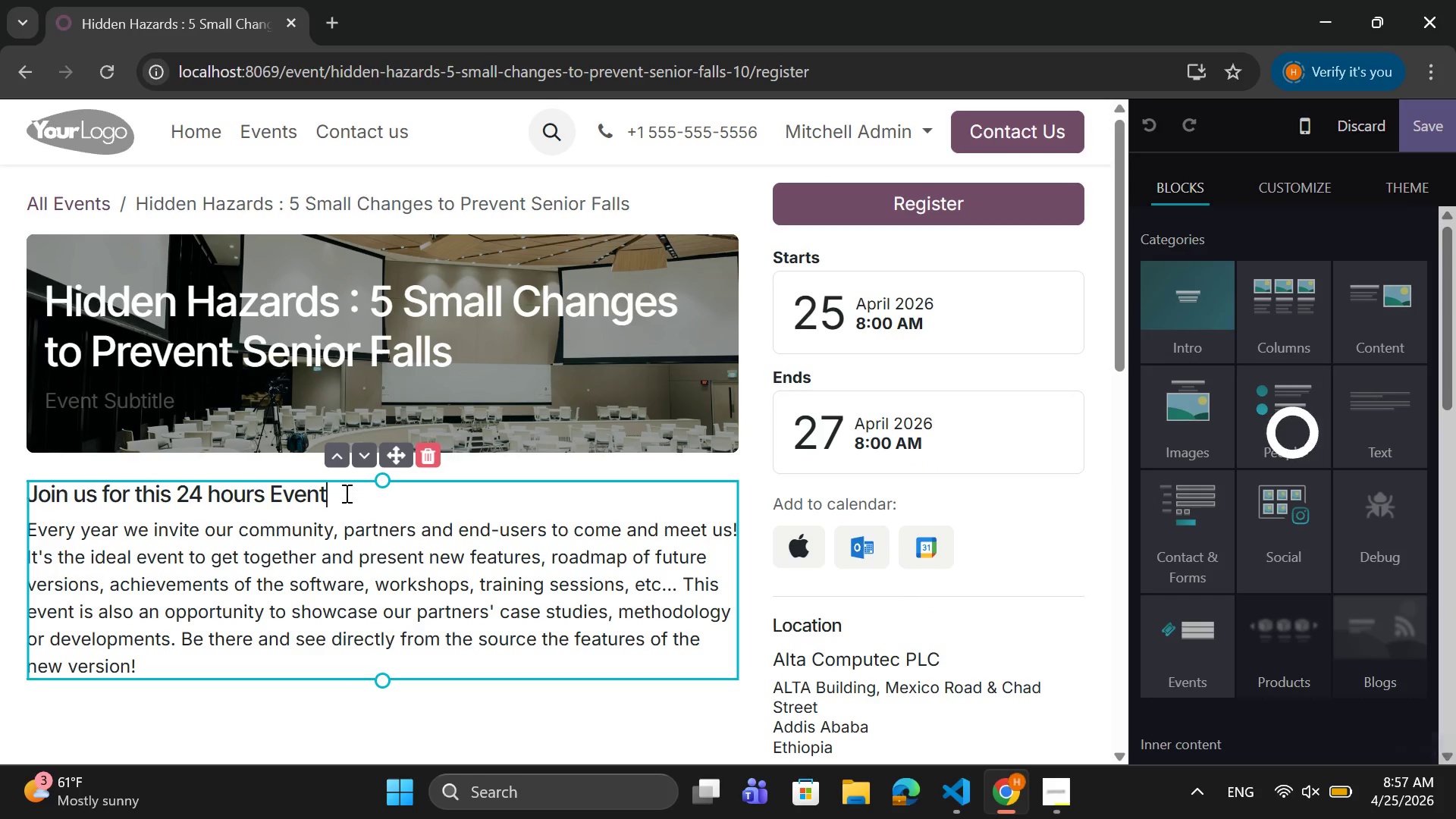 
type(protect your loved once withoutmajor renovations )
 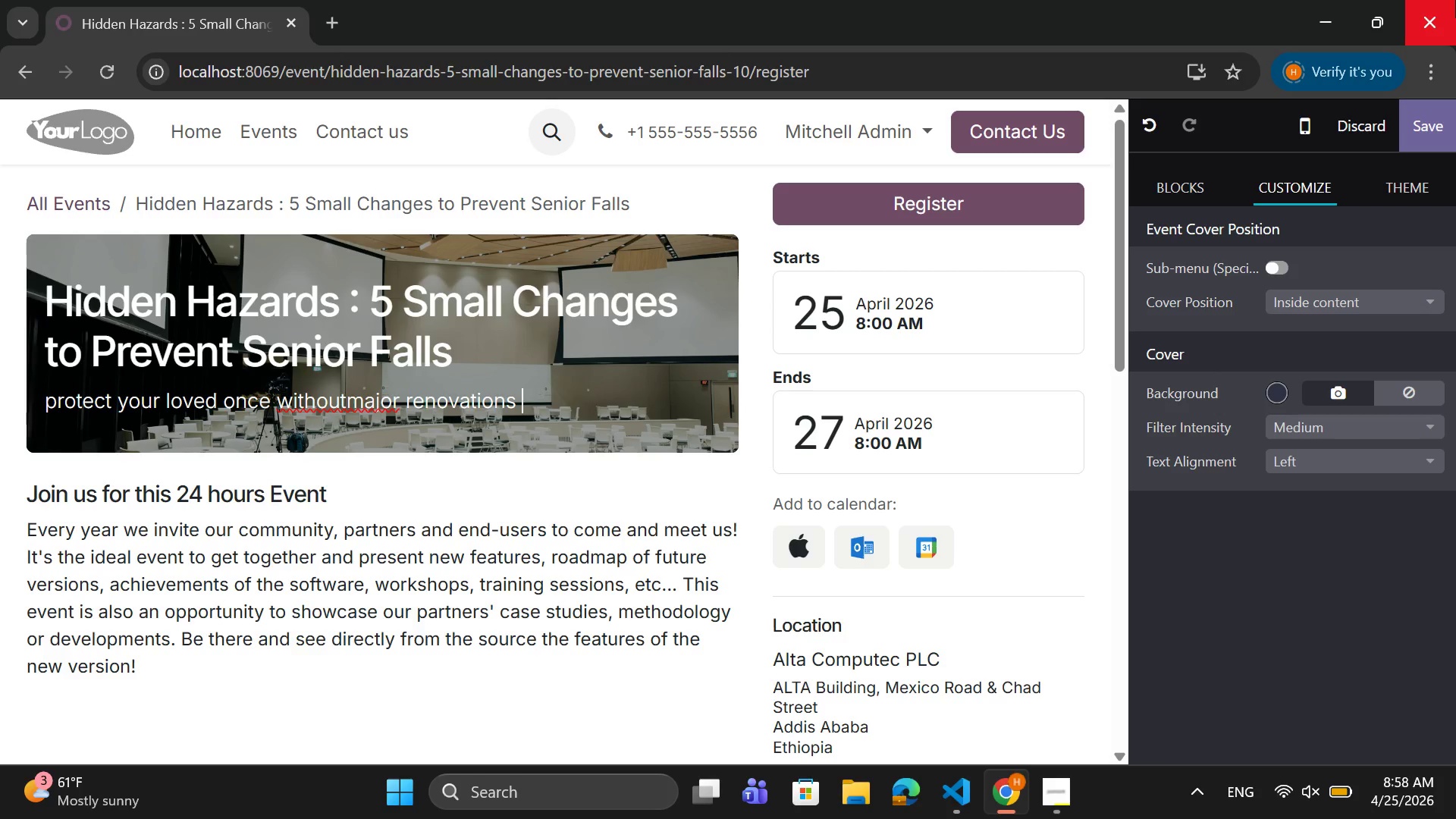 
hold_key(key=ArrowLeft, duration=1.56)
 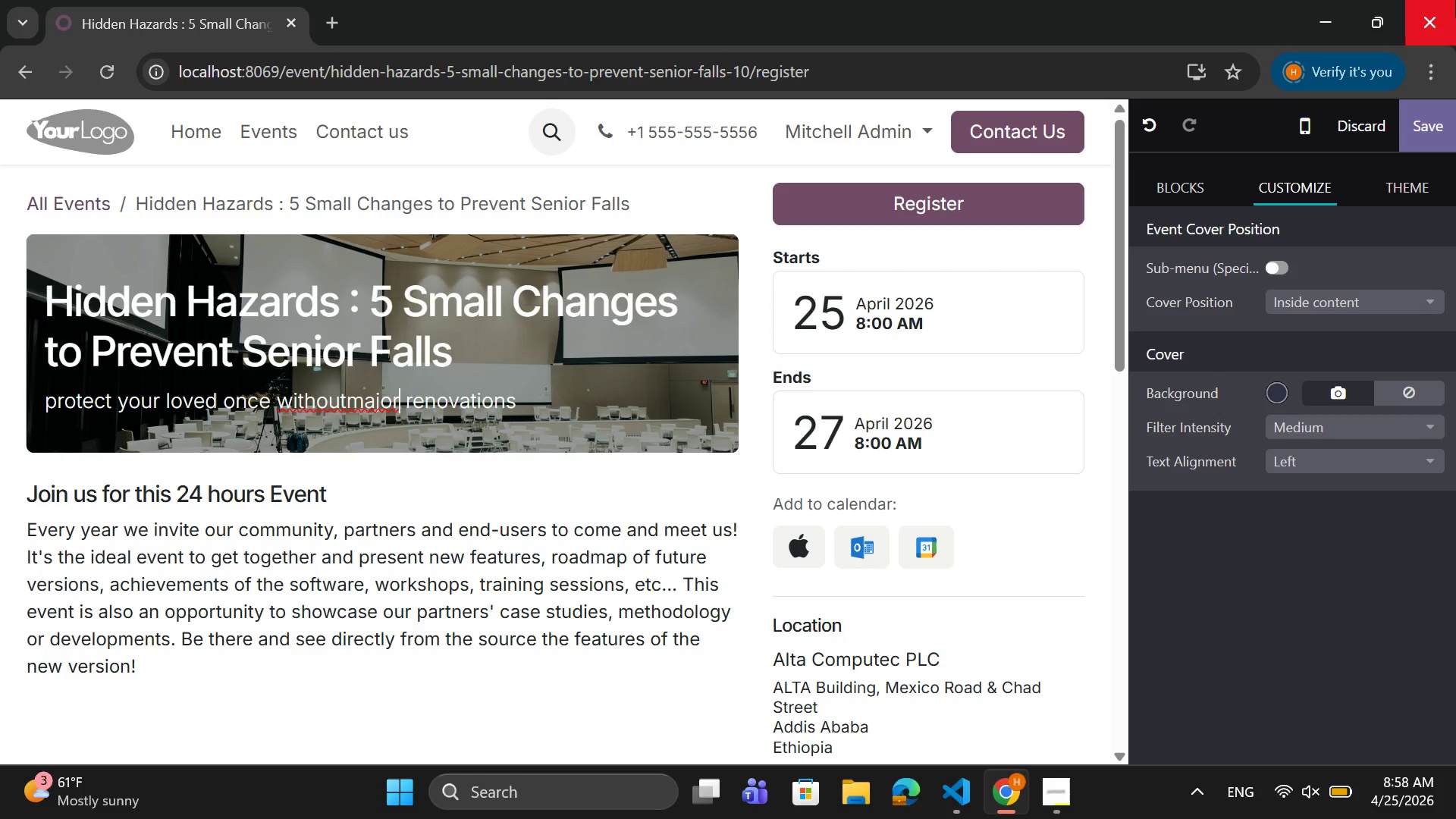 
key(ArrowLeft)
 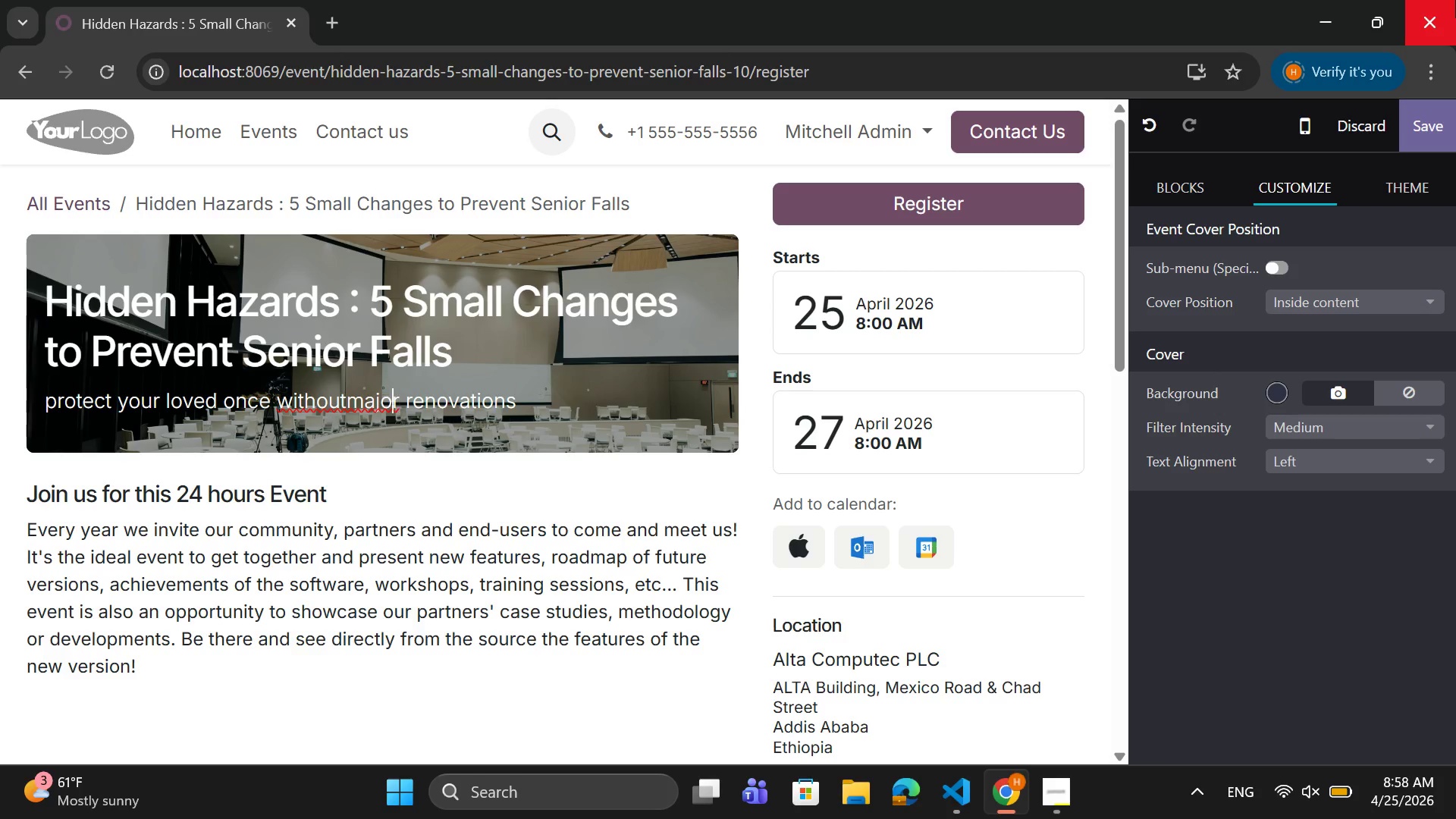 
key(ArrowLeft)
 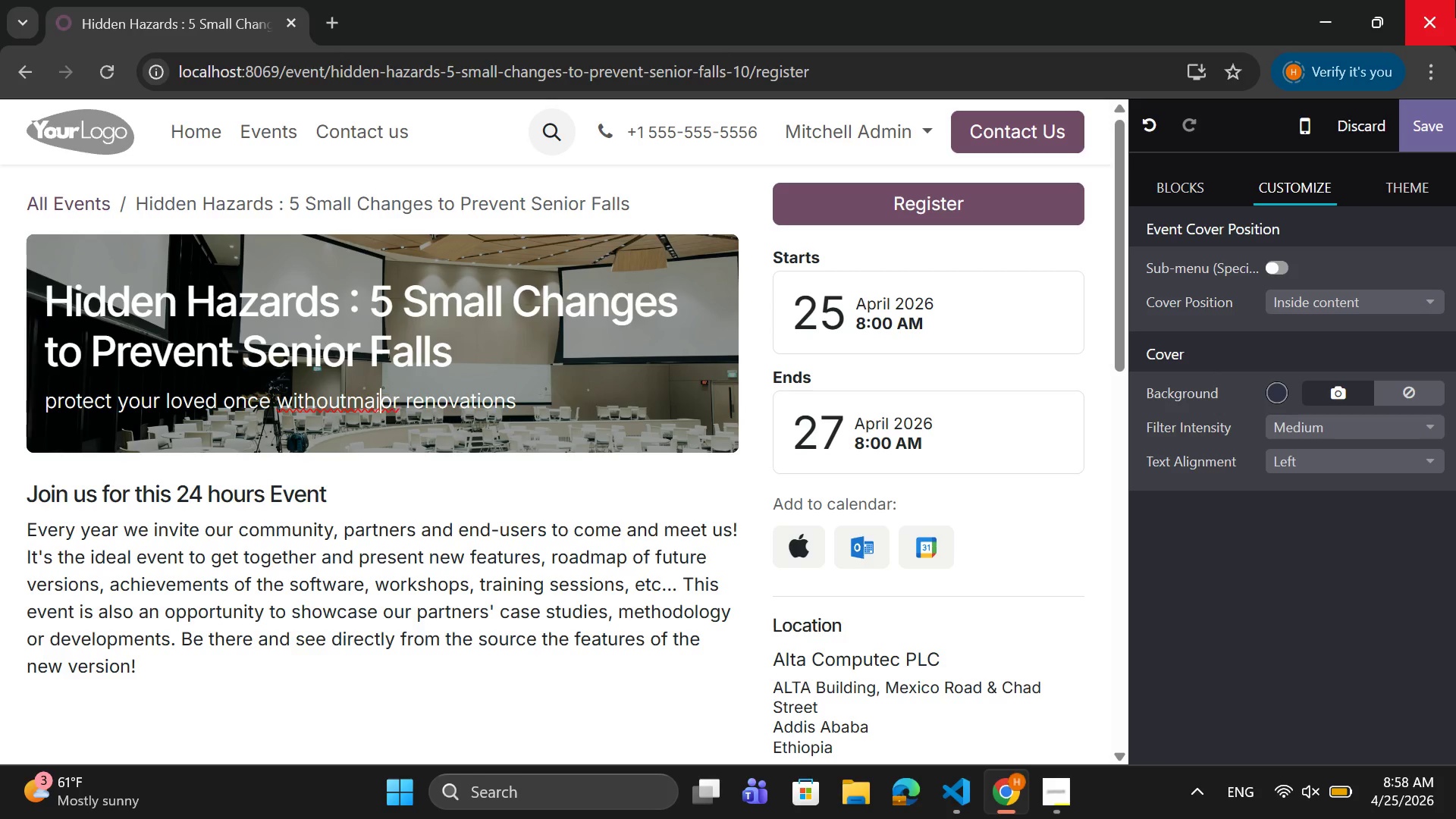 
key(ArrowLeft)
 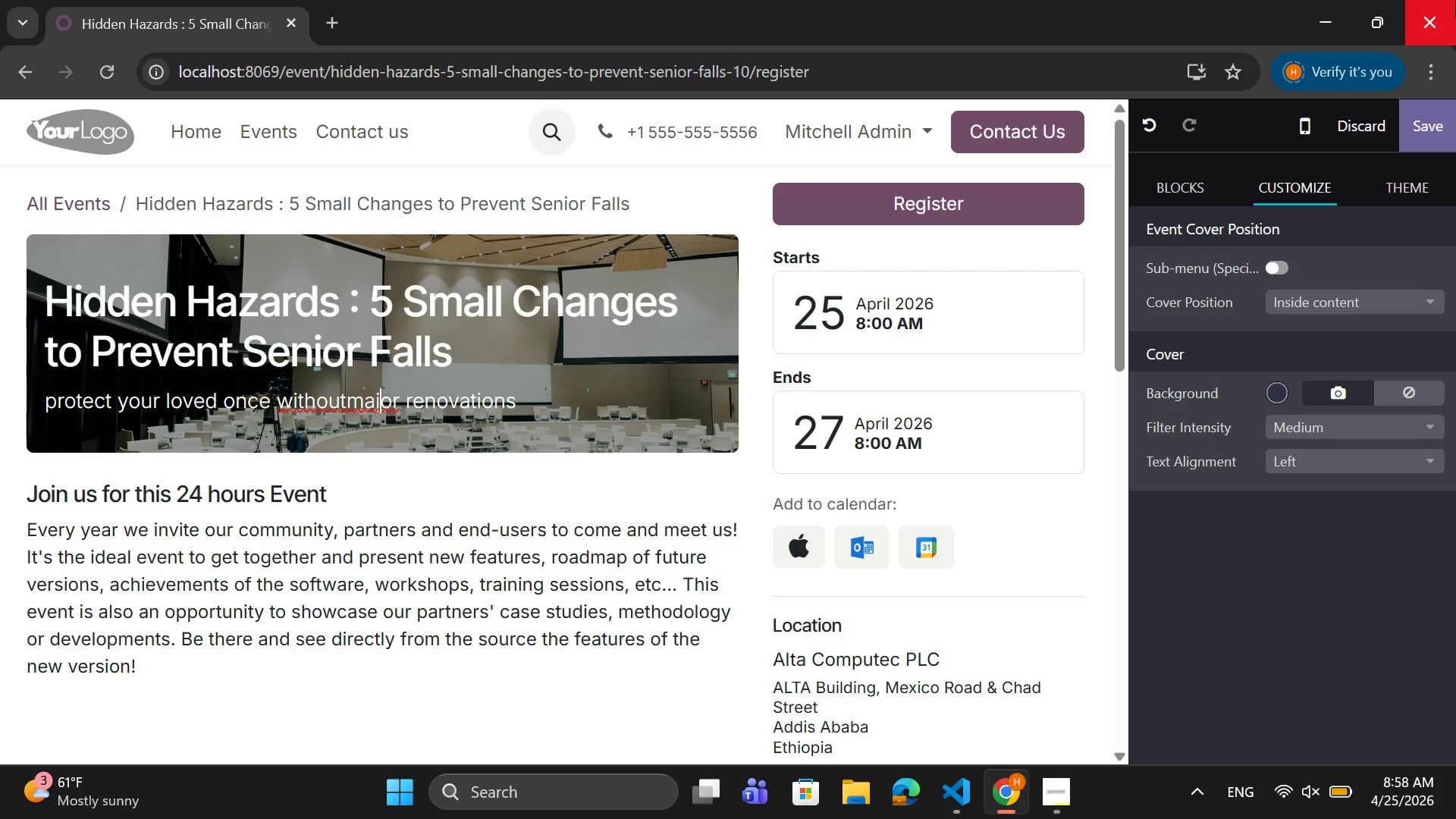 
key(ArrowLeft)
 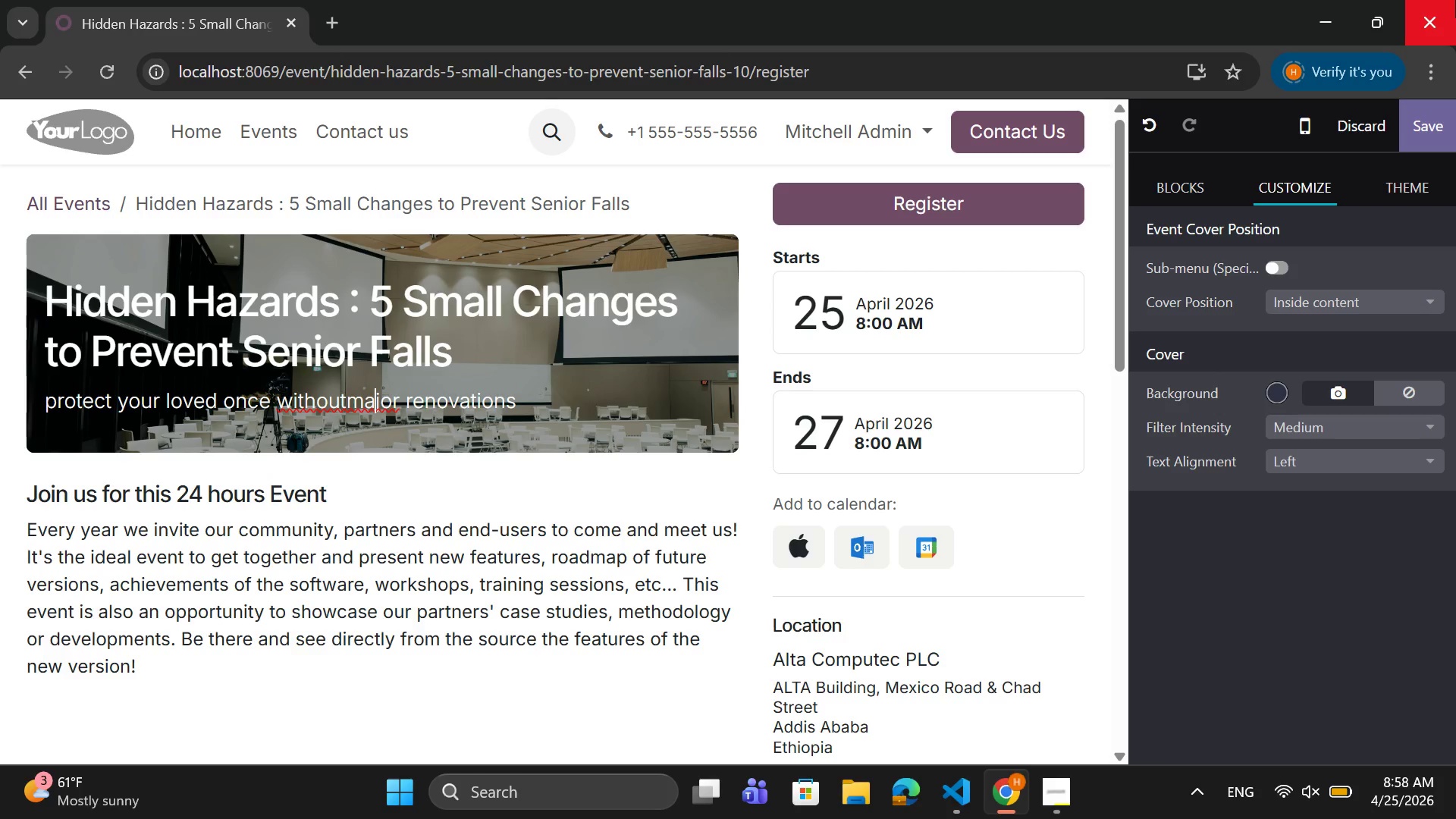 
key(ArrowLeft)
 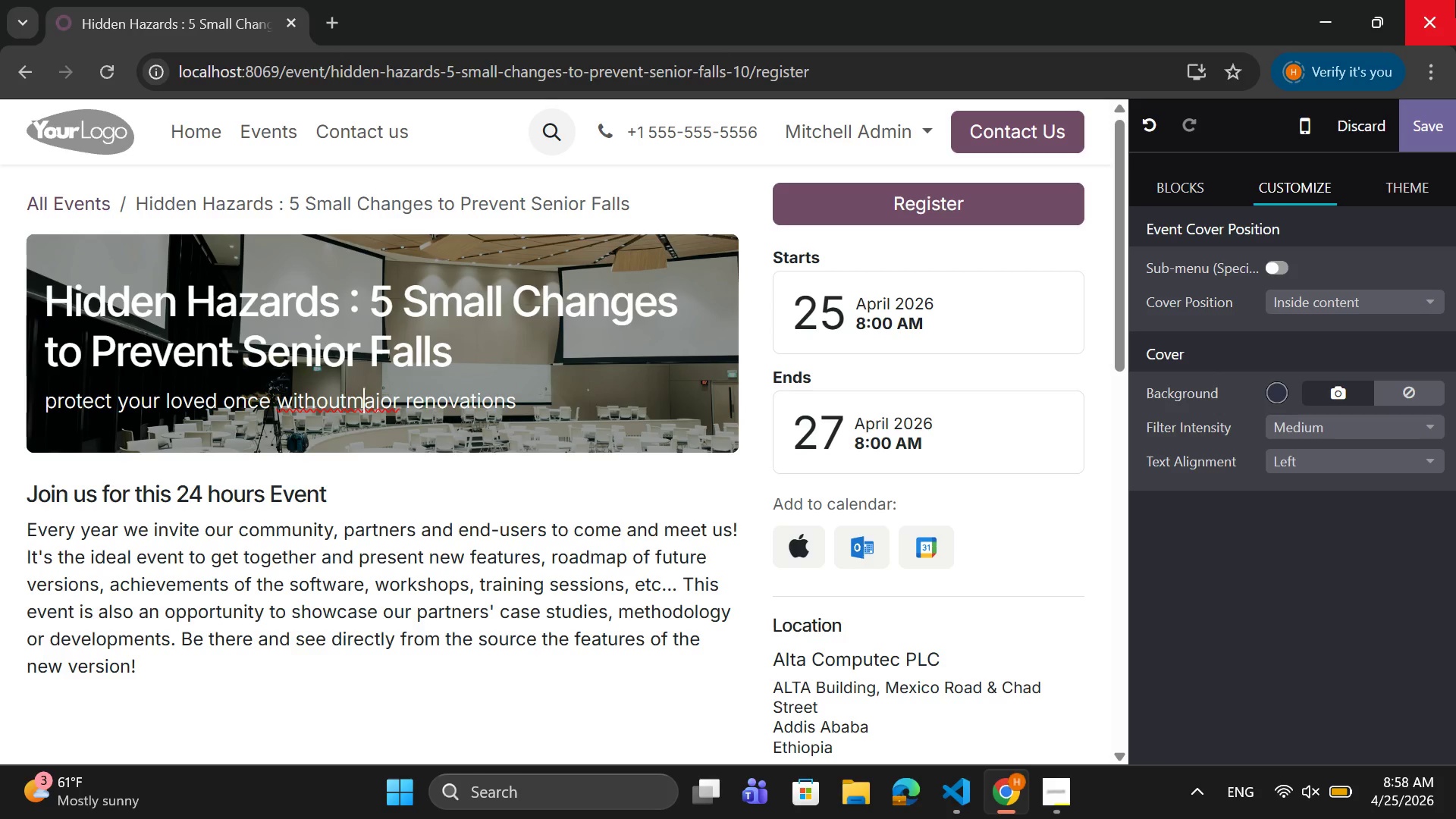 
key(ArrowLeft)
 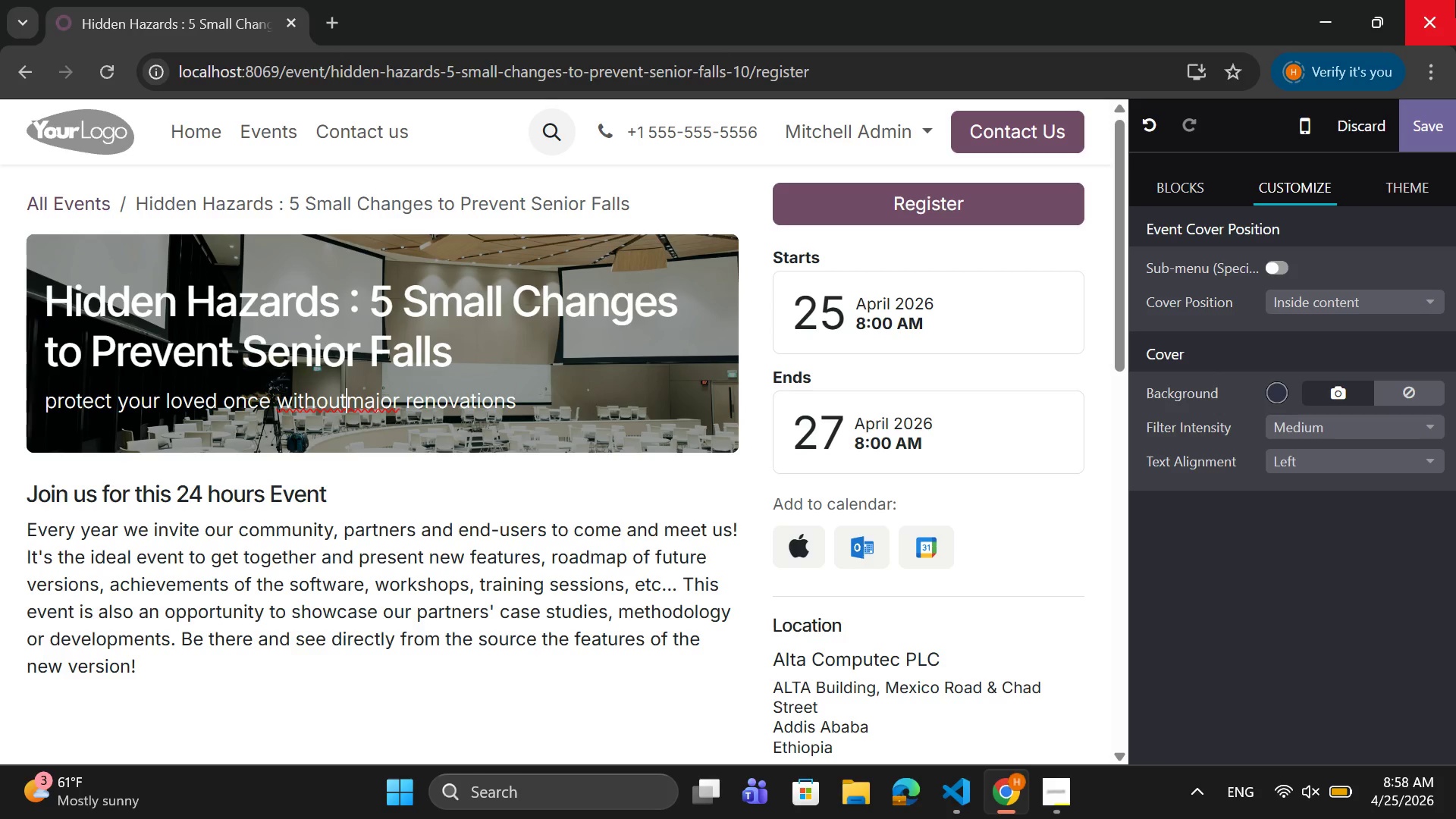 
key(ArrowLeft)
 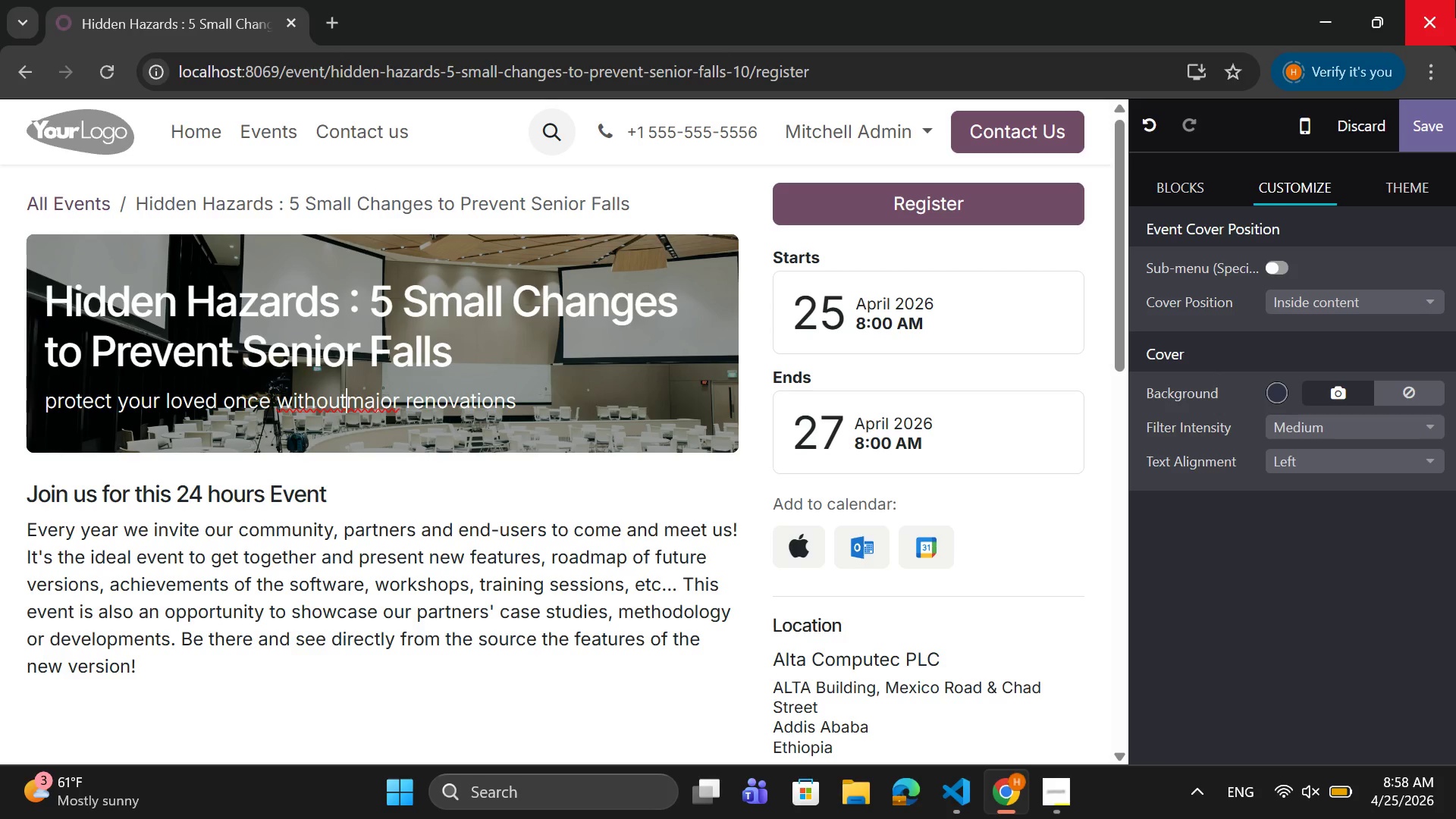 
key(ArrowRight)
 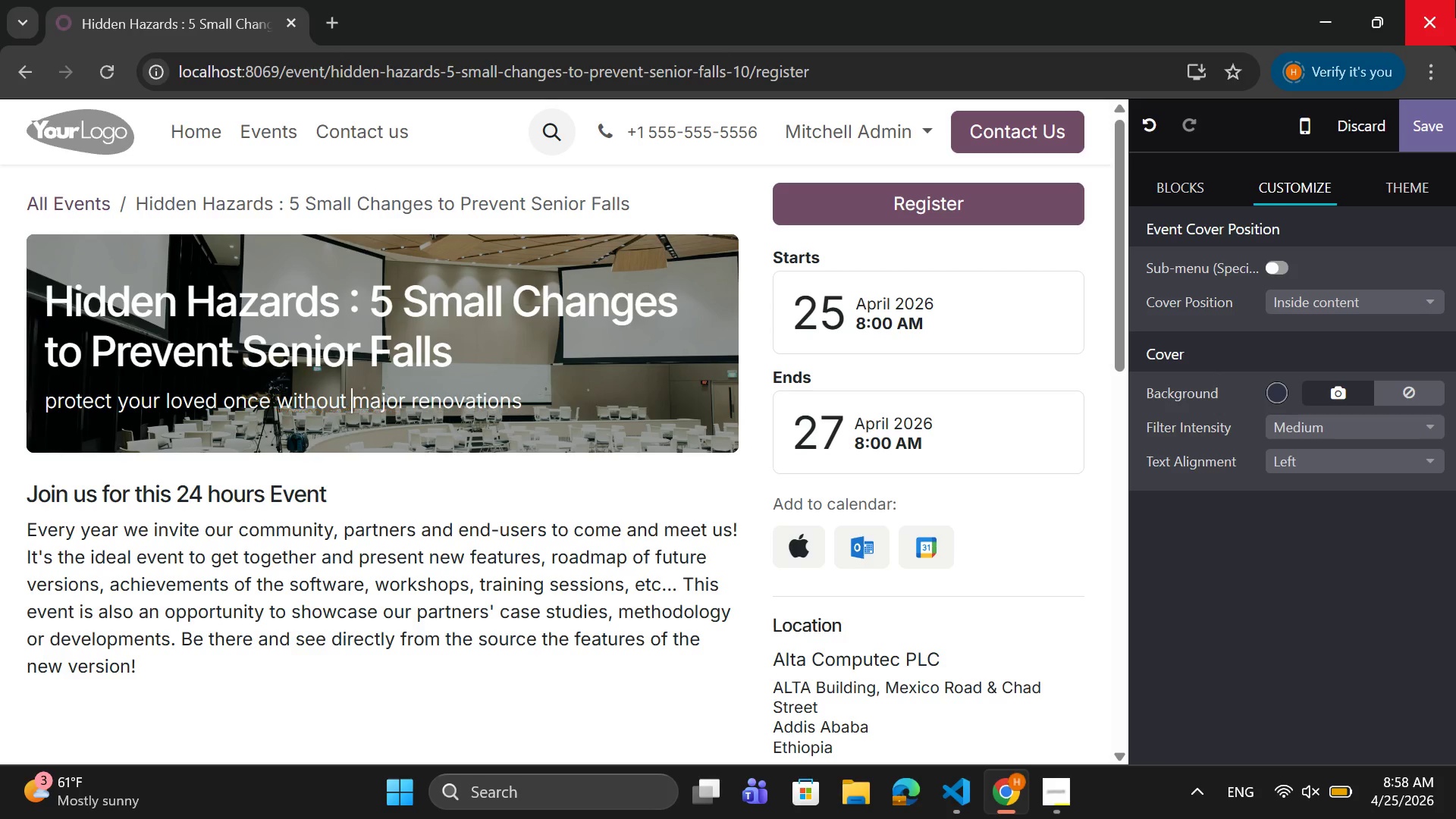 
key(Space)
 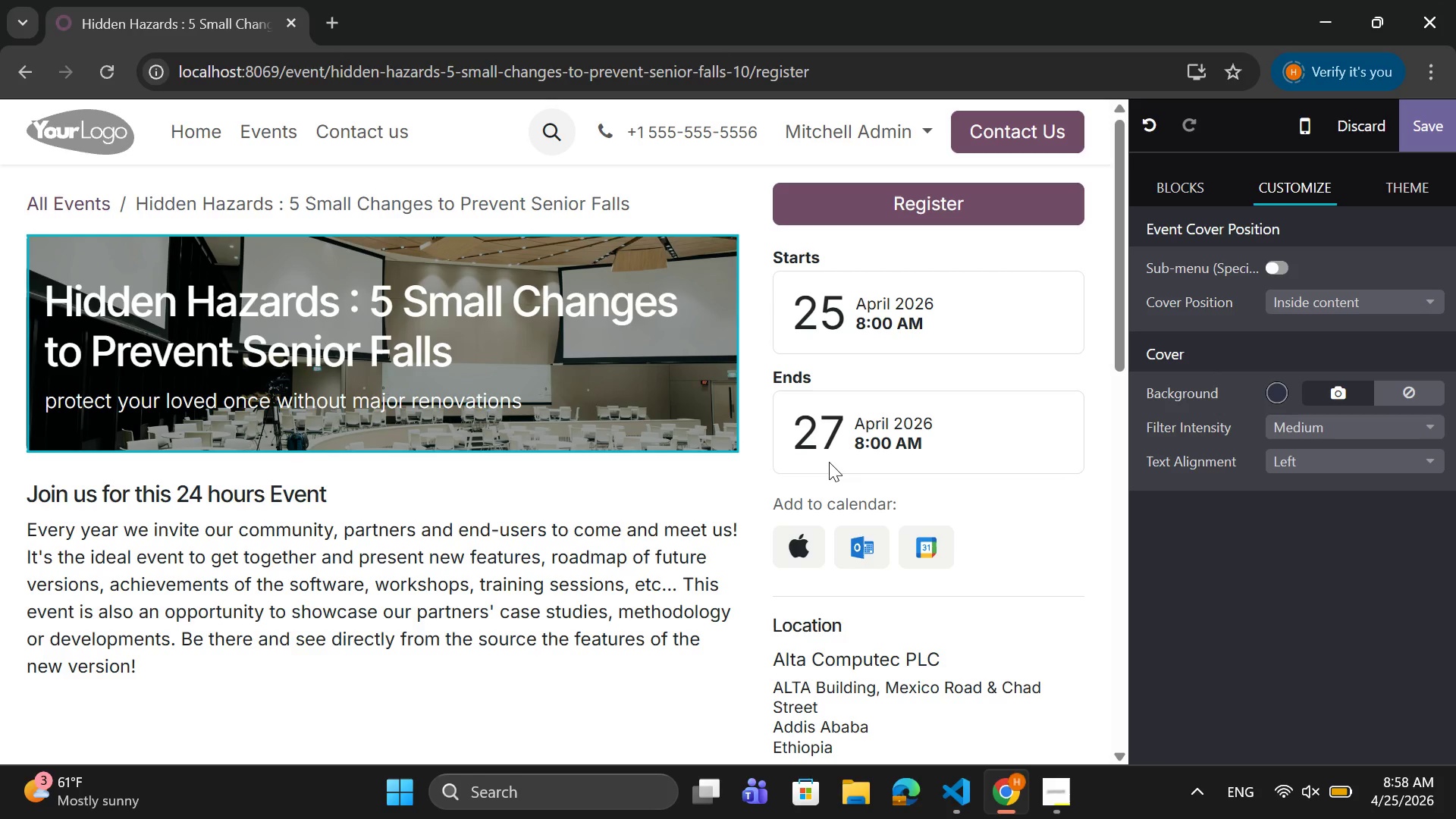 
wait(6.72)
 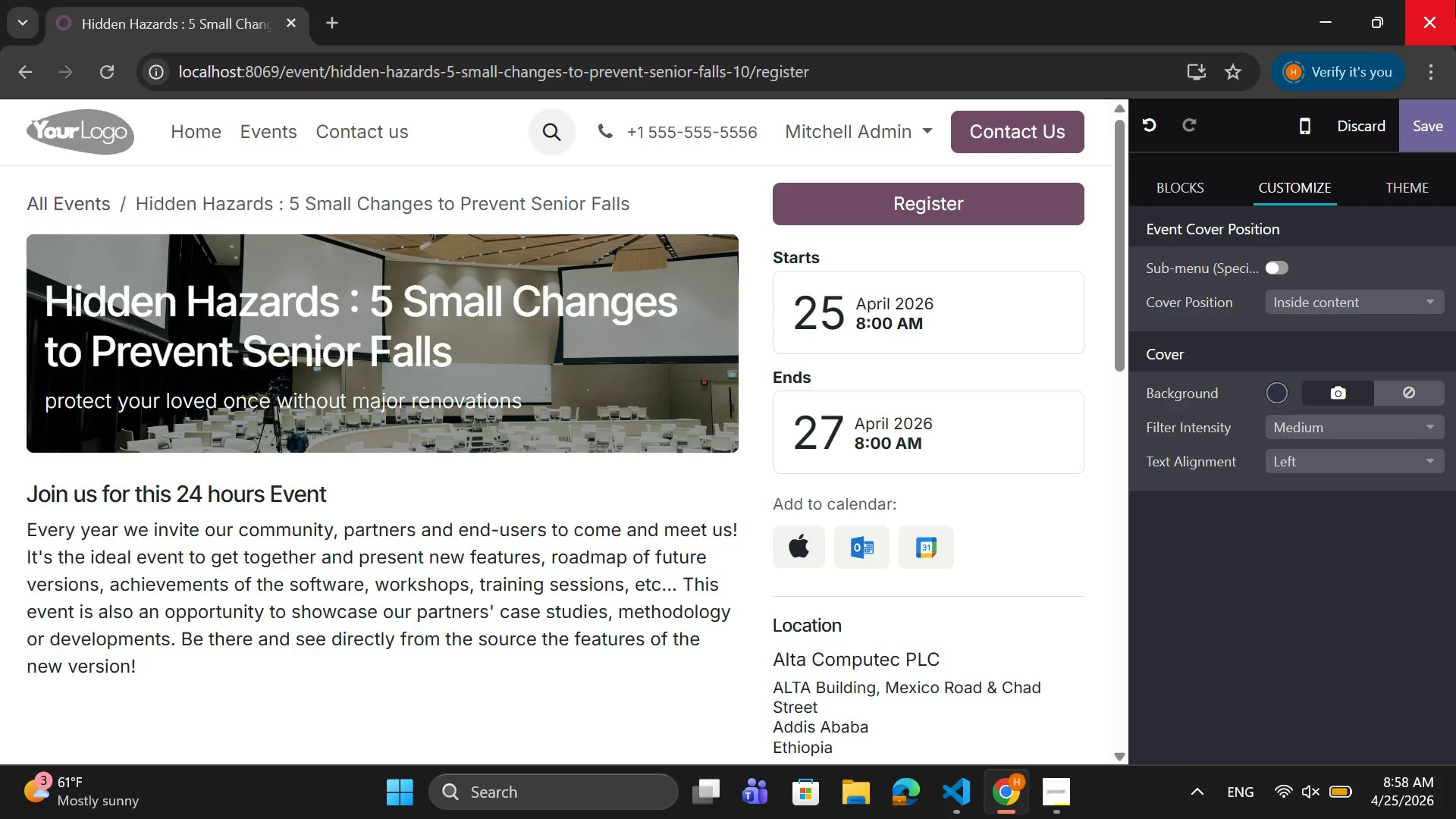 
left_click([350, 639])
 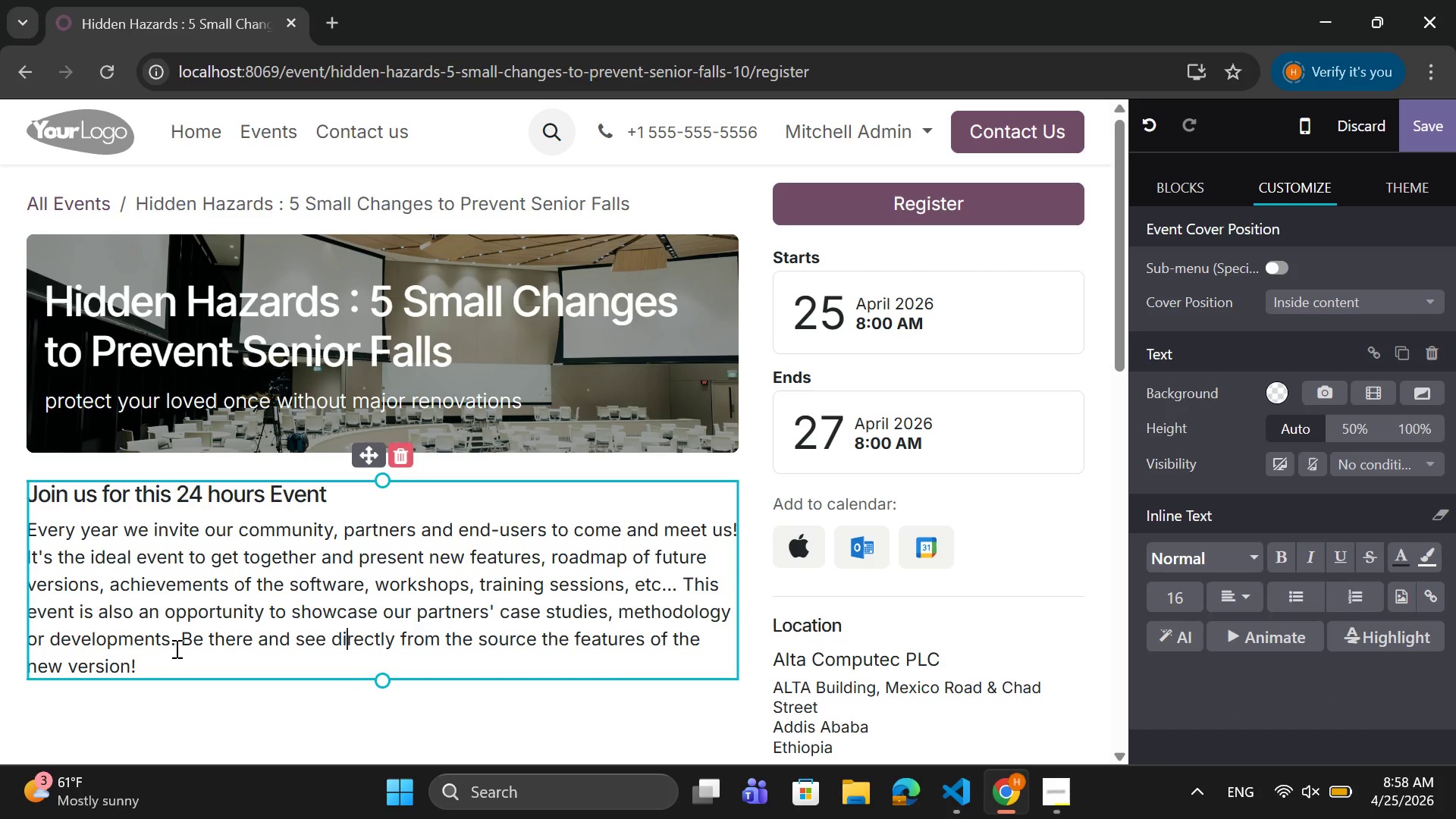 
left_click([175, 648])
 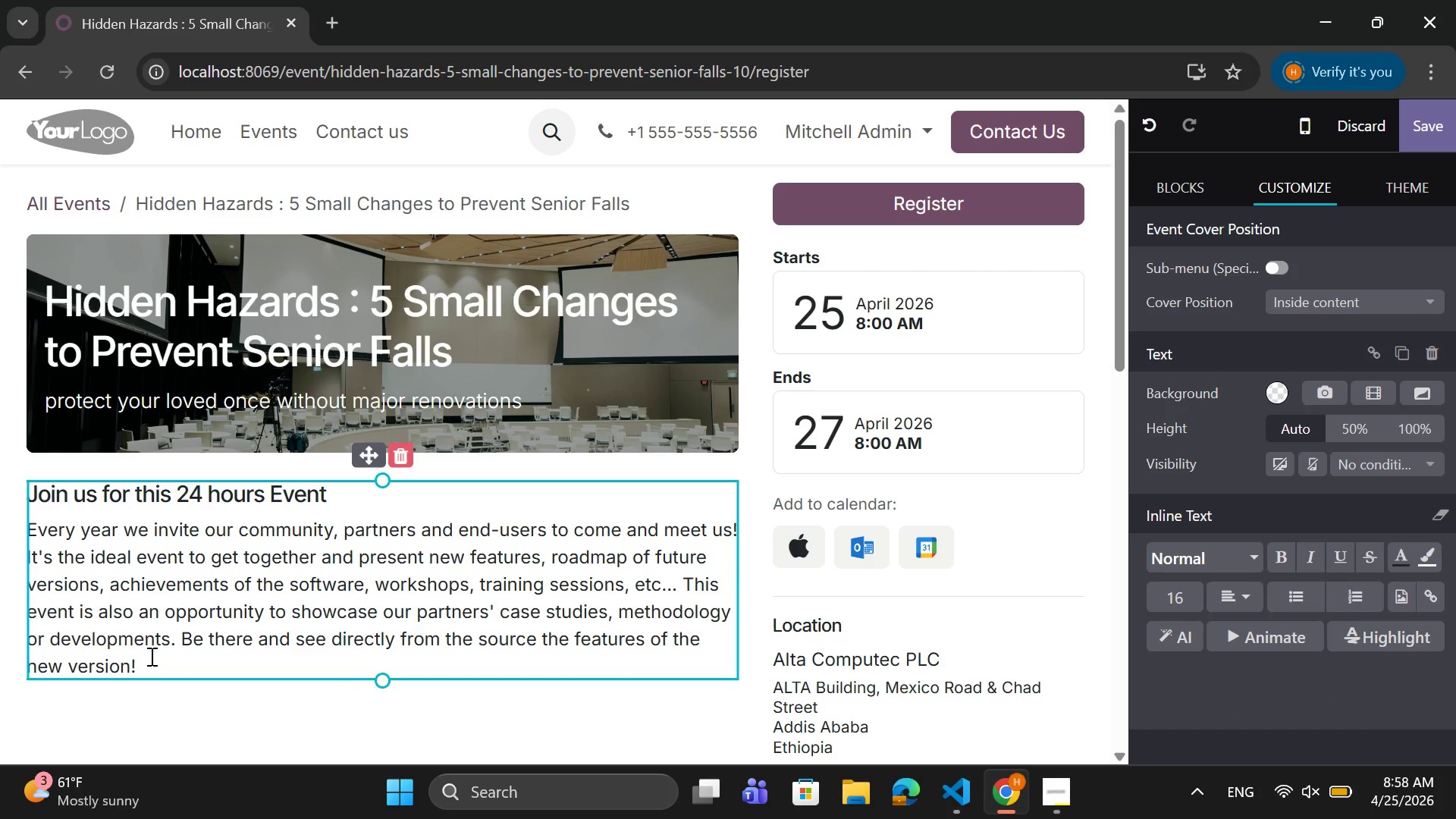 
left_click([150, 656])
 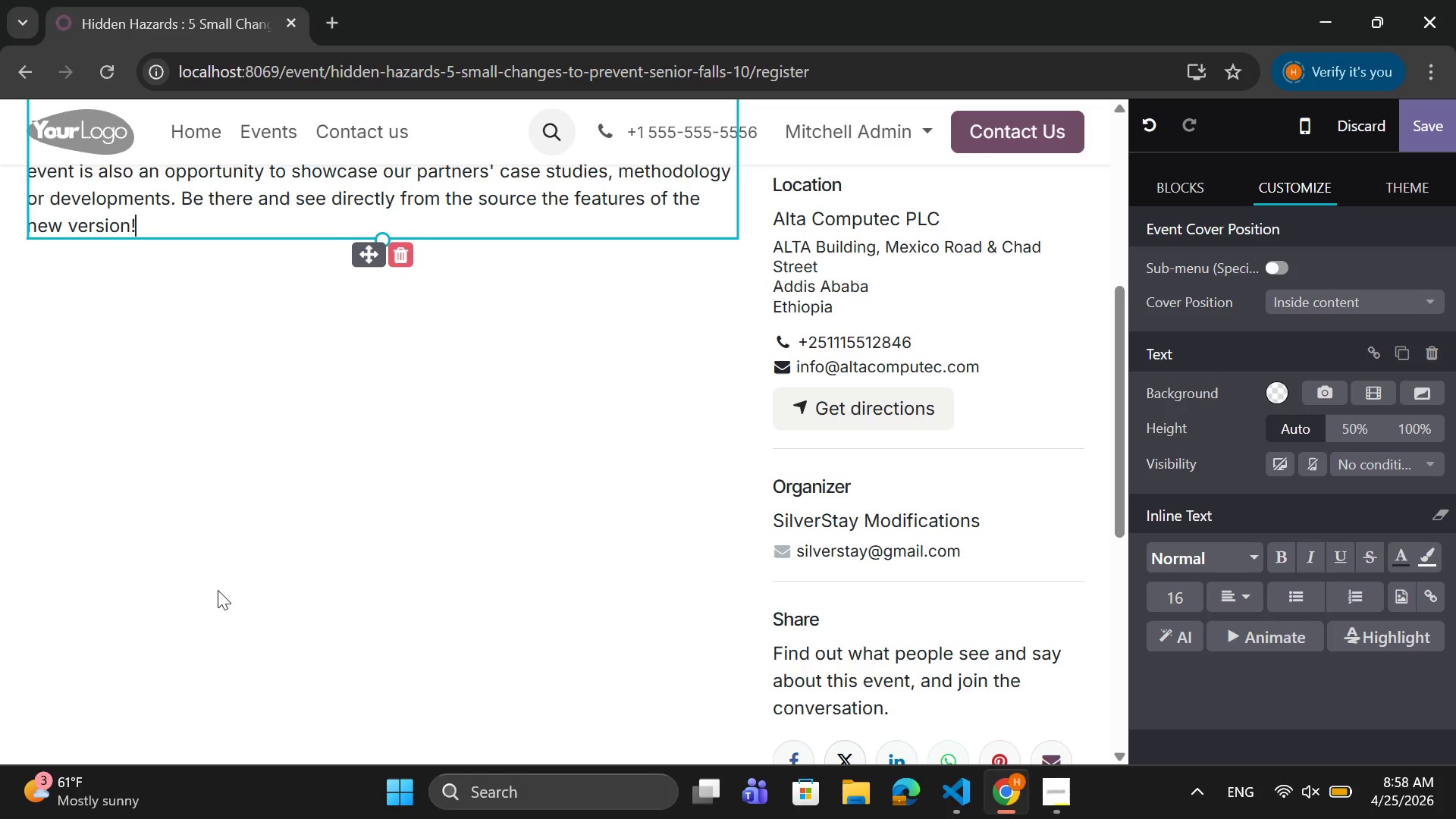 
wait(33.81)
 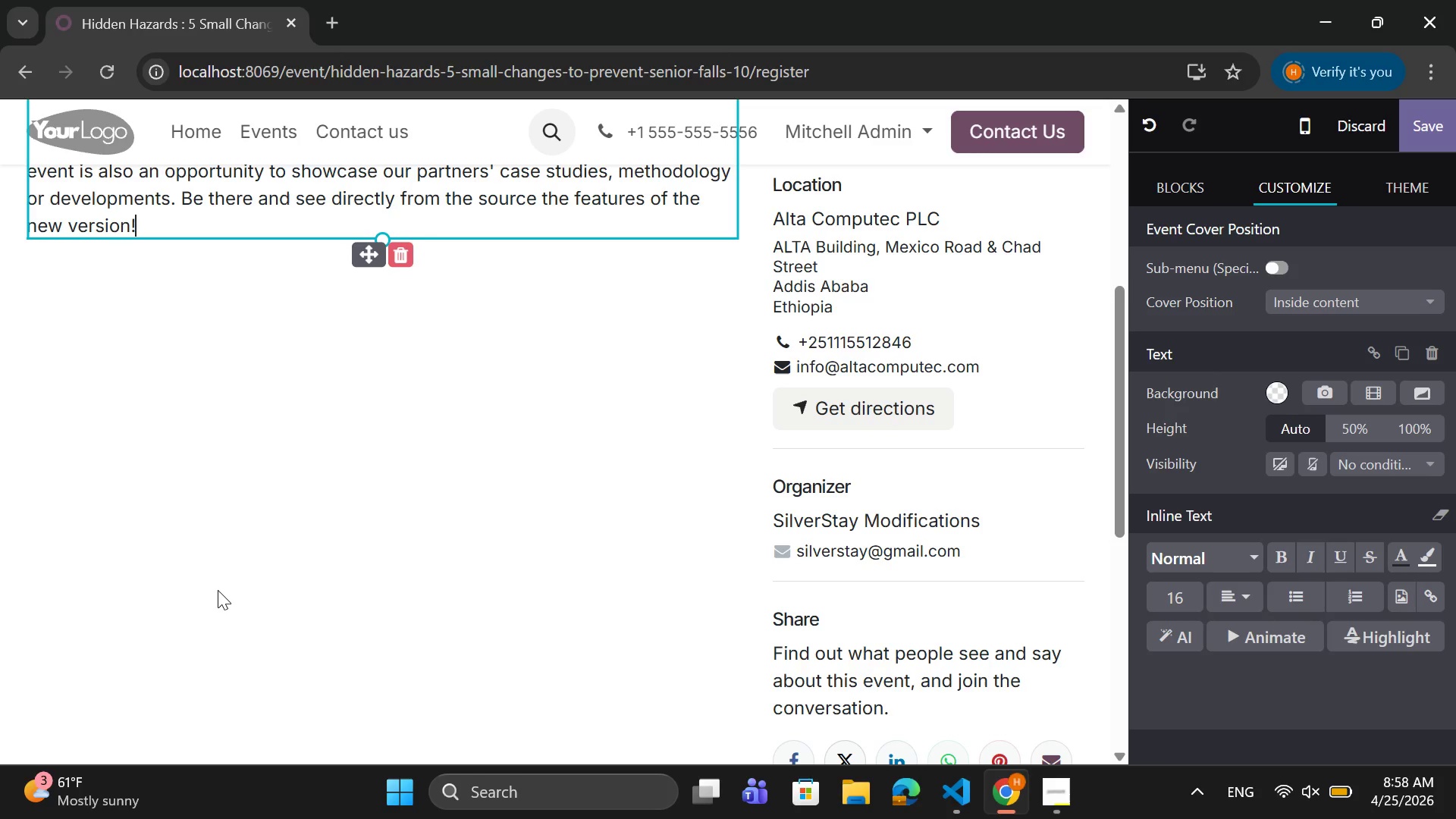 
left_click([155, 481])
 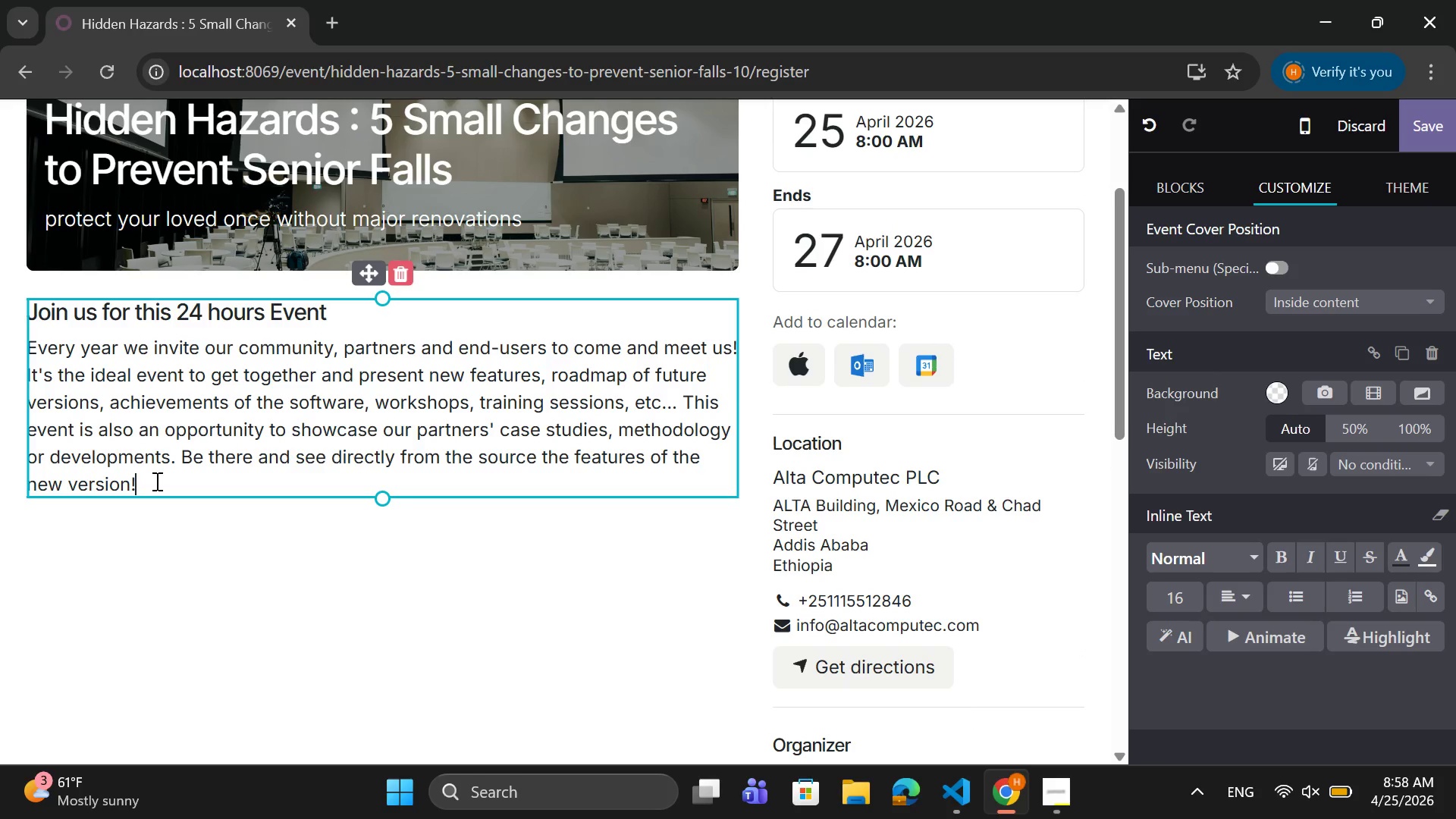 
left_click_drag(start_coordinate=[155, 481], to_coordinate=[24, 348])
 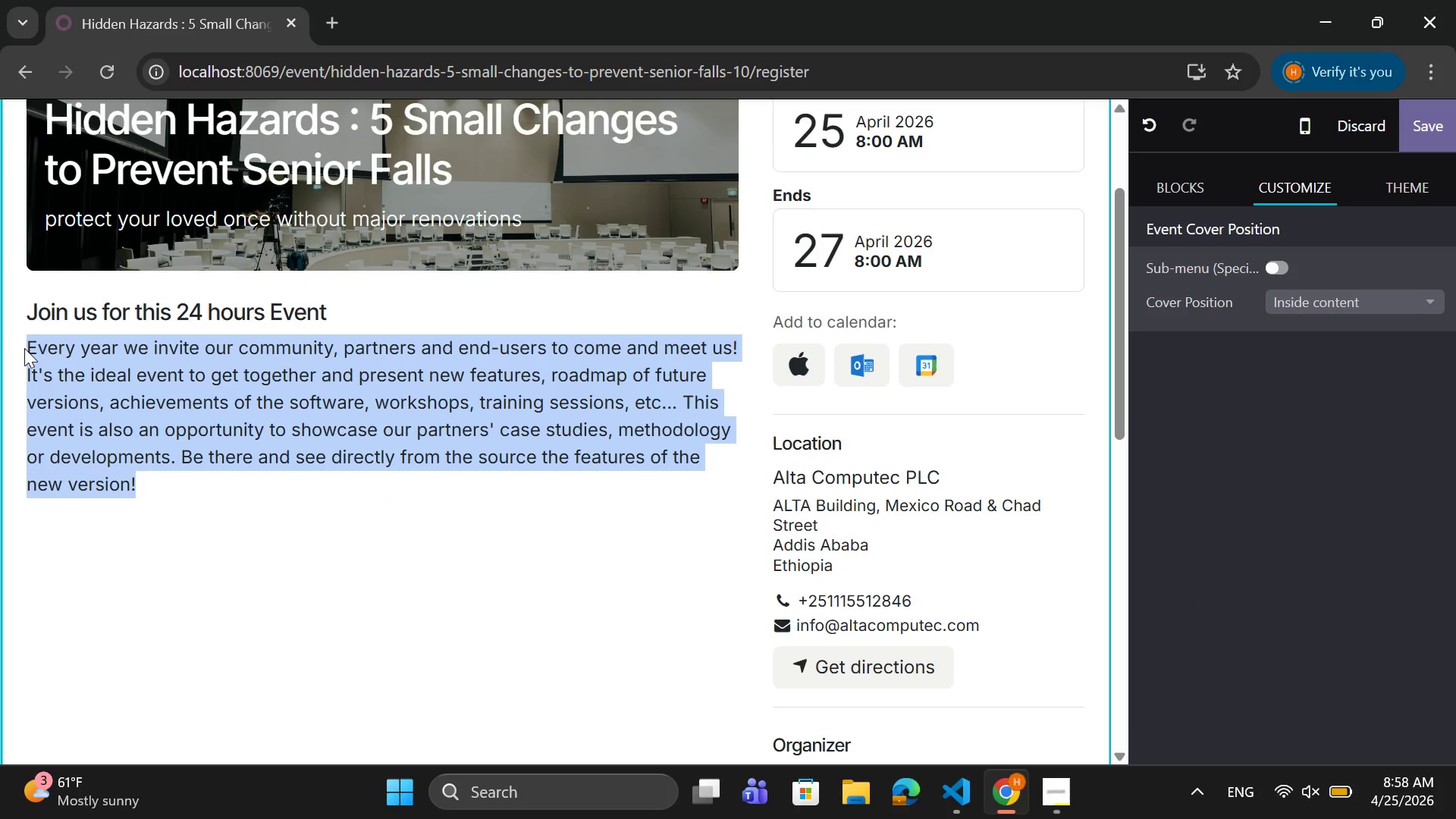 
wait(6.2)
 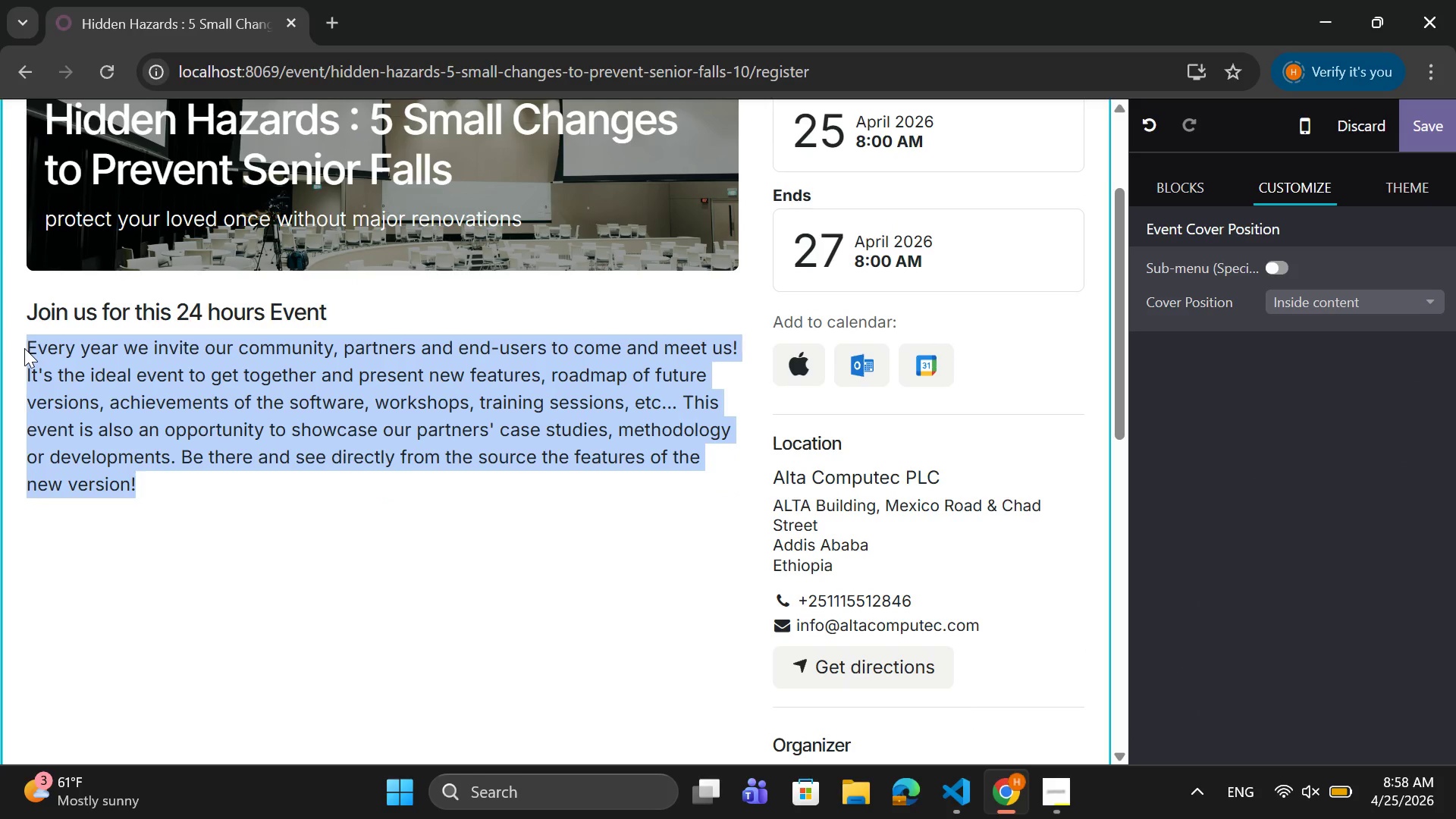 
key(Backspace)
type(Caro)
key(Backspace)
type(ing for af)
key(Backspace)
type(ging part)
key(Backspace)
type(ents comes )
 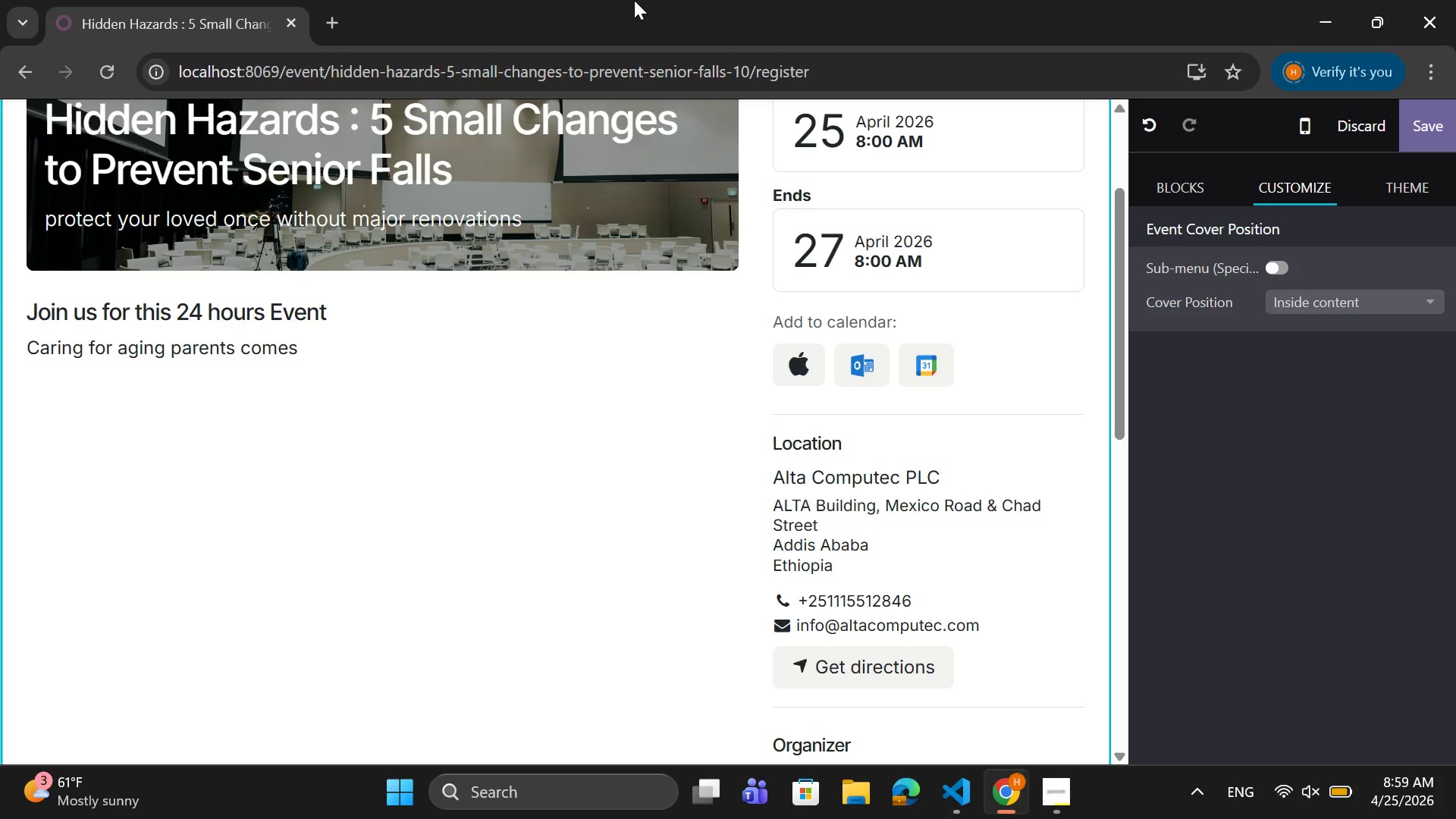 
wait(6.7)
 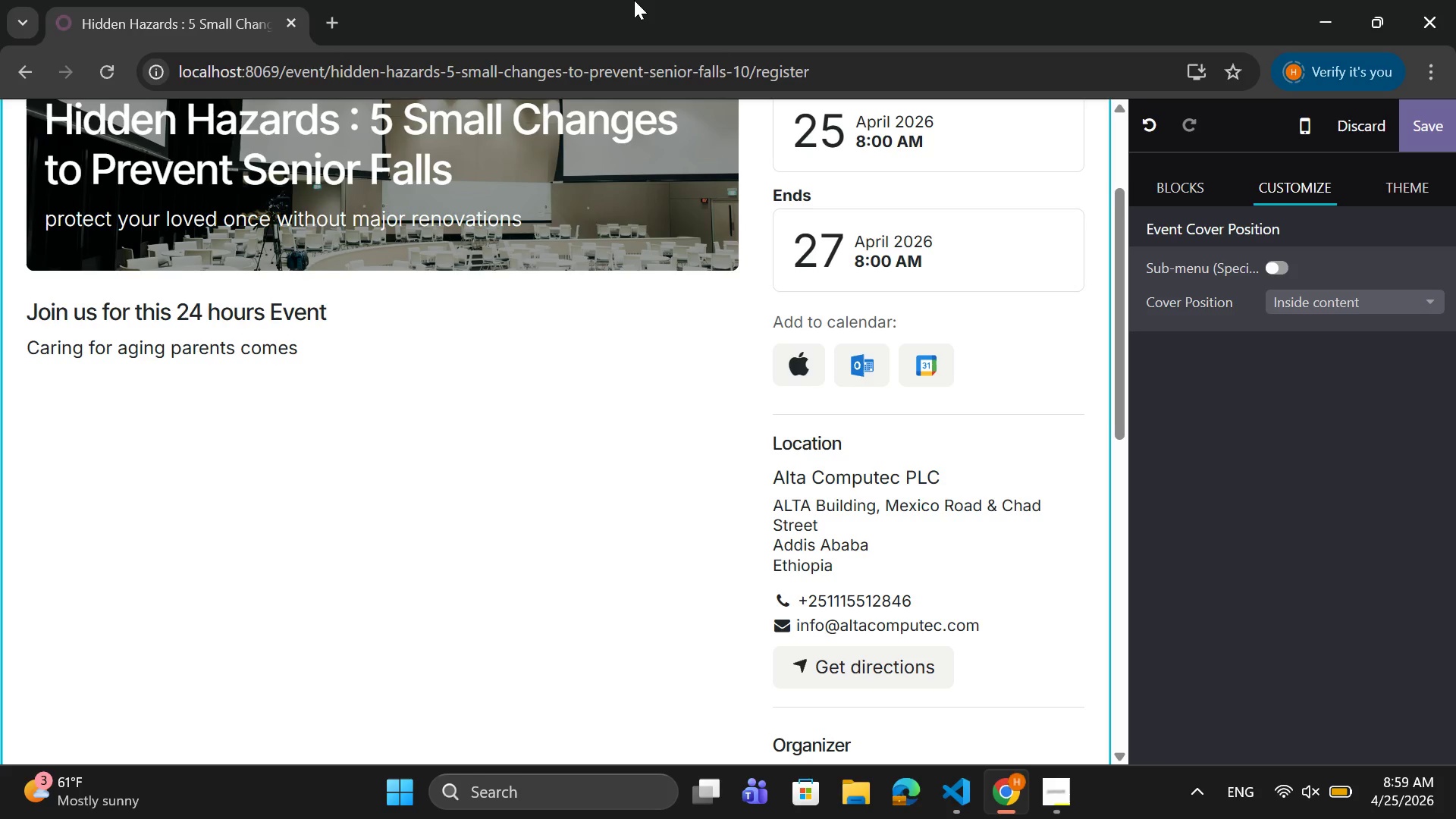 
type(with)
 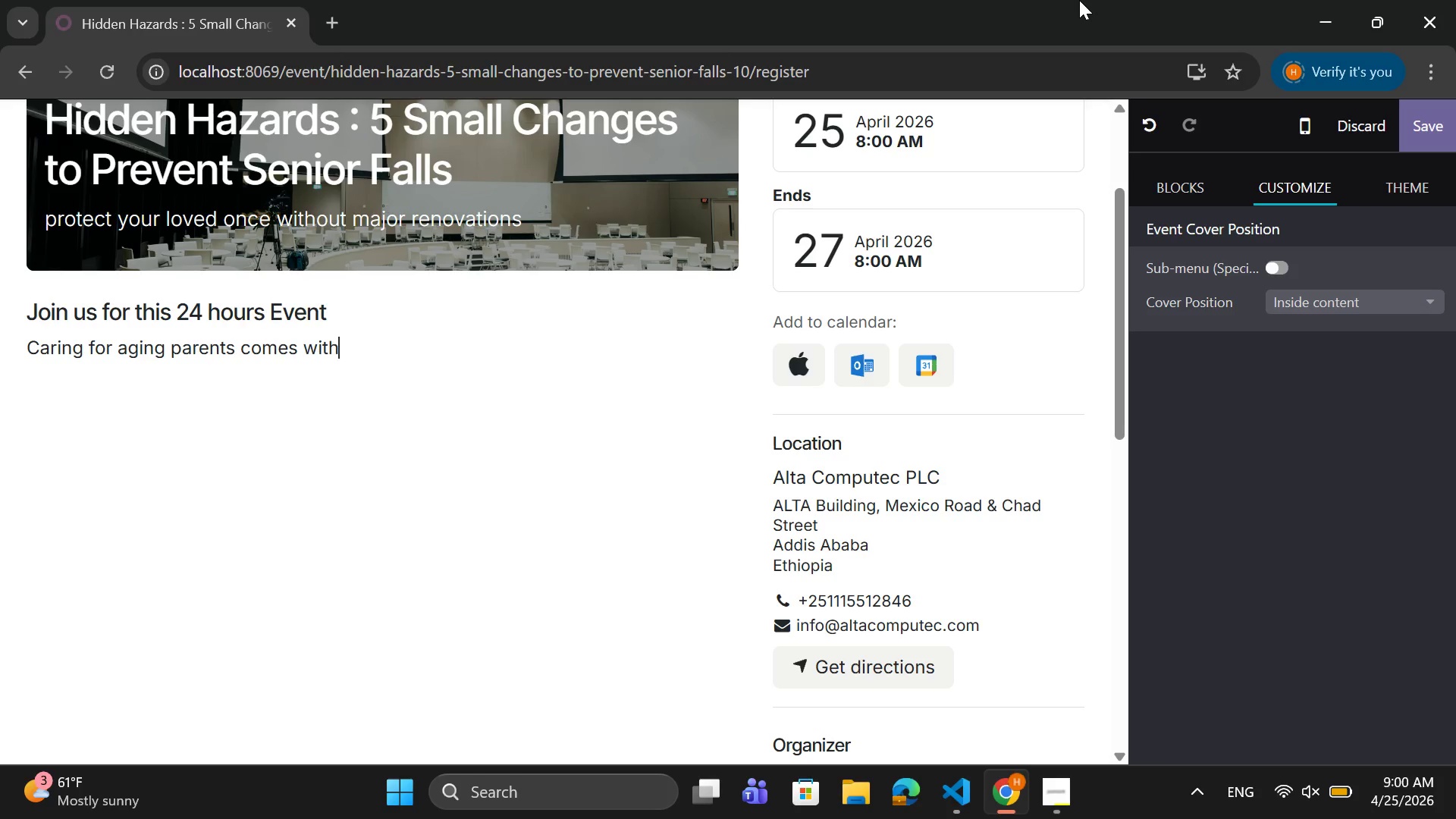 
wait(58.09)
 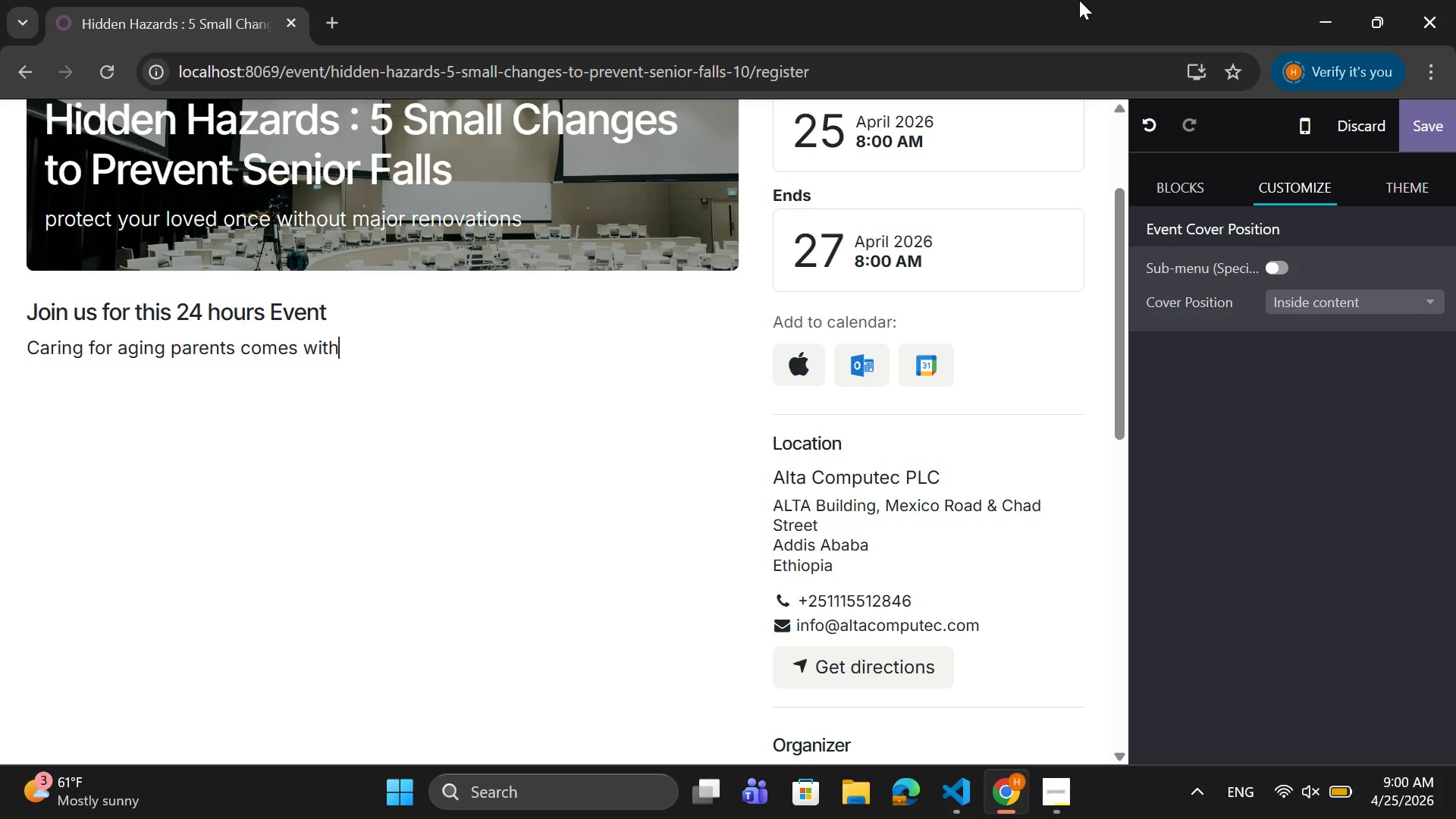 
key(Space)
 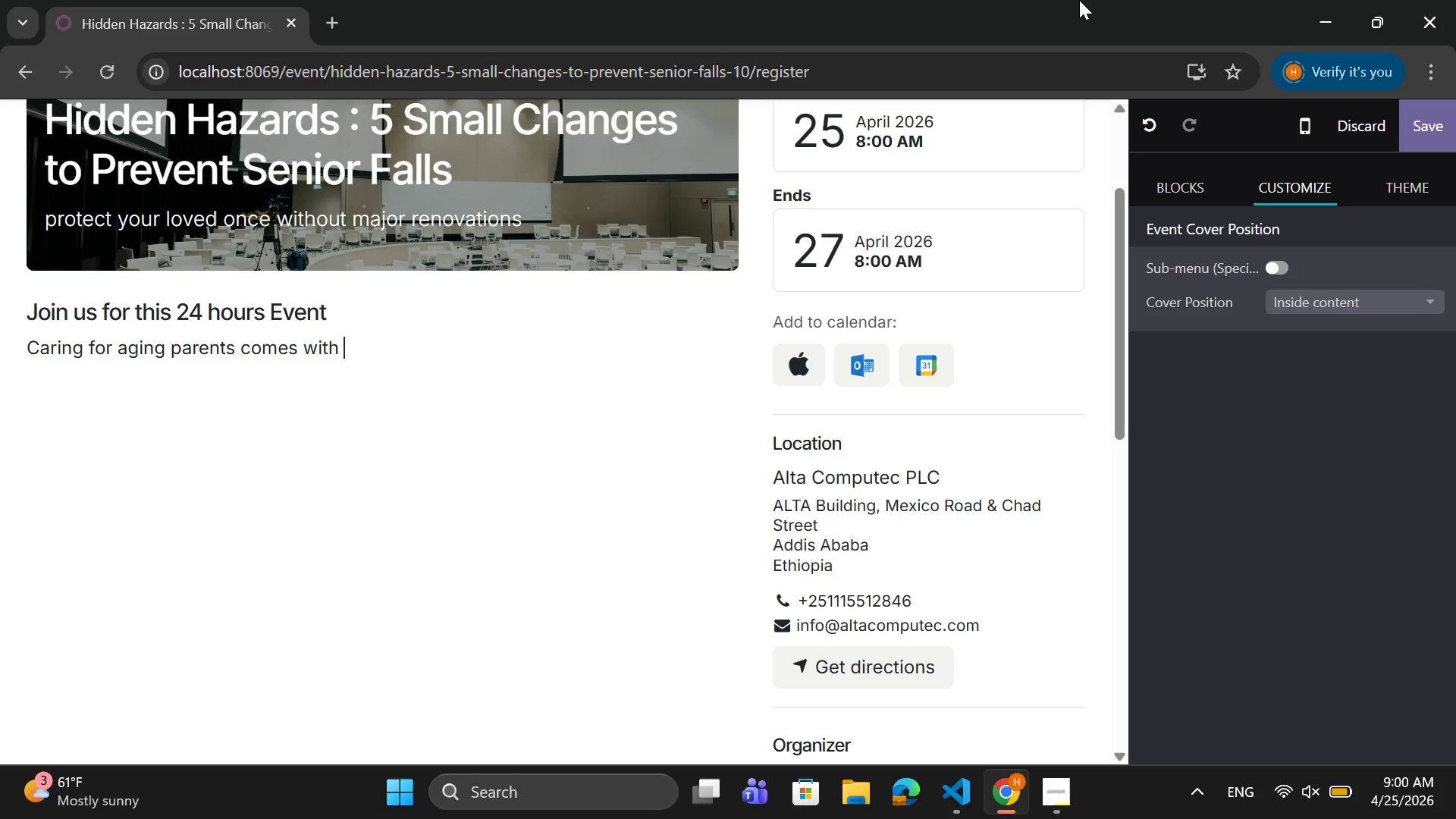 
wait(9.62)
 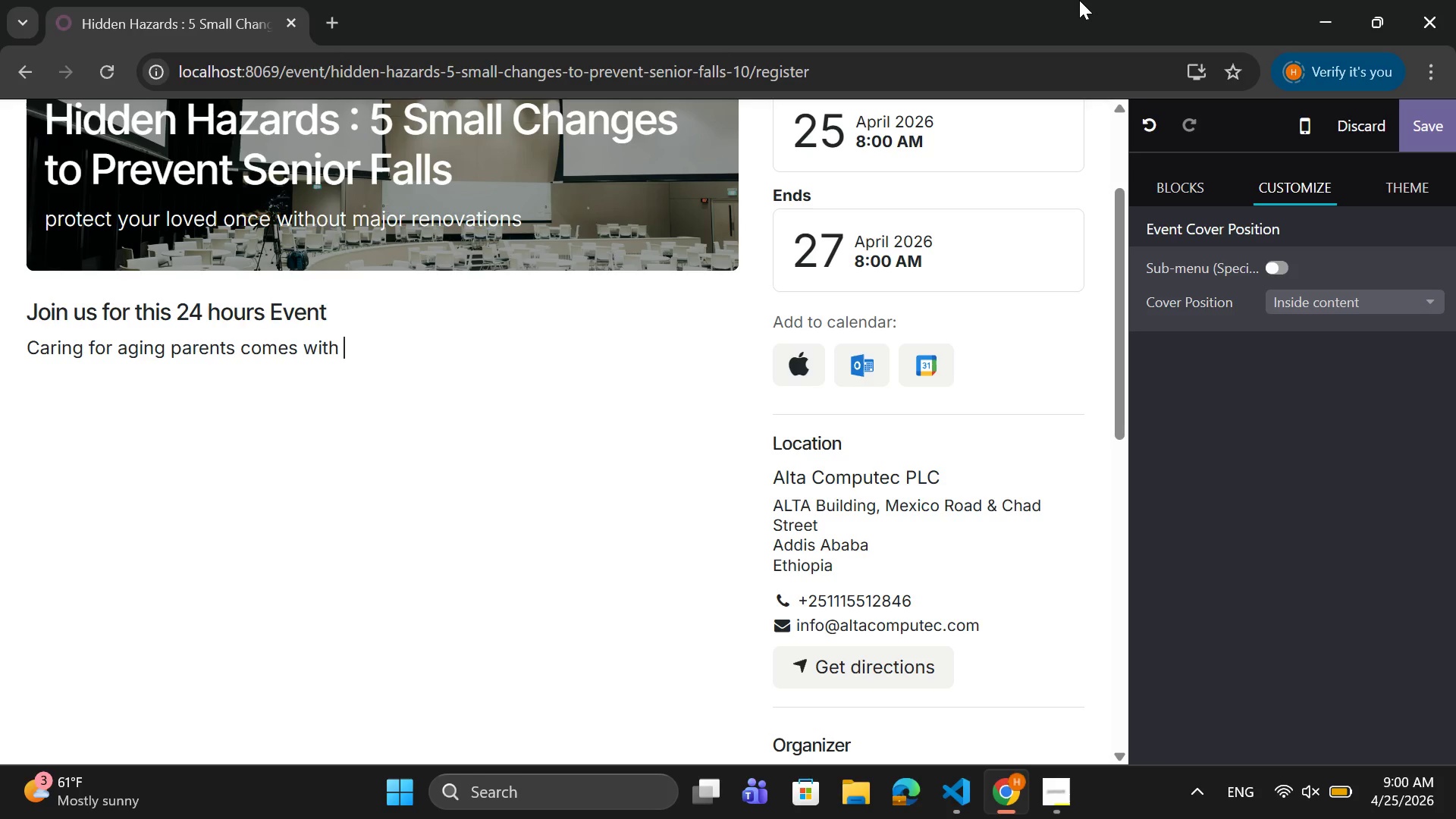 
type(constat)
 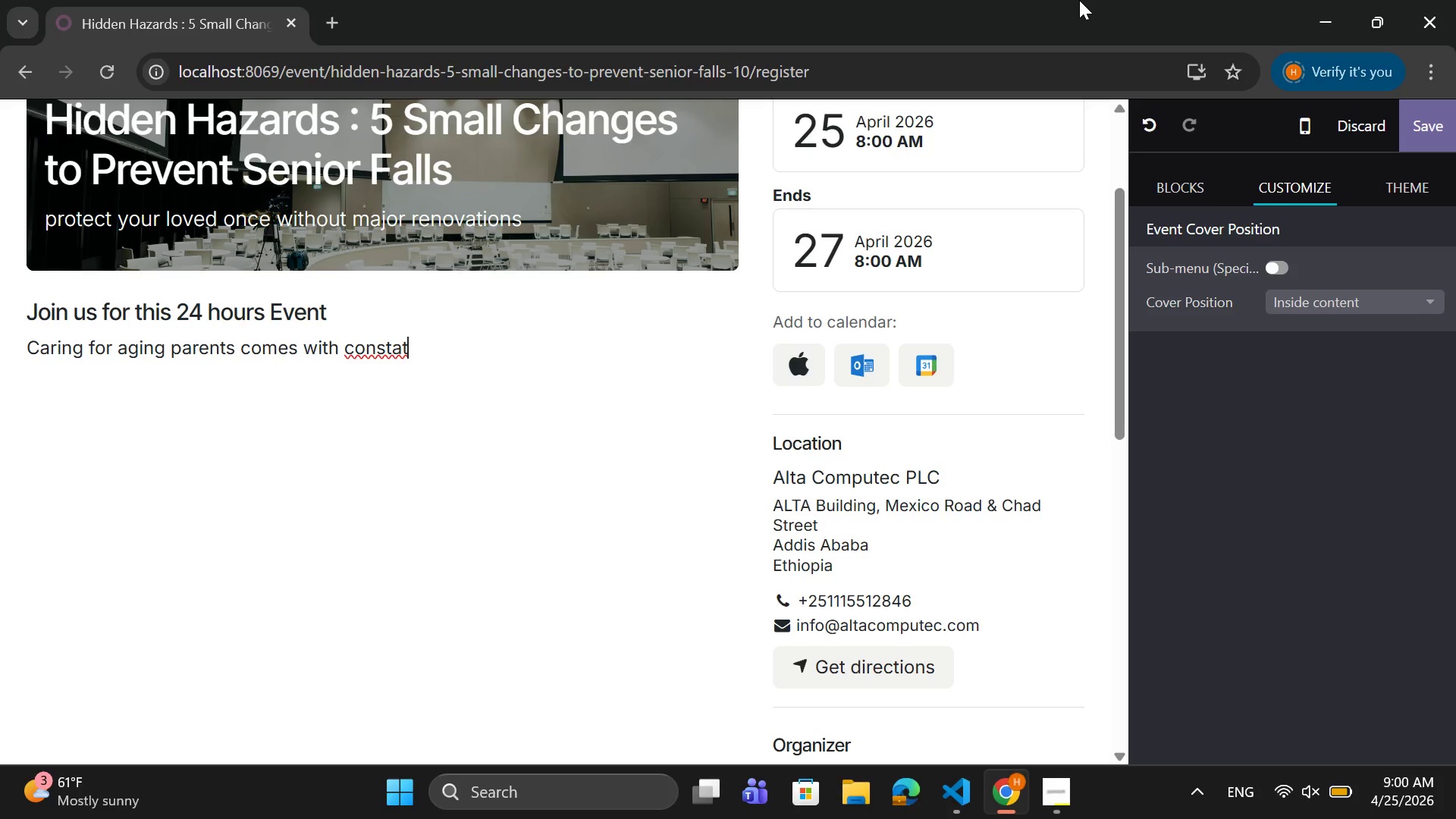 
wait(5.97)
 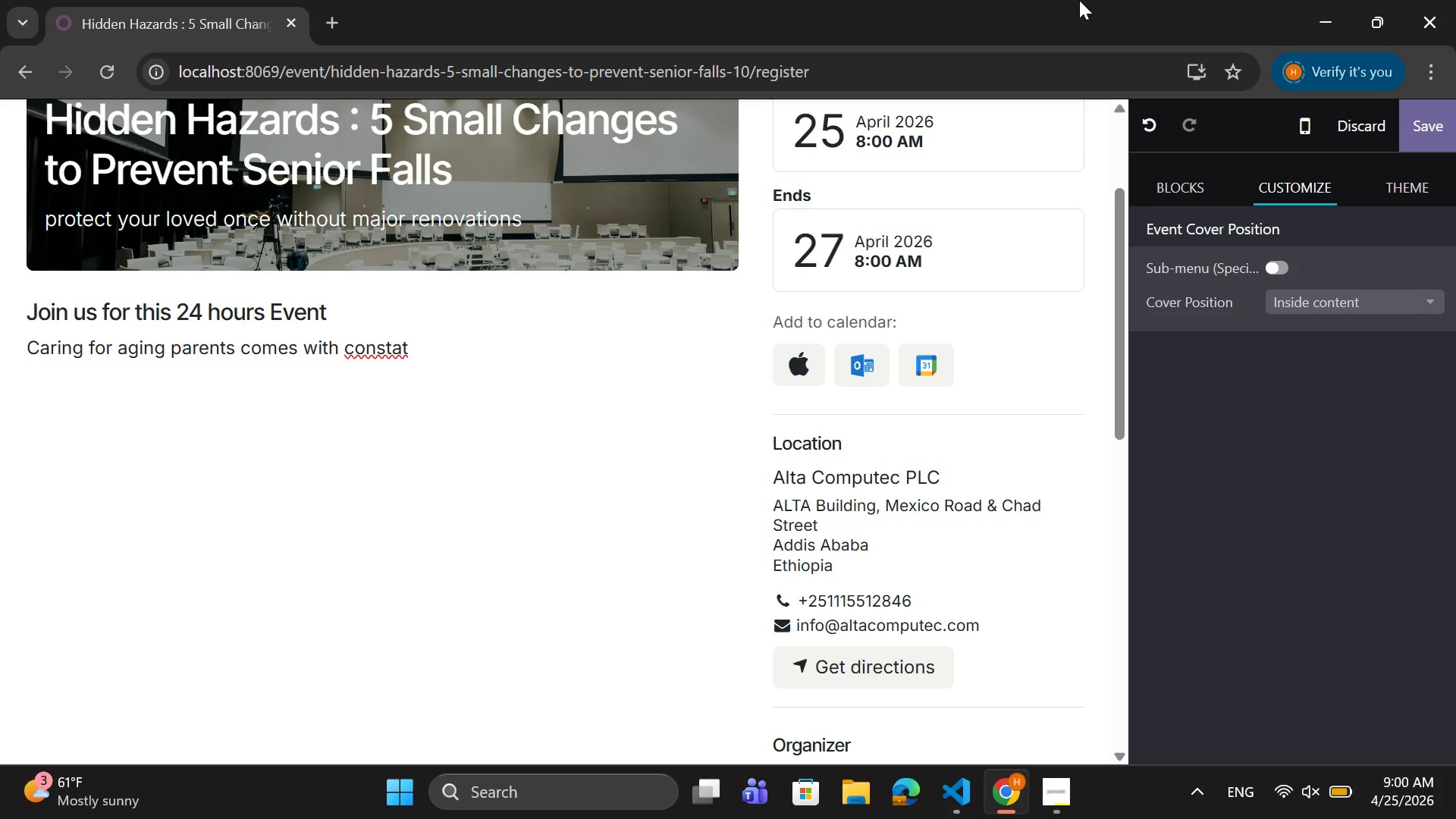 
key(Backspace)
type(nyt)
key(Backspace)
key(Backspace)
type(t)
 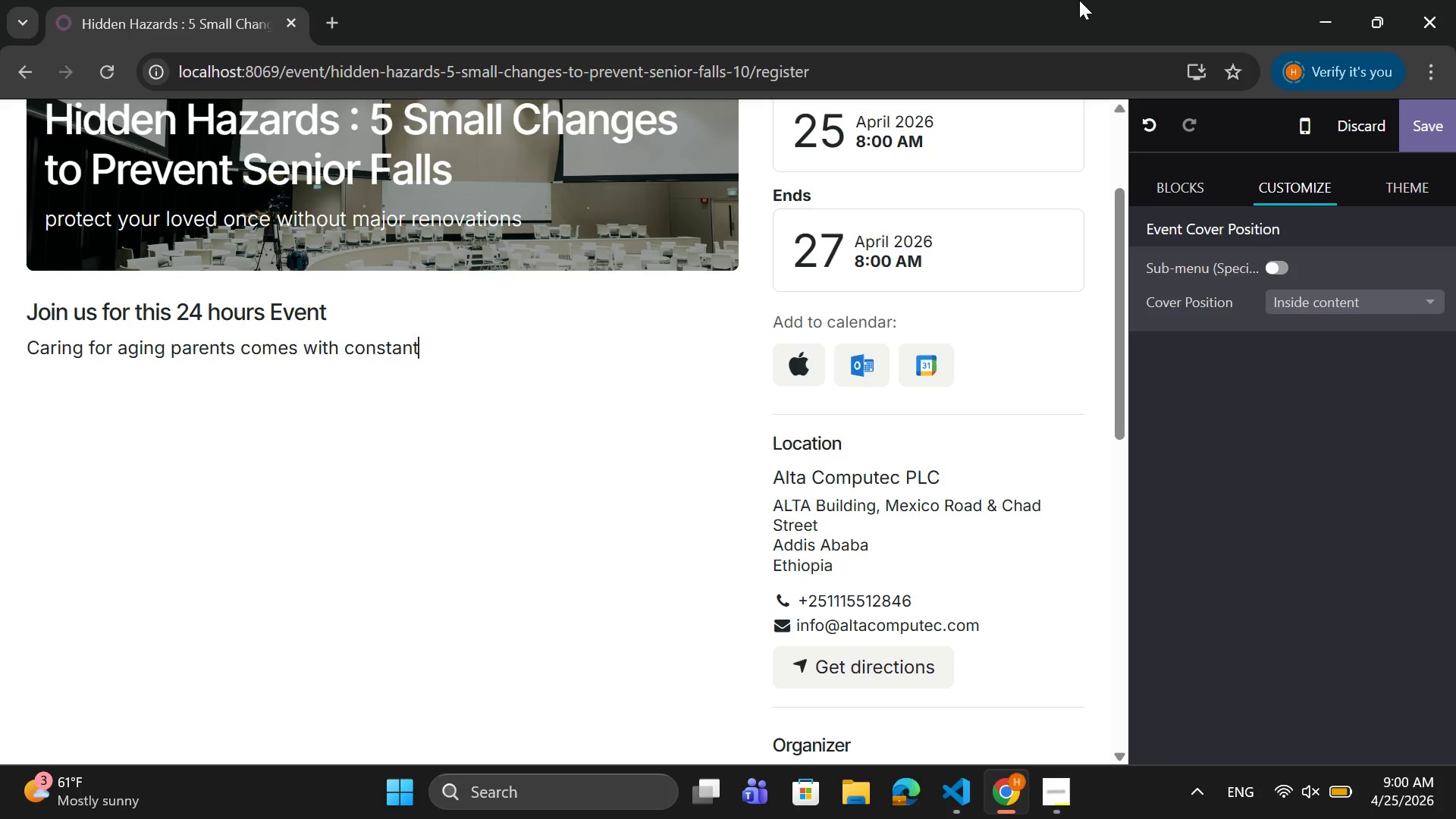 
type( concern about their safty)
key(Backspace)
key(Backspace)
type(ety at home)
key(Backspace)
type(. )
key(Backspace)
key(Backspace)
type(em)
key(Backspace)
type(. Mn)
key(Backspace)
type(any common household features)
 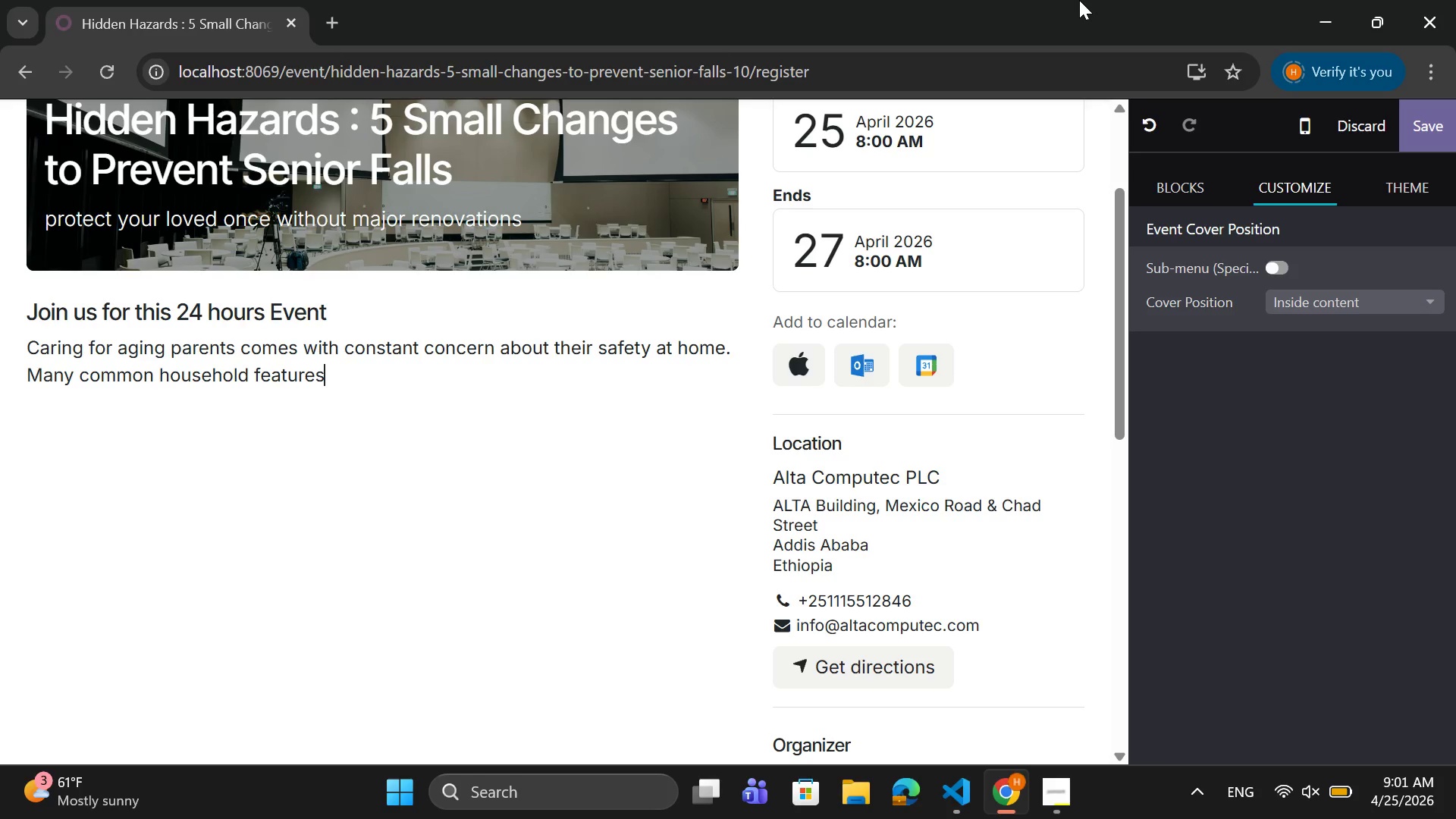 
type(- like slippery fo)
key(Backspace)
type(loors or poorly placed fixtures- can become serious hazar)
 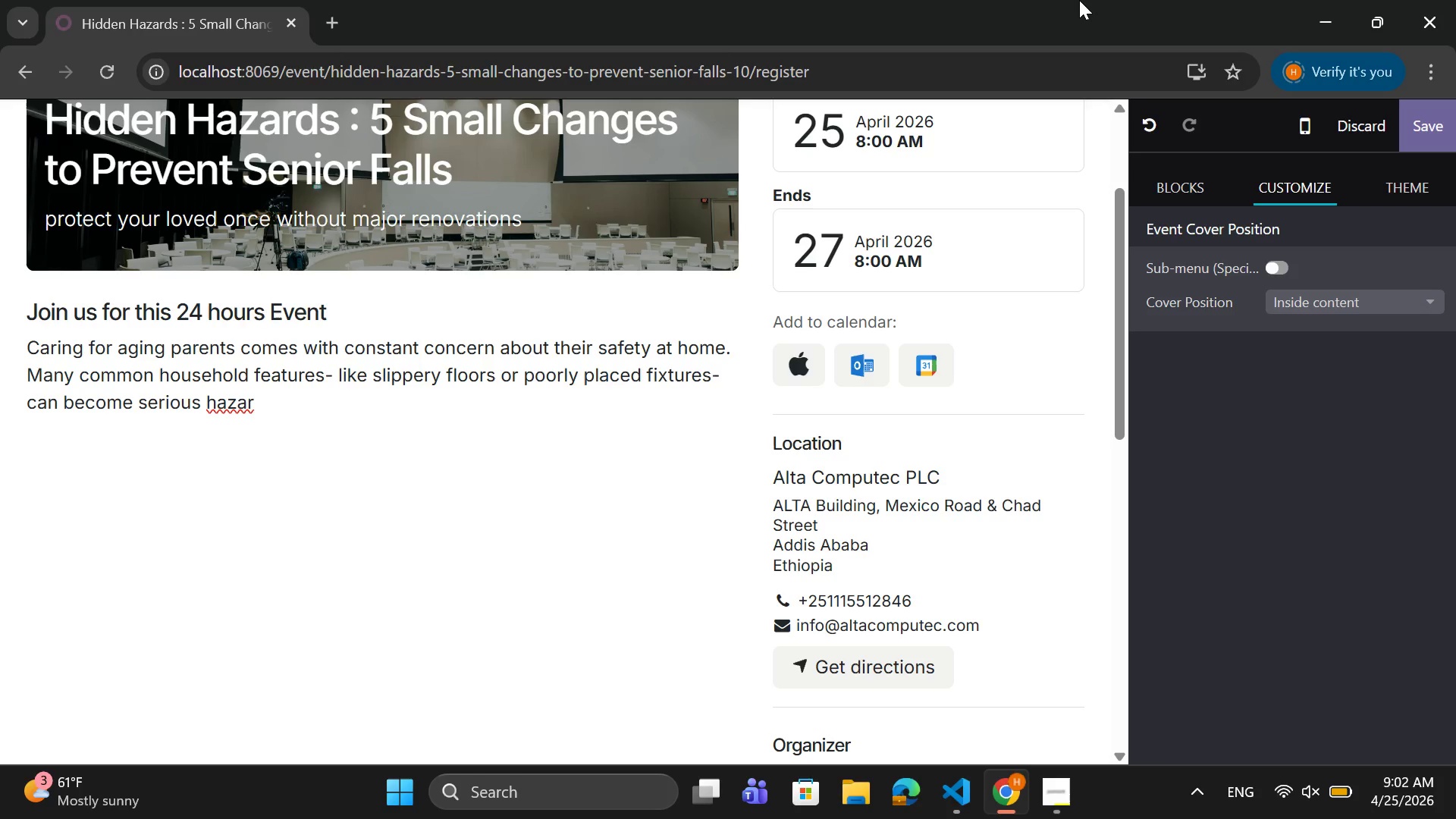 
type(ds overtime.)
 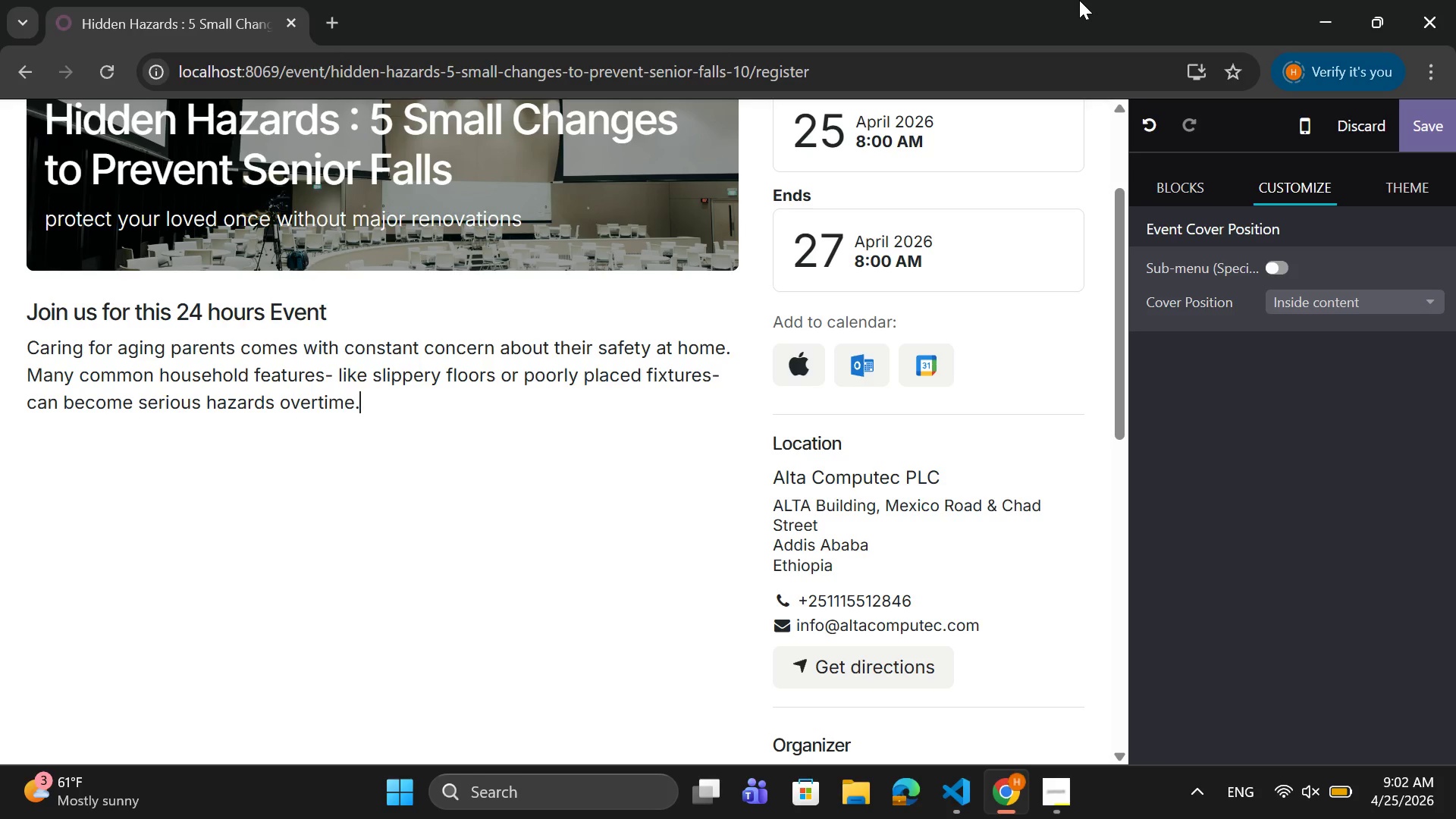 
key(Enter)
 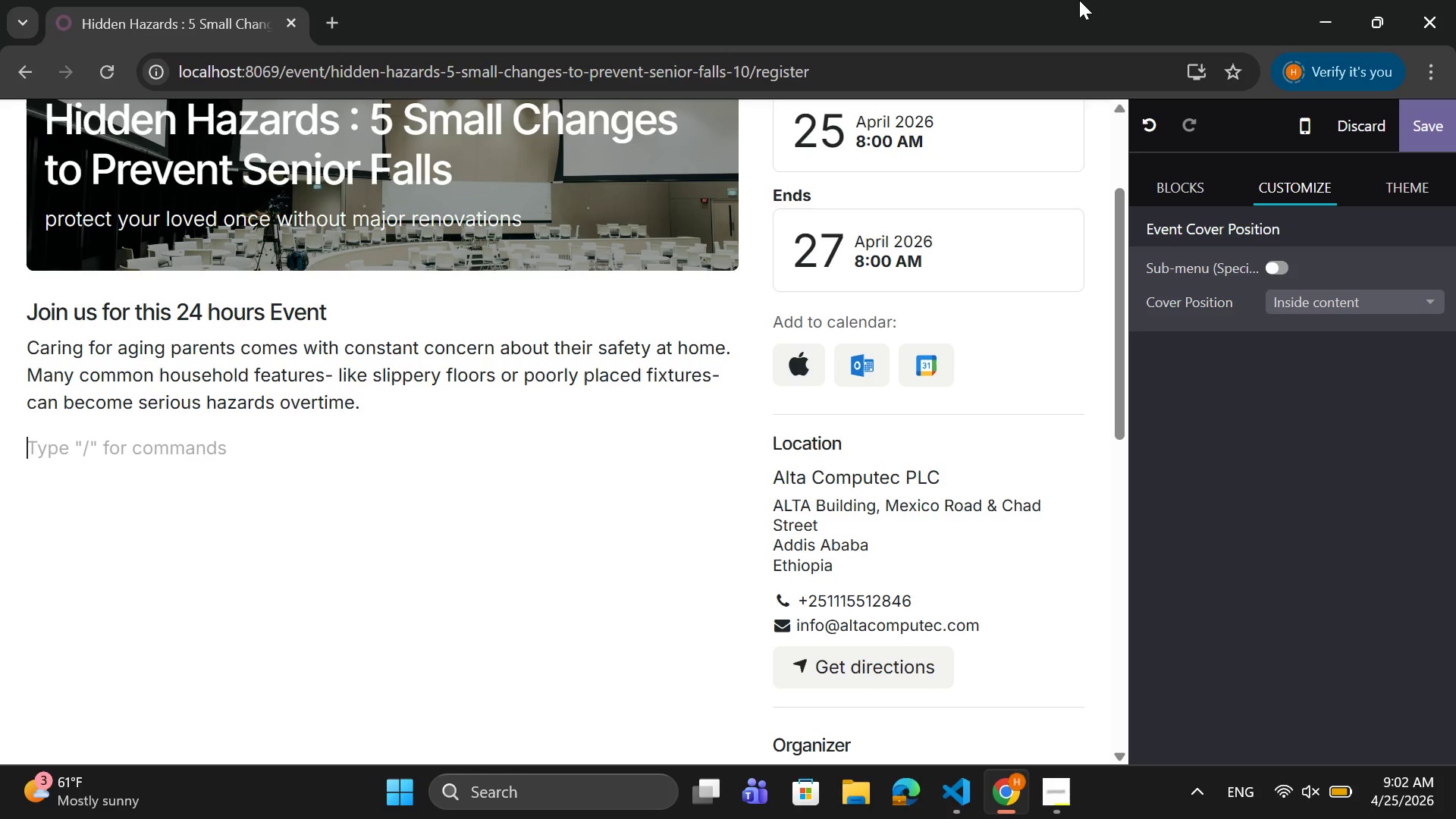 
wait(12.62)
 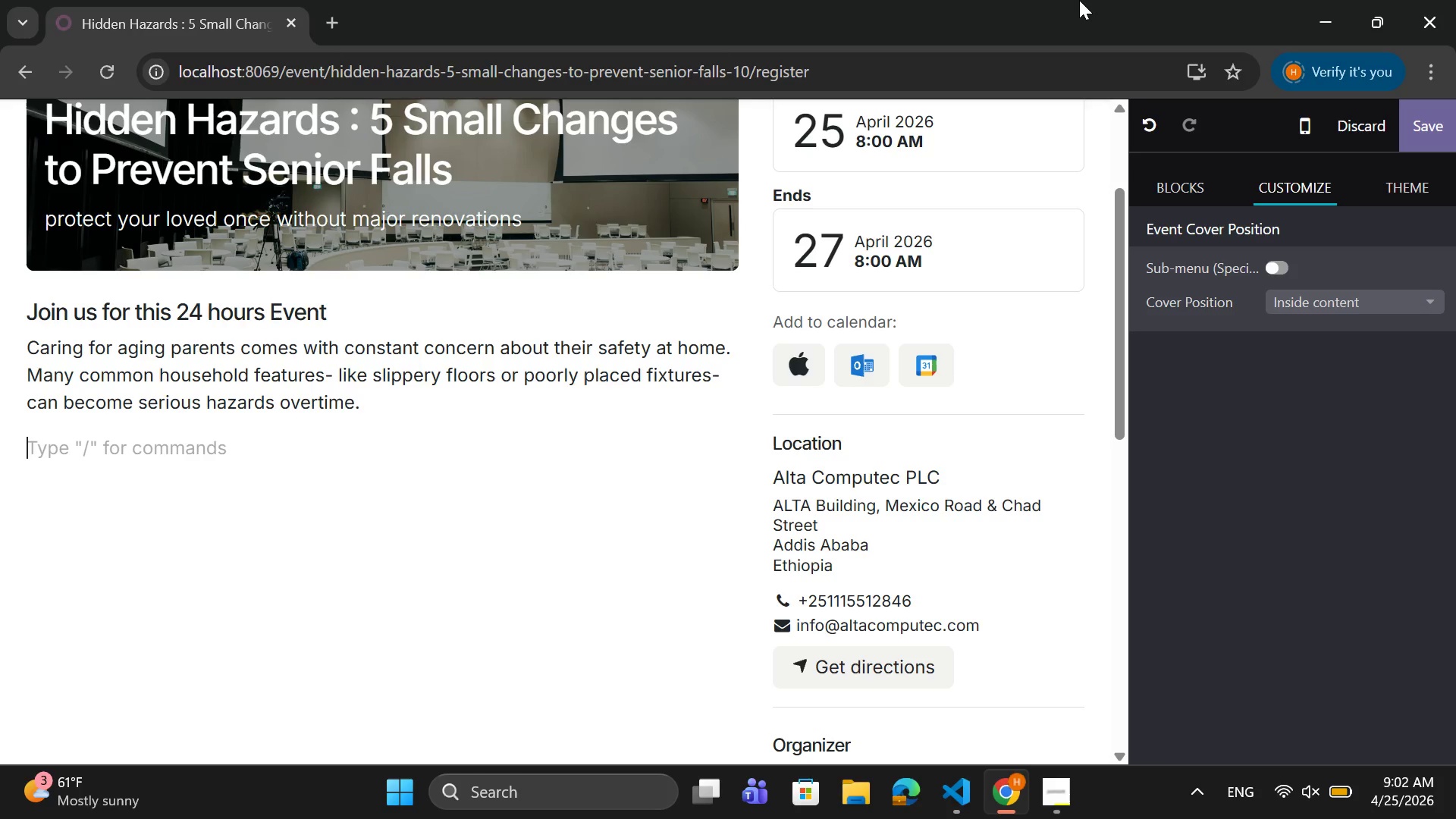 
type(In this free educational sessions)
 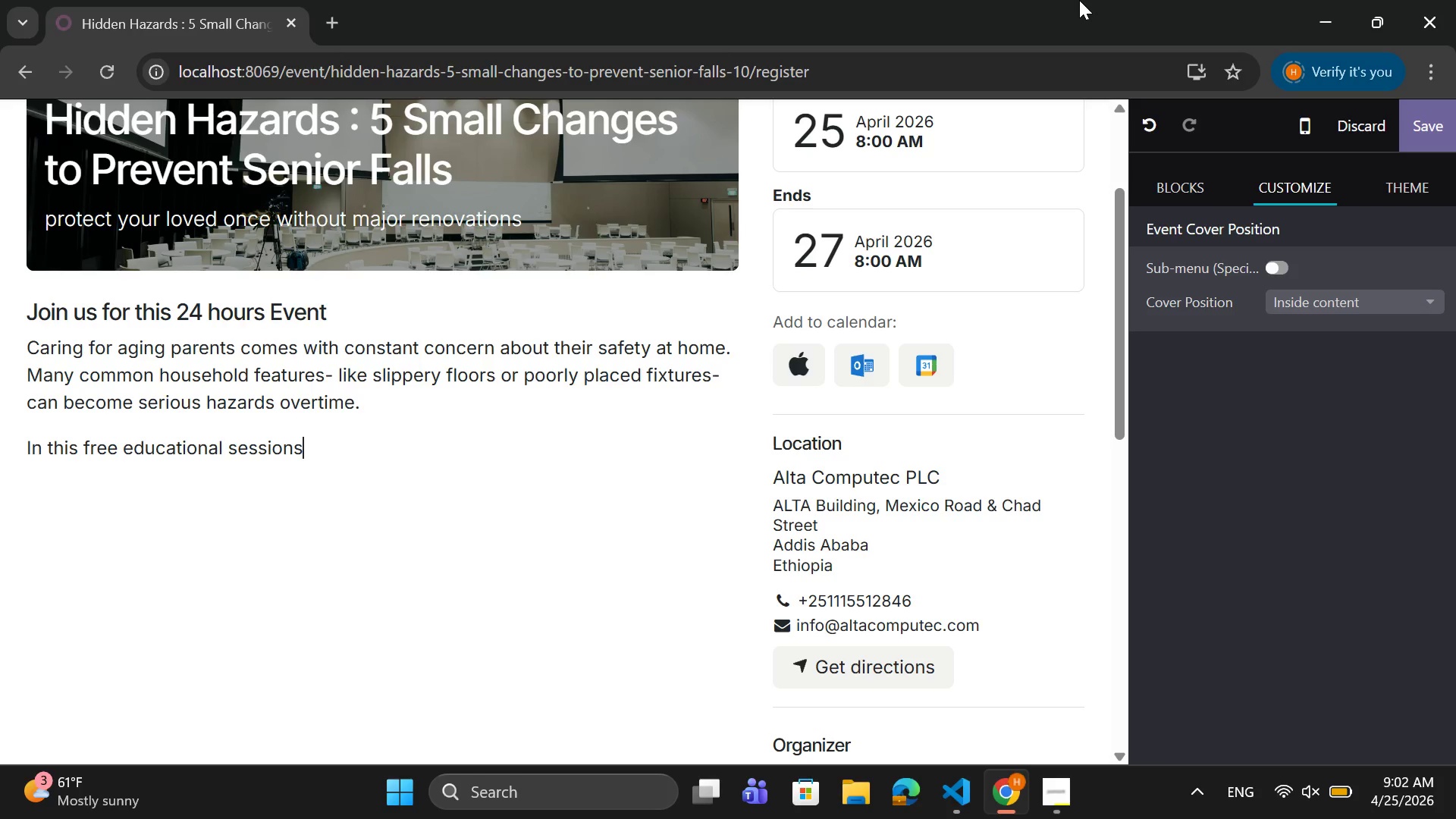 
key(Backspace)
type(, our accessibility ec)
key(Backspace)
type(xperts will guide you through simple, effective changes that can significantly reduce fall risks.)
 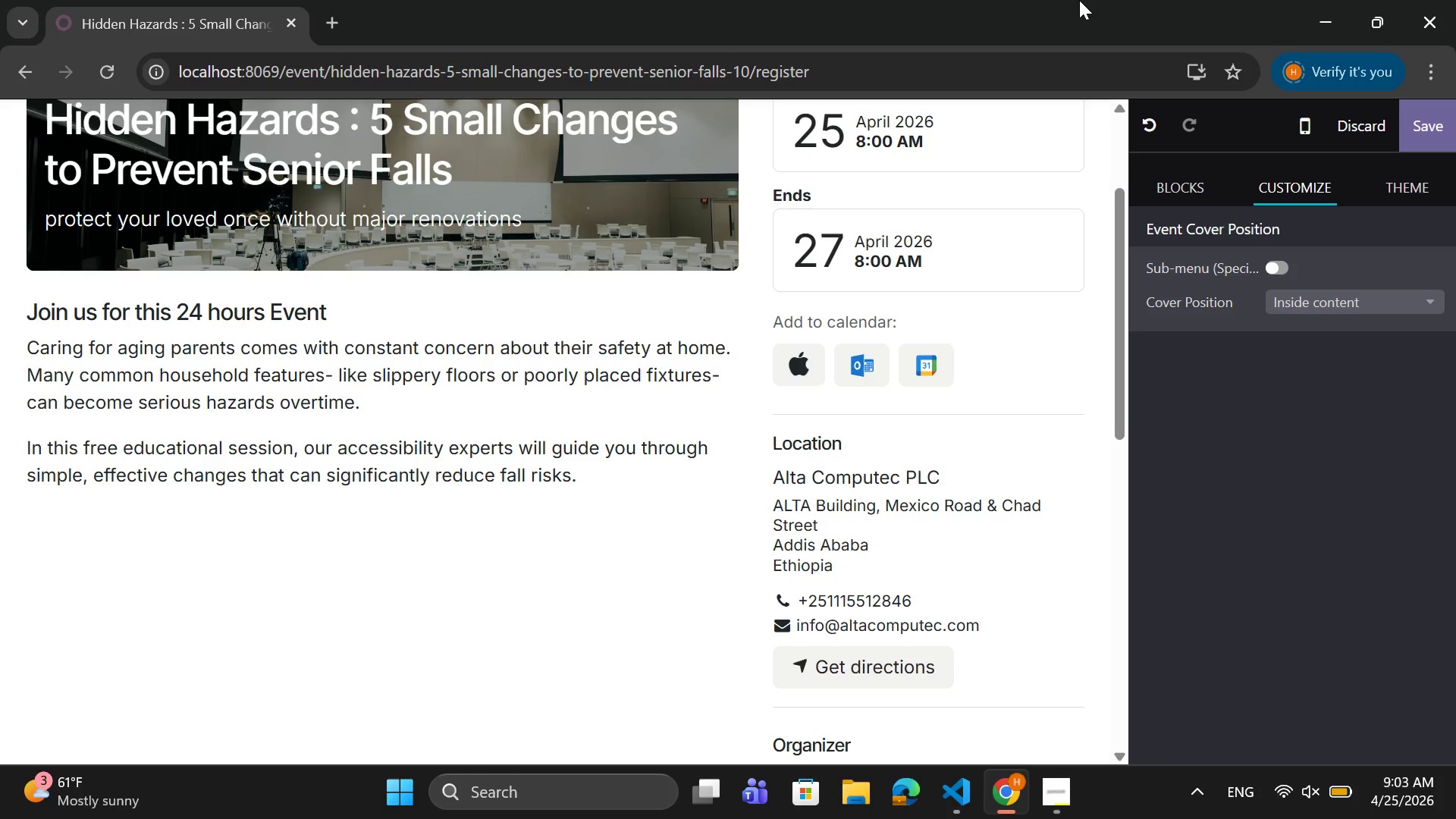 
key(Enter)
 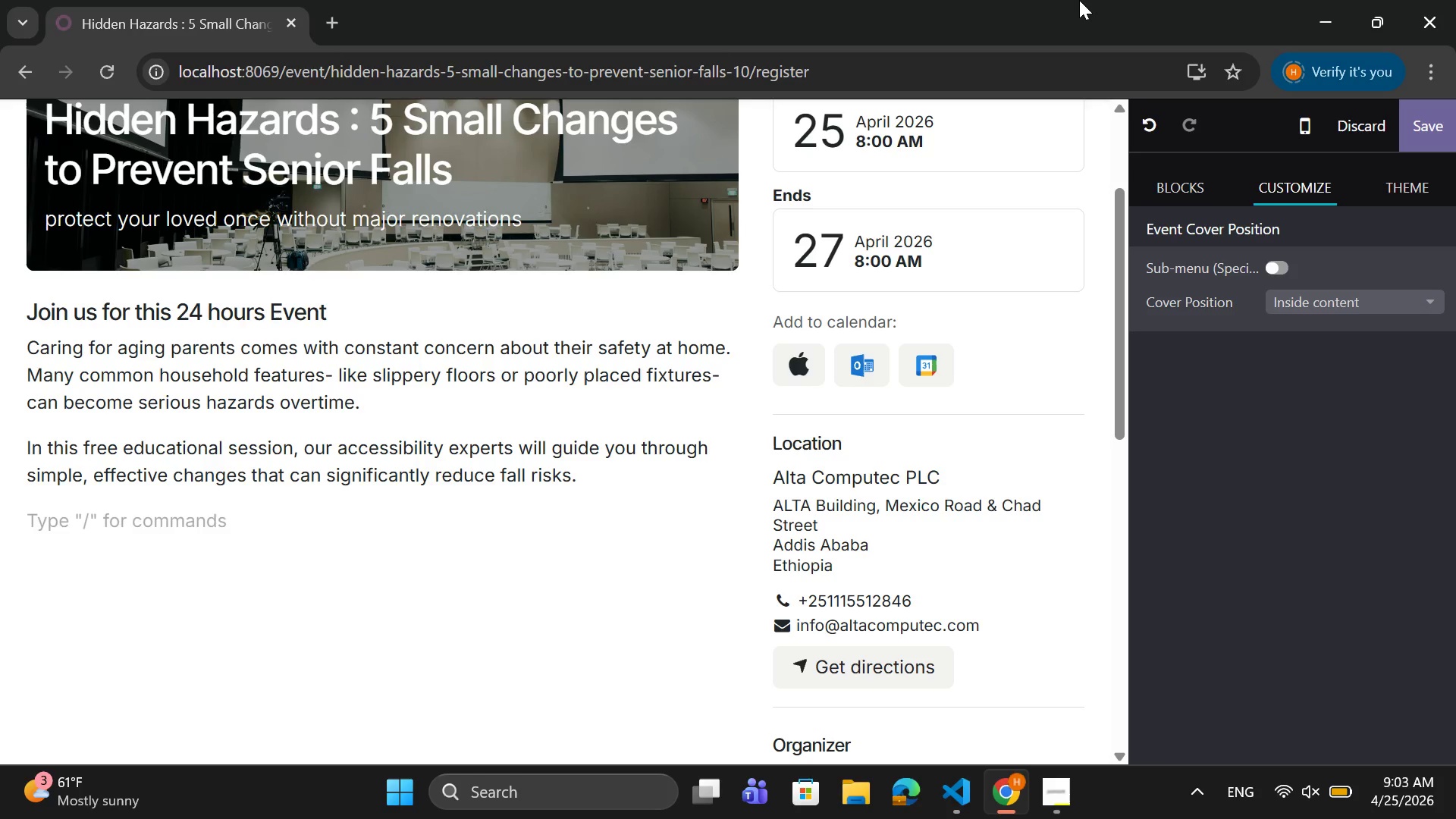 
key(Enter)
 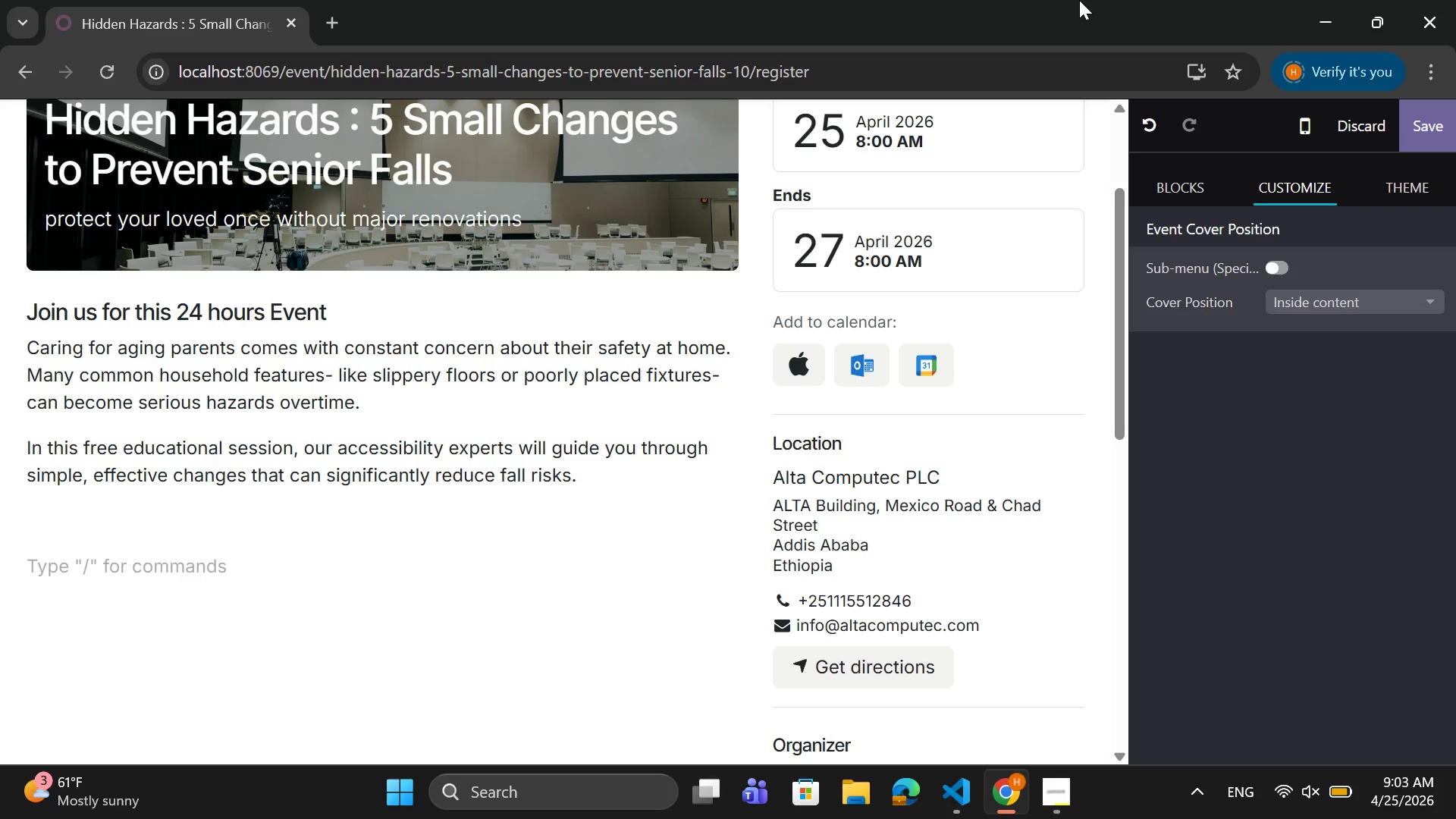 
key(Backspace)
key(Tab)
type(i)
key(Tab)
key(Backspace)
key(Backspace)
key(Backspace)
type(In this free educational session, our accessibility experts will guide t)
key(Backspace)
type(you through simple, effective changes that can significantly t)
key(Backspace)
type(reduce fl)
key(Backspace)
type(all riskd)
key(Backspace)
type(s.)
 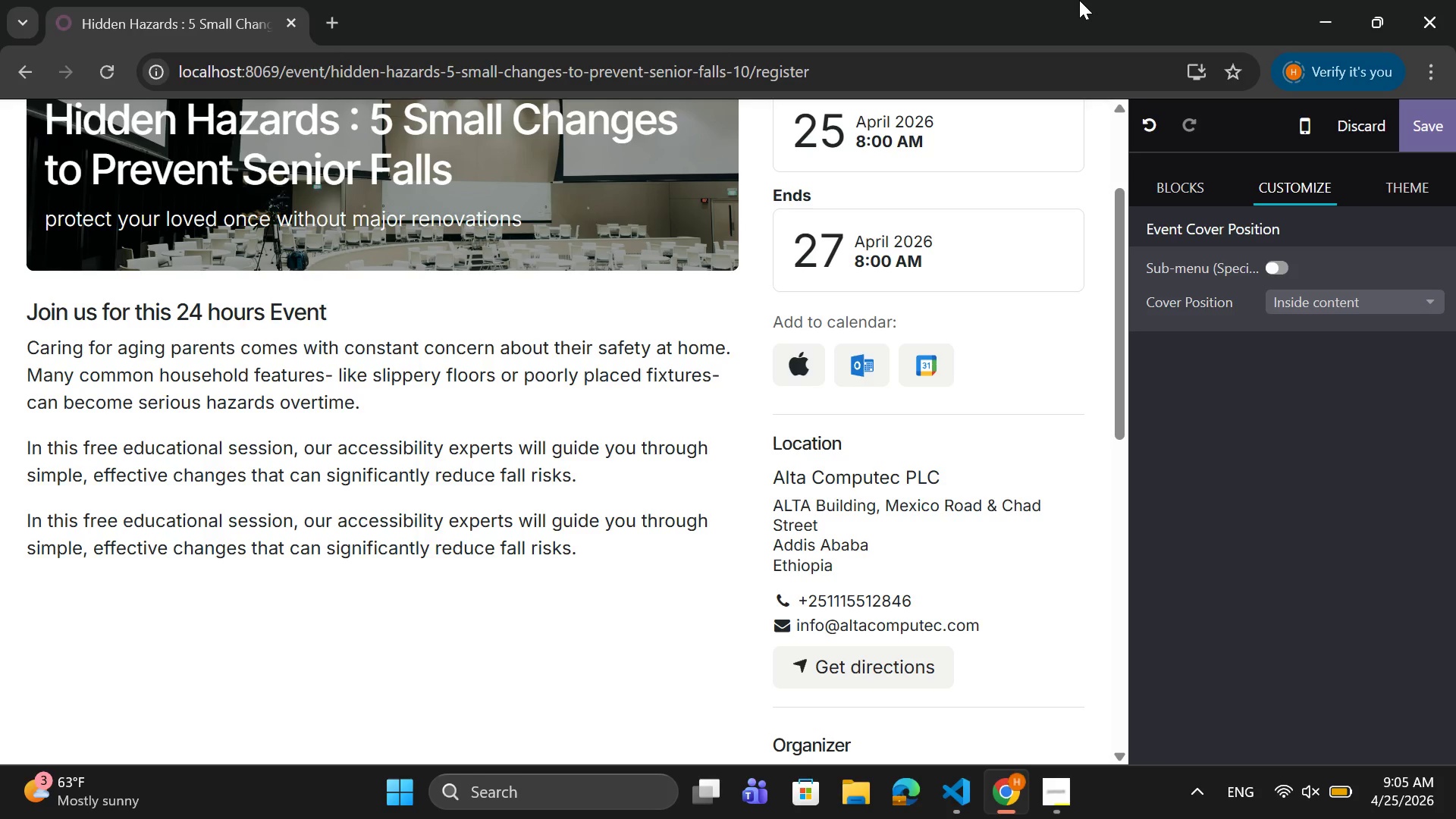 
key(Enter)
 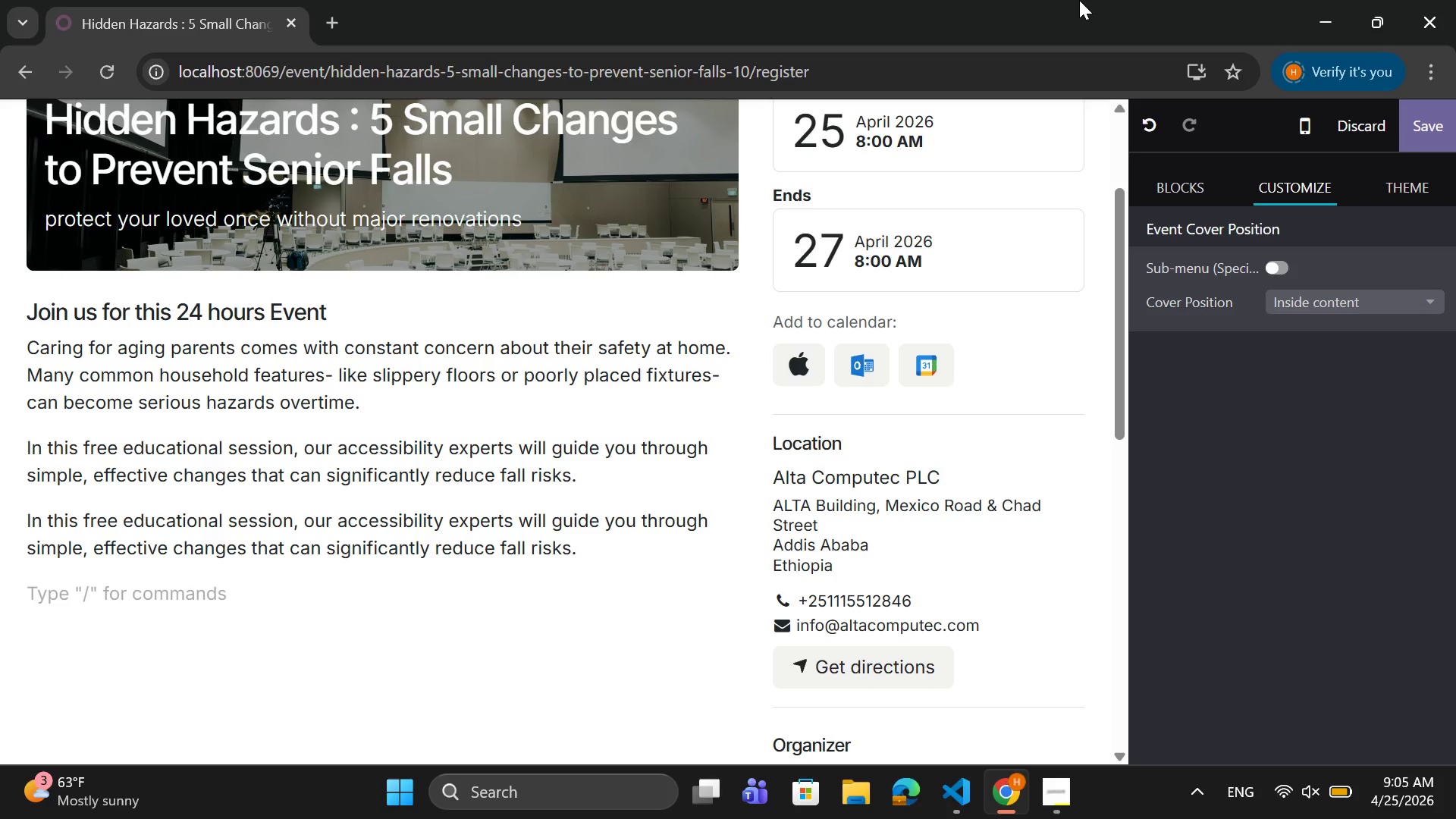 
wait(12.22)
 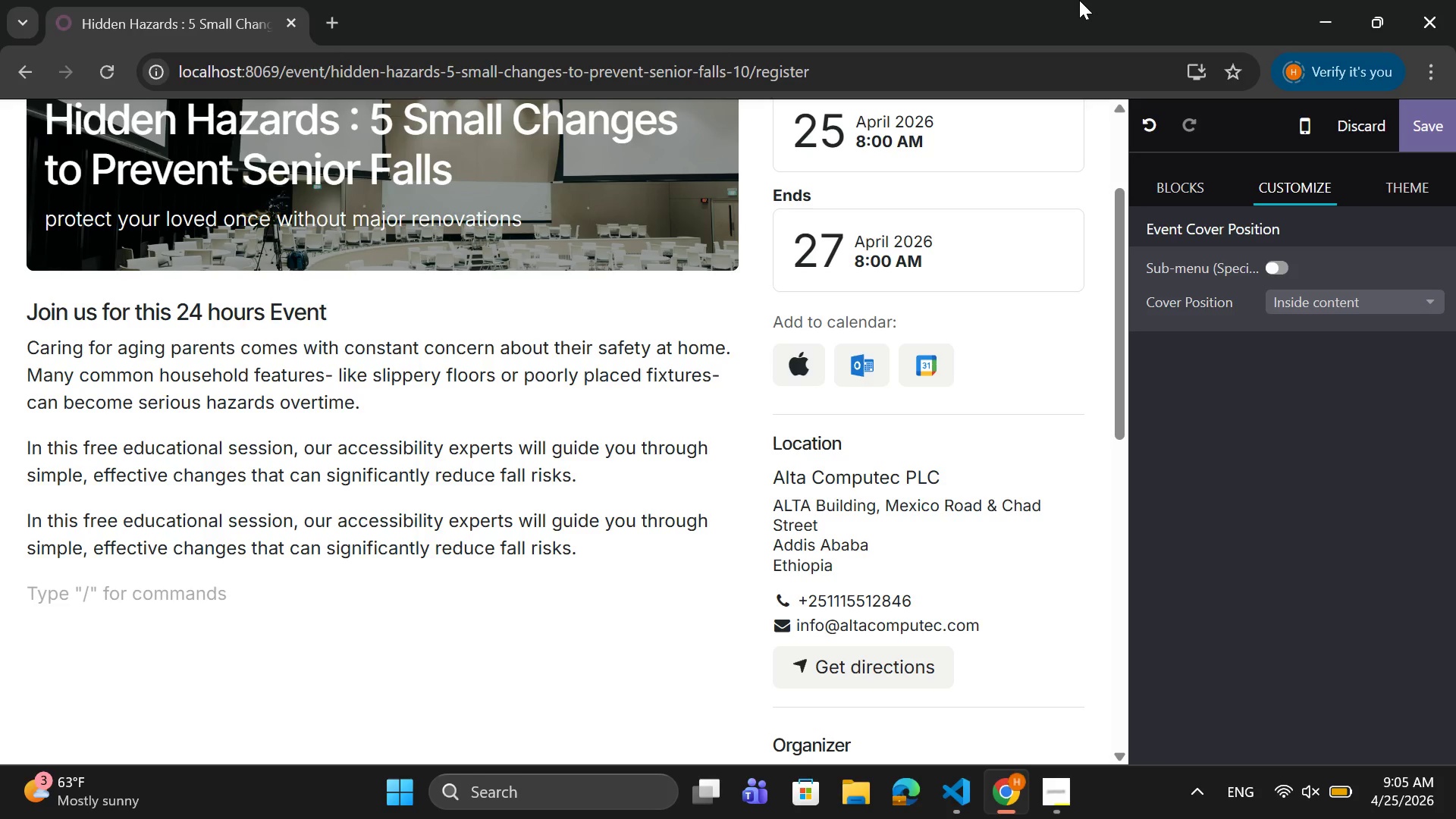 
left_click([1184, 194])
 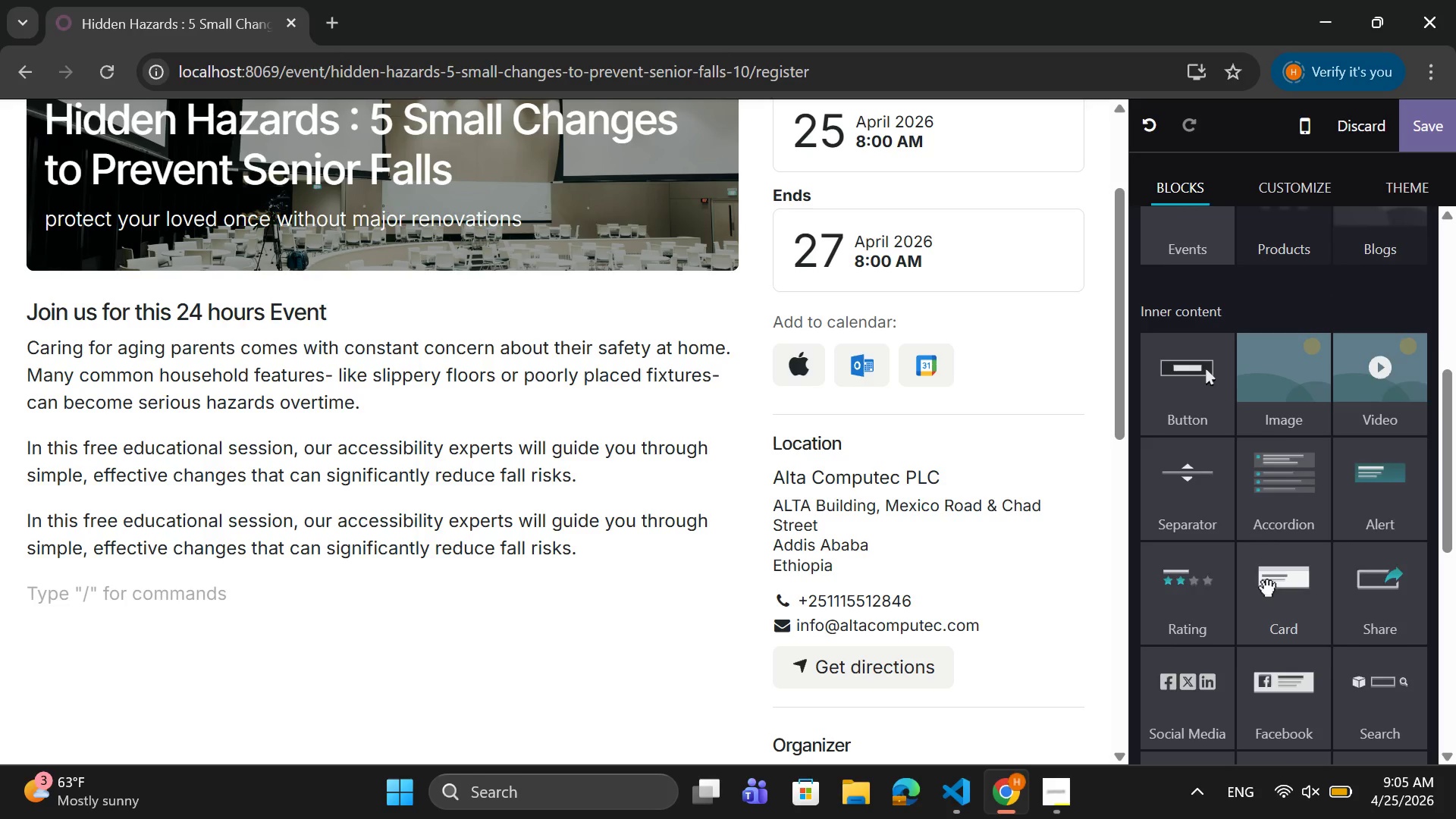 
wait(30.0)
 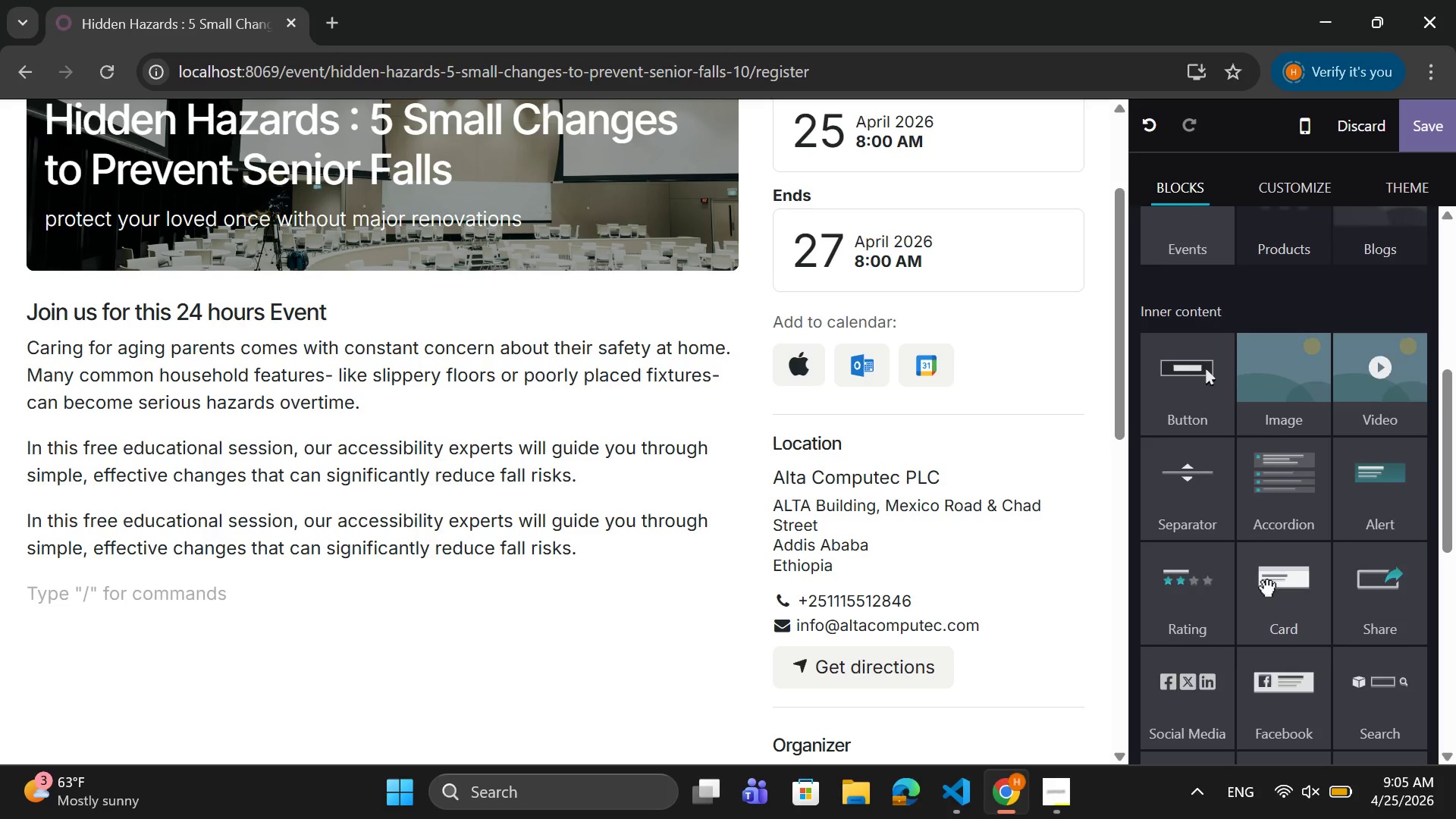 
left_click([1367, 425])
 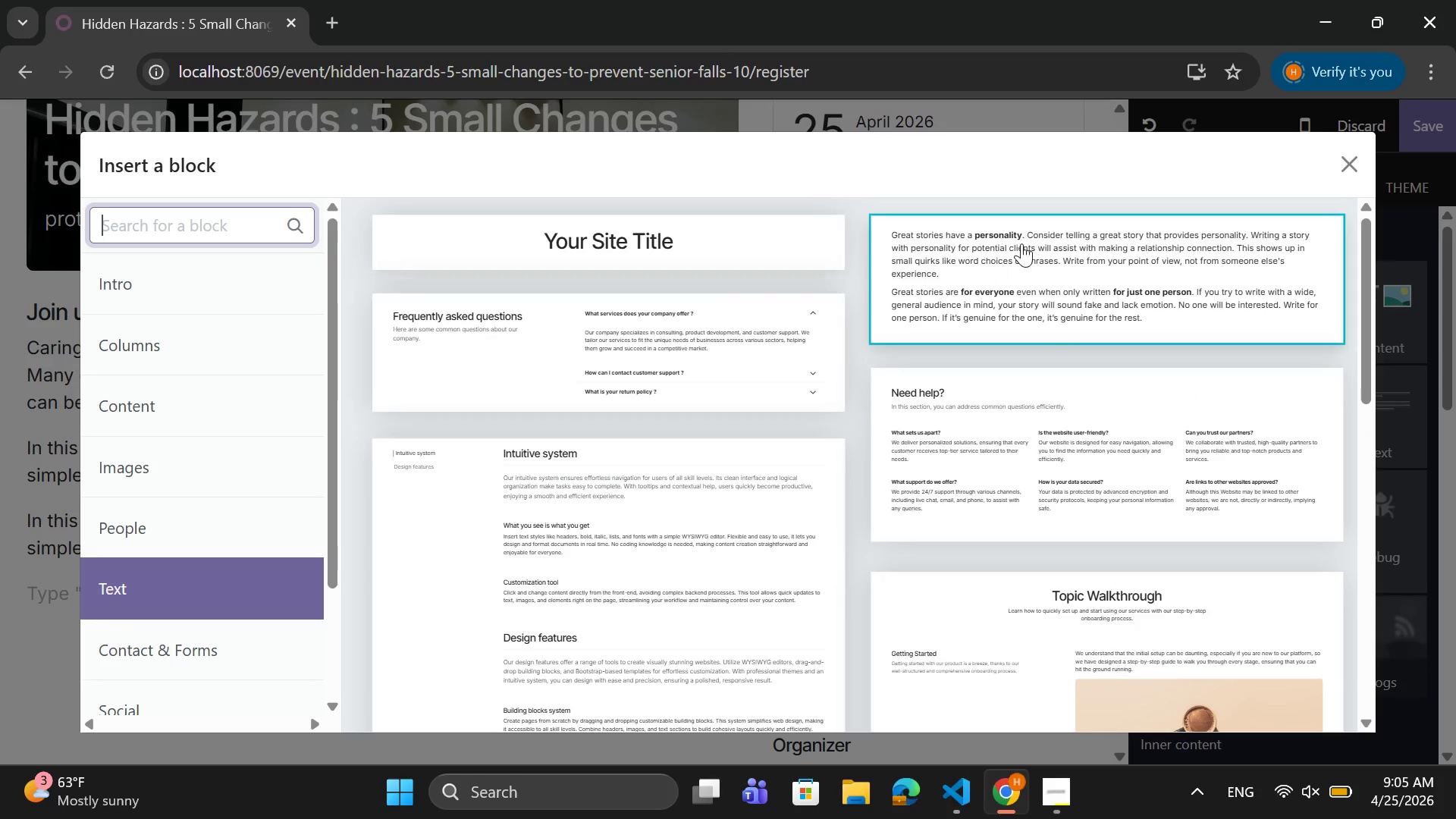 
wait(6.2)
 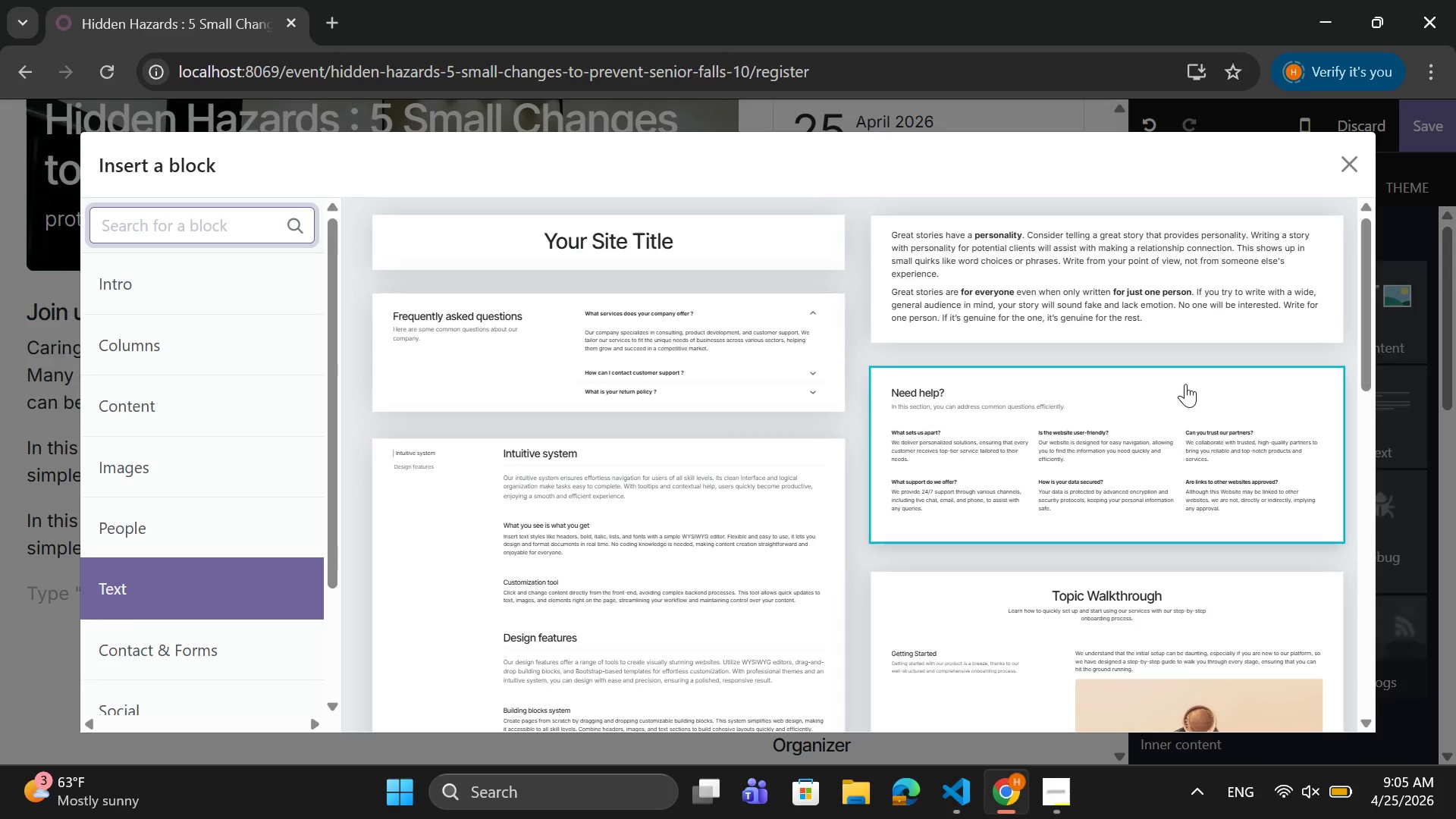 
left_click([1345, 159])
 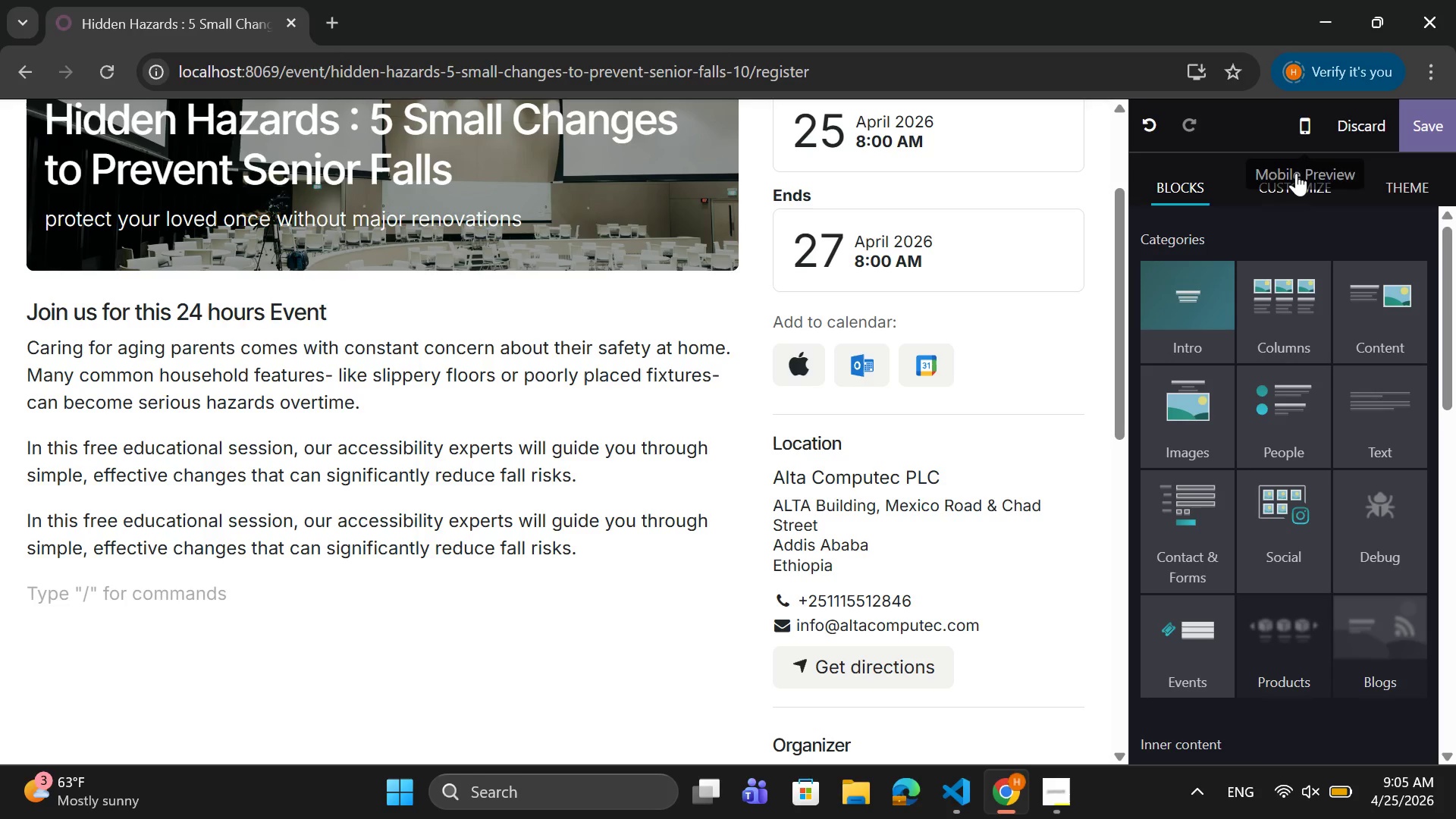 
left_click([1289, 180])
 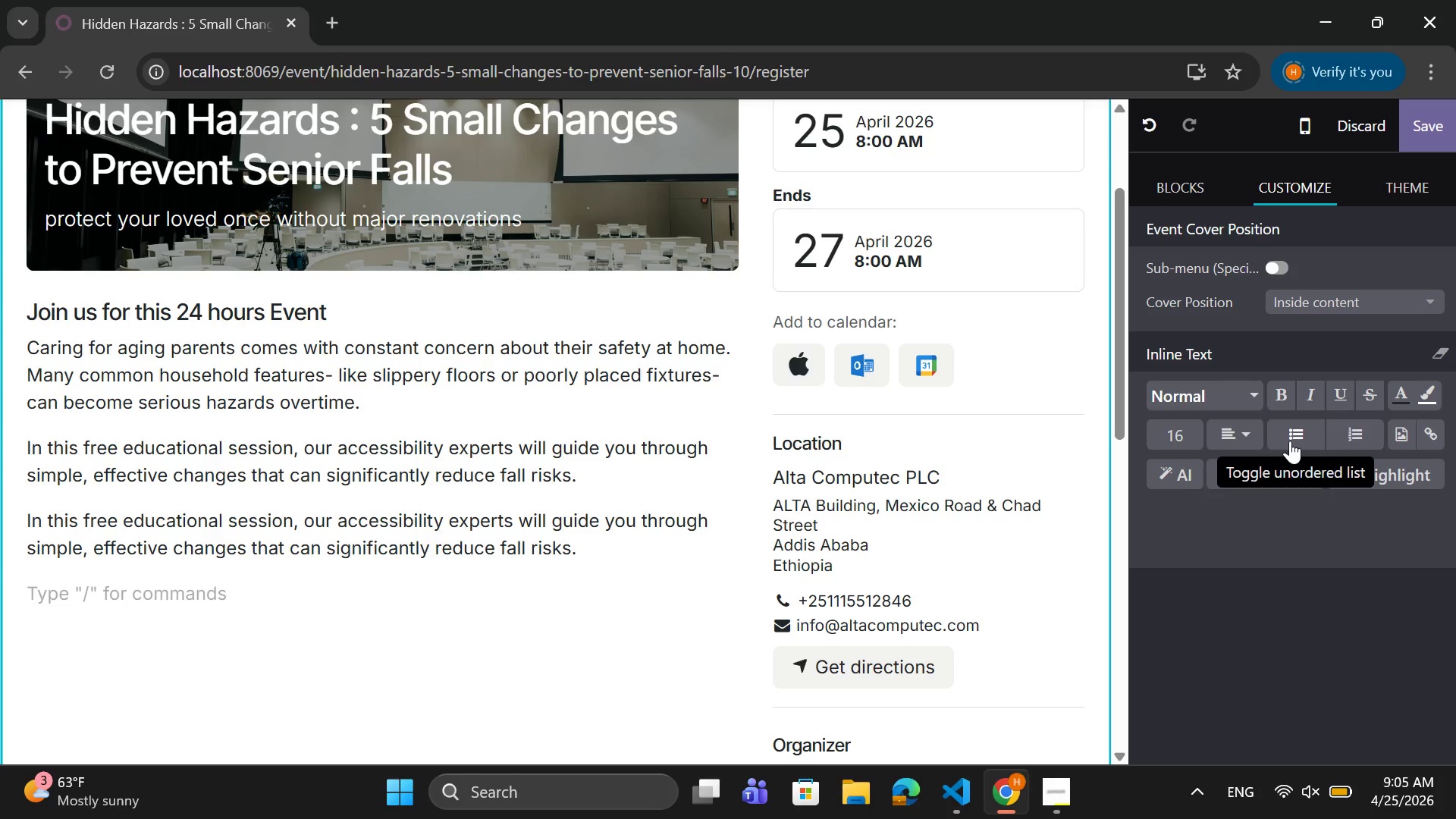 
wait(6.03)
 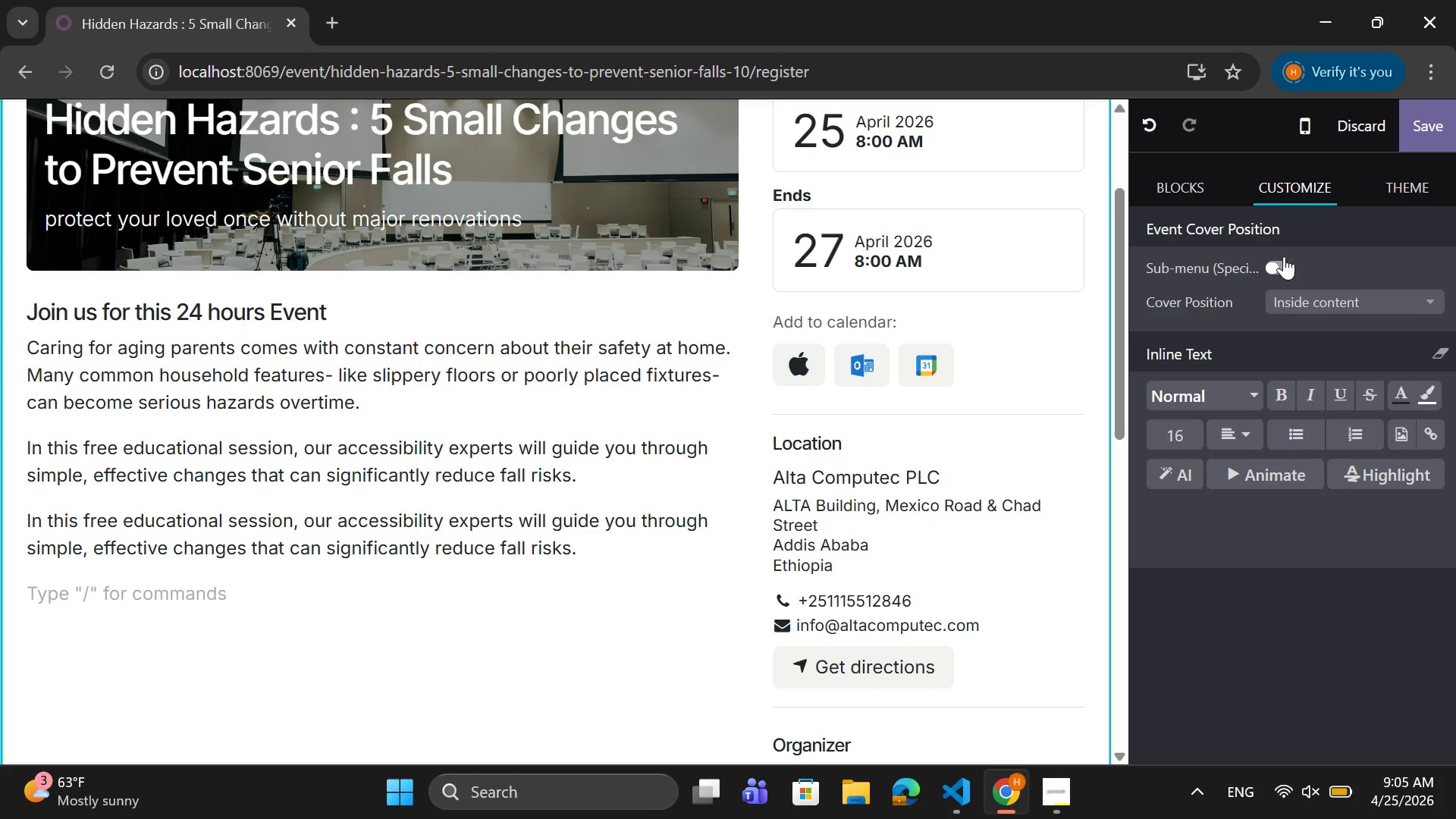 
left_click([1291, 441])
 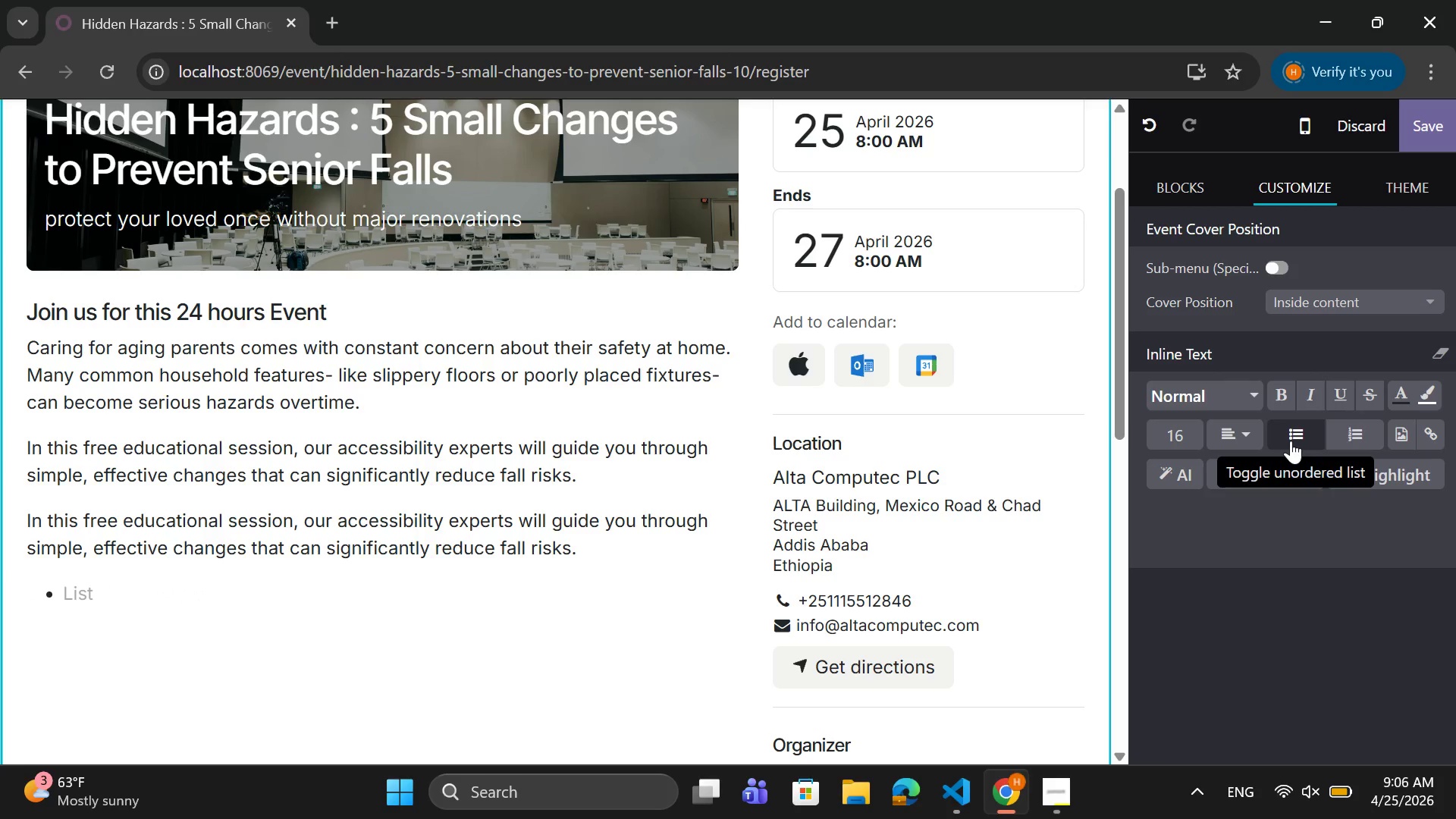 
wait(5.36)
 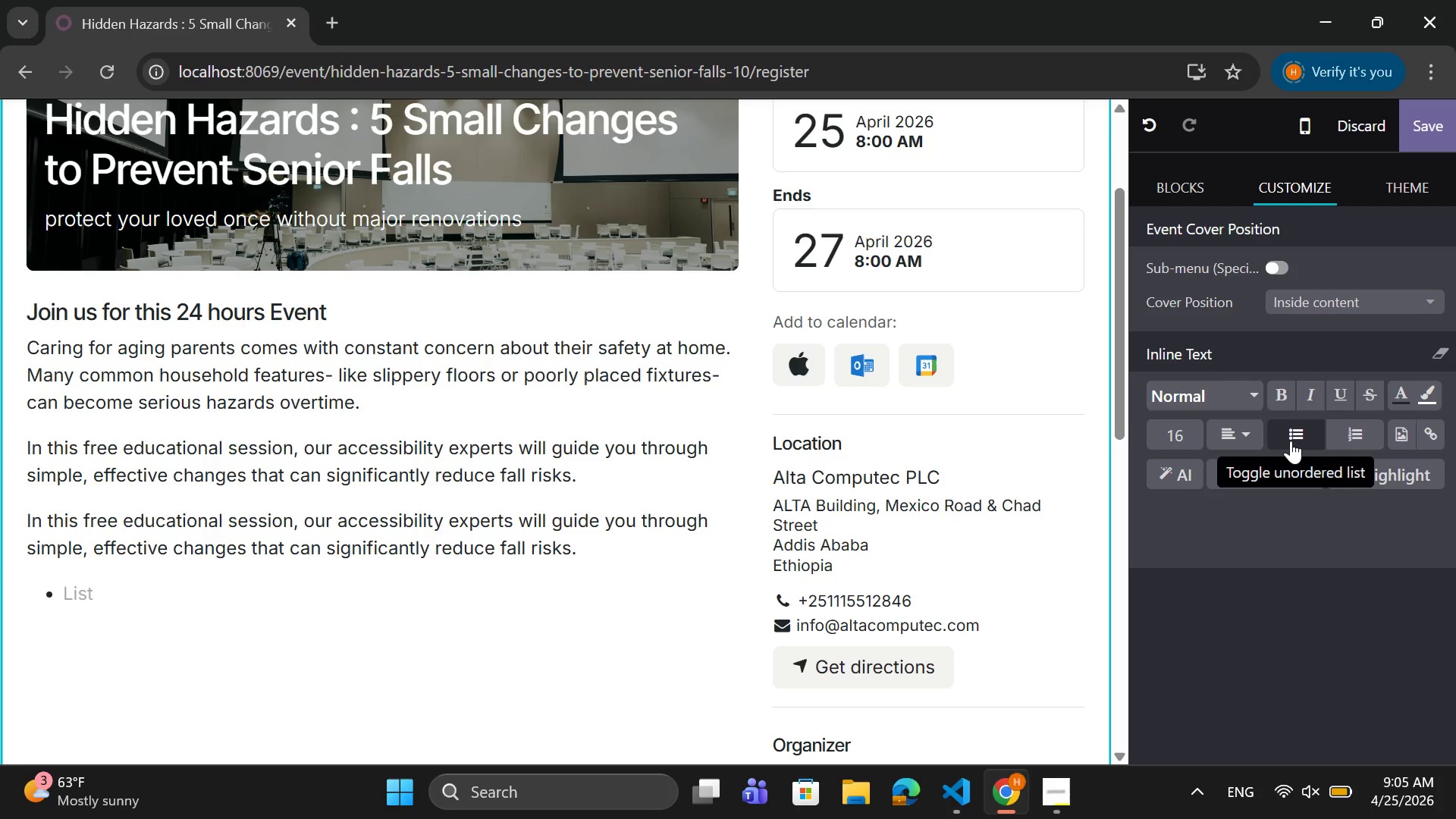 
left_click([94, 598])
 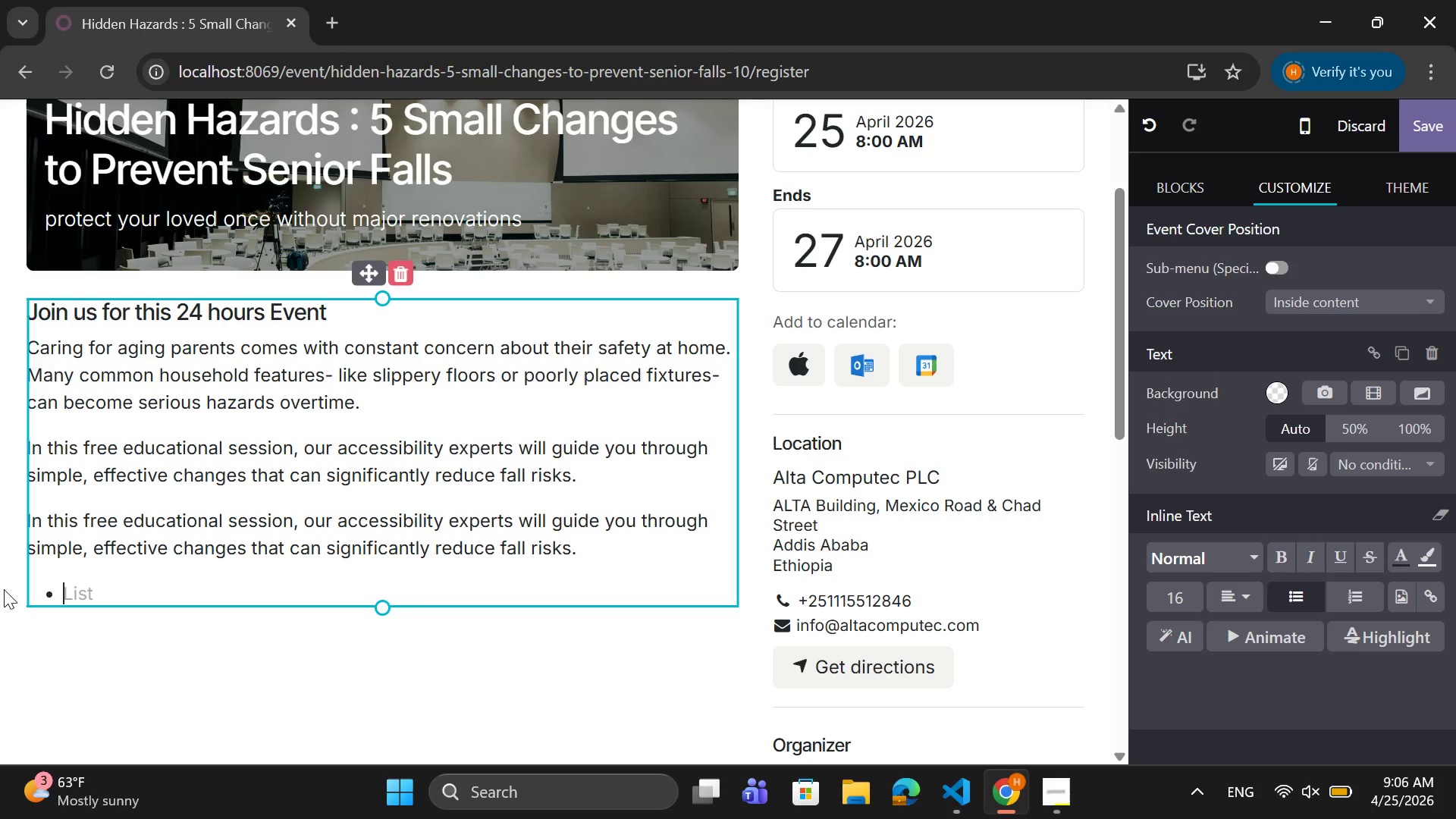 
type(Iddentify)
 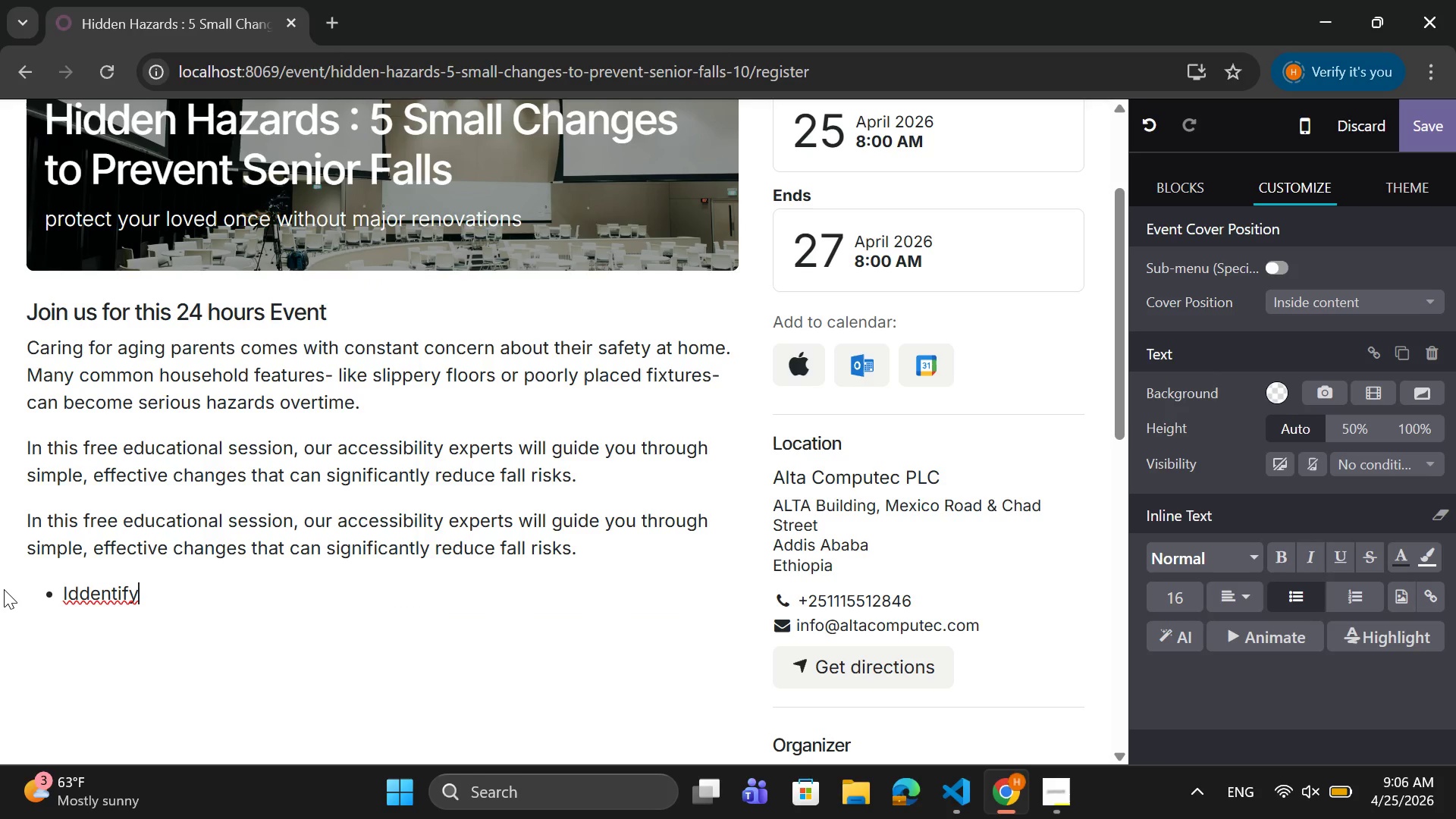 
key(Backspace)
key(Backspace)
key(Backspace)
key(Backspace)
key(Backspace)
key(Backspace)
key(Backspace)
type(entify hidden fall risks in your home)
 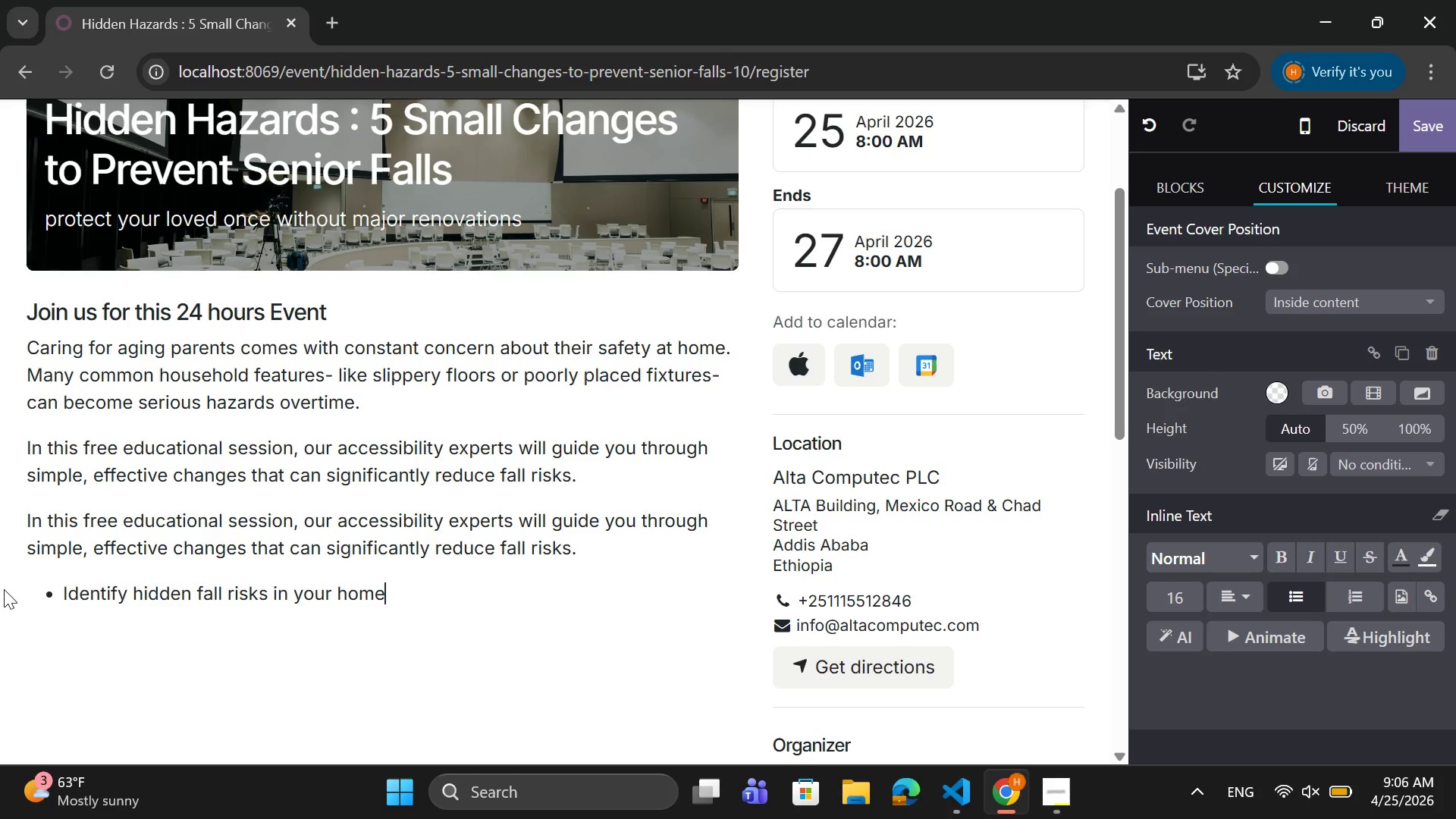 
key(Enter)
 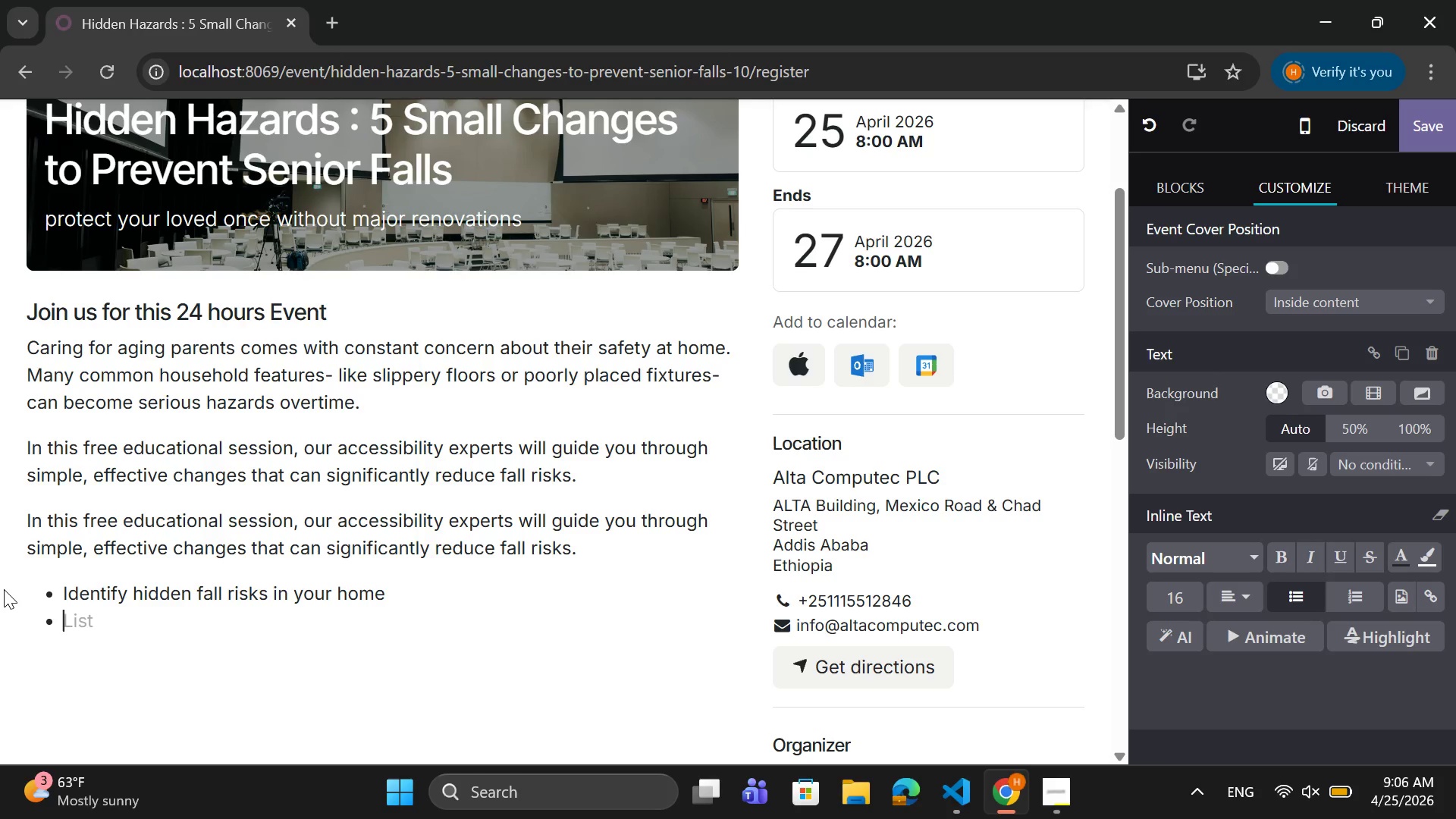 
type(Learn practical saft)
key(Backspace)
type(ety upgrades)
 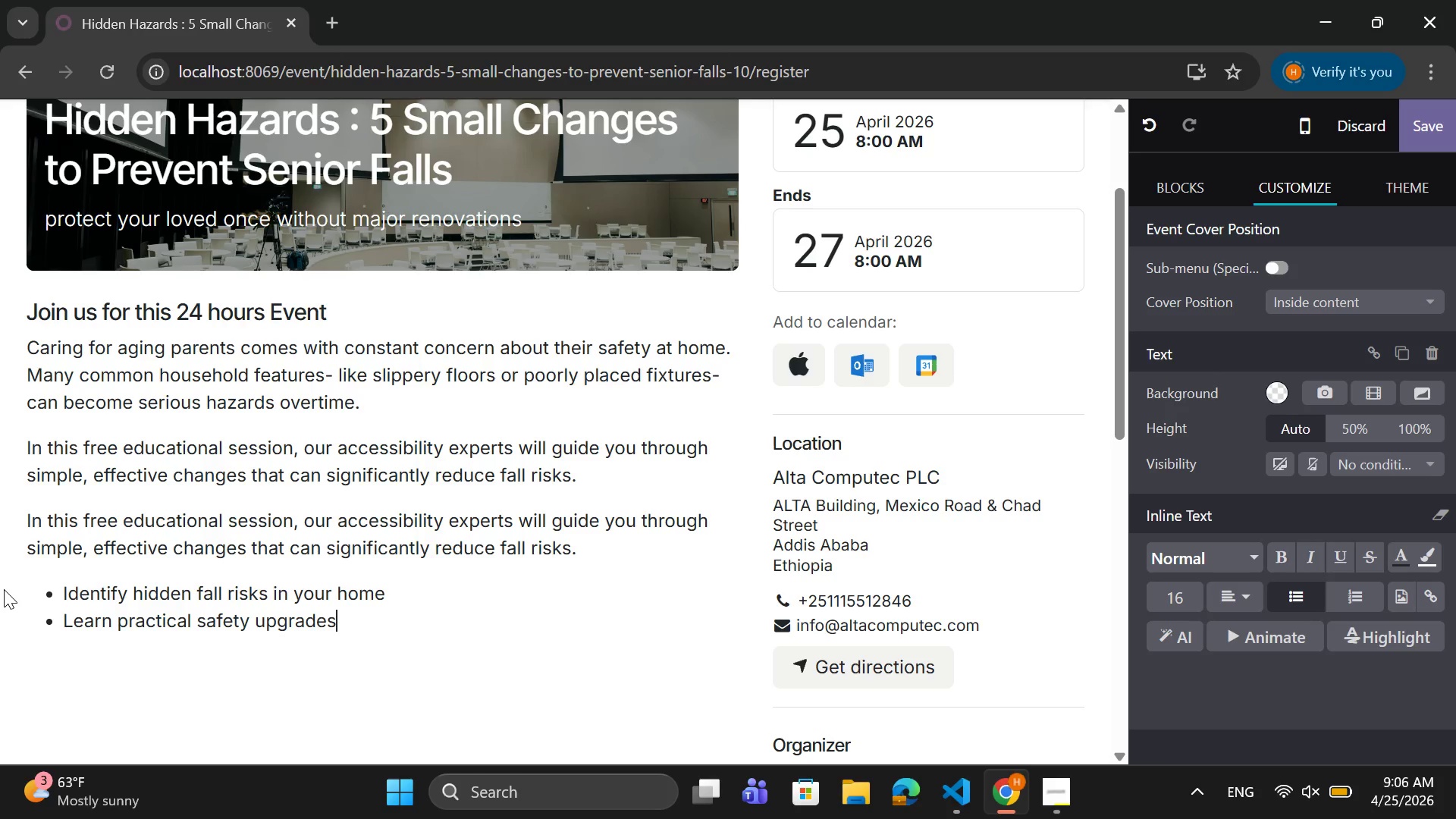 
key(Enter)
 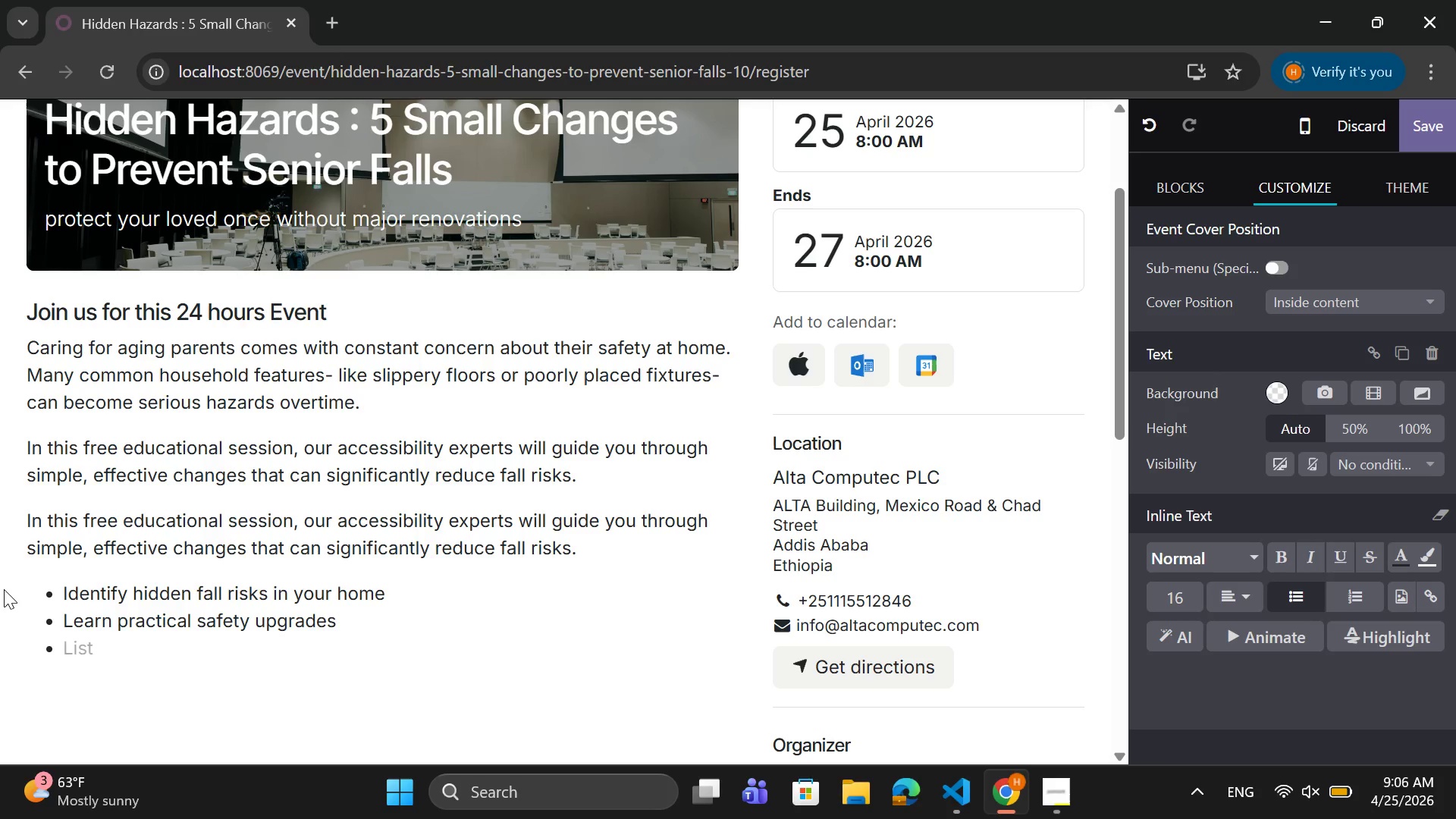 
type(Understand professional sou)
key(Backspace)
type(lutions)
 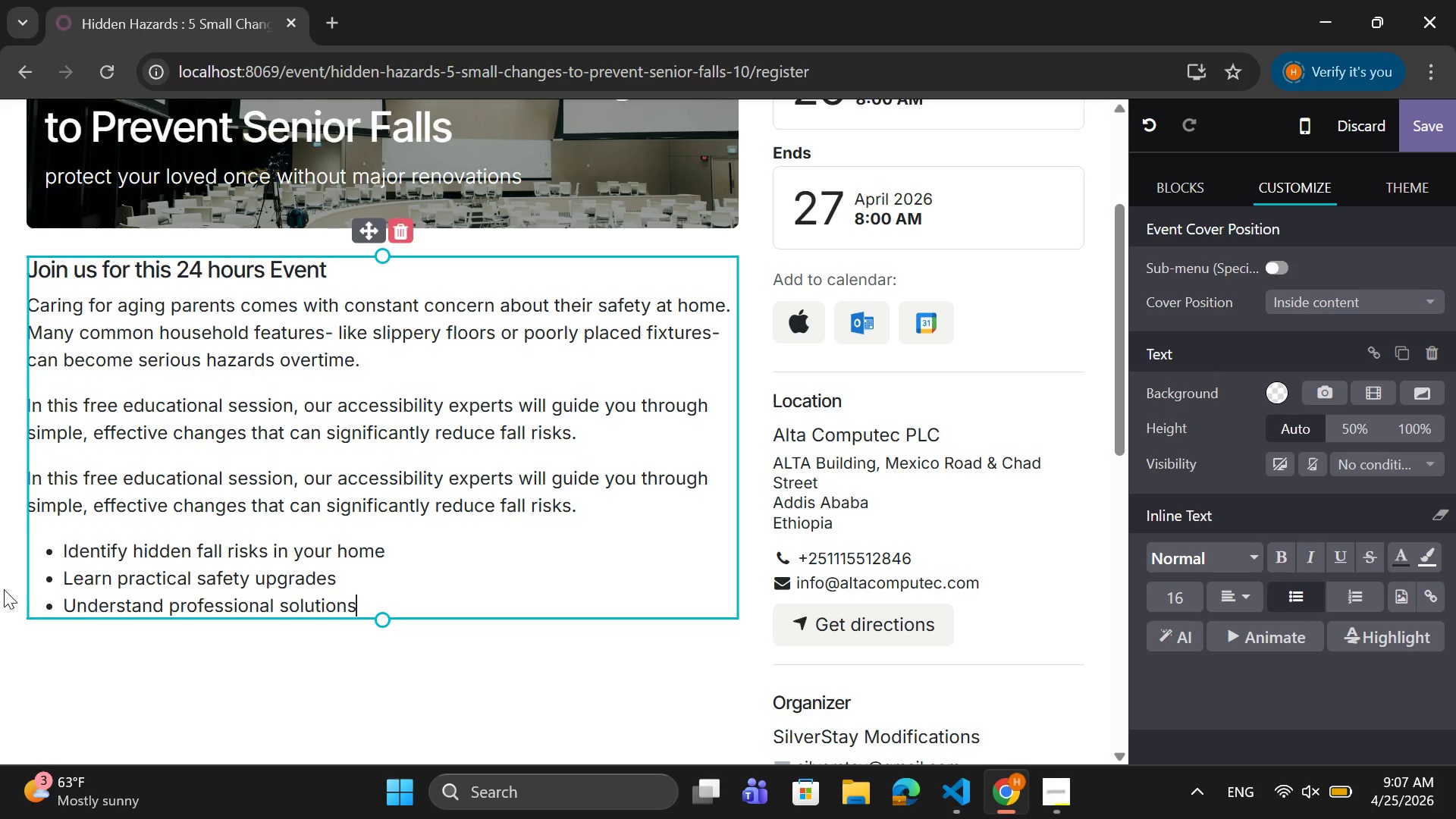 
wait(19.8)
 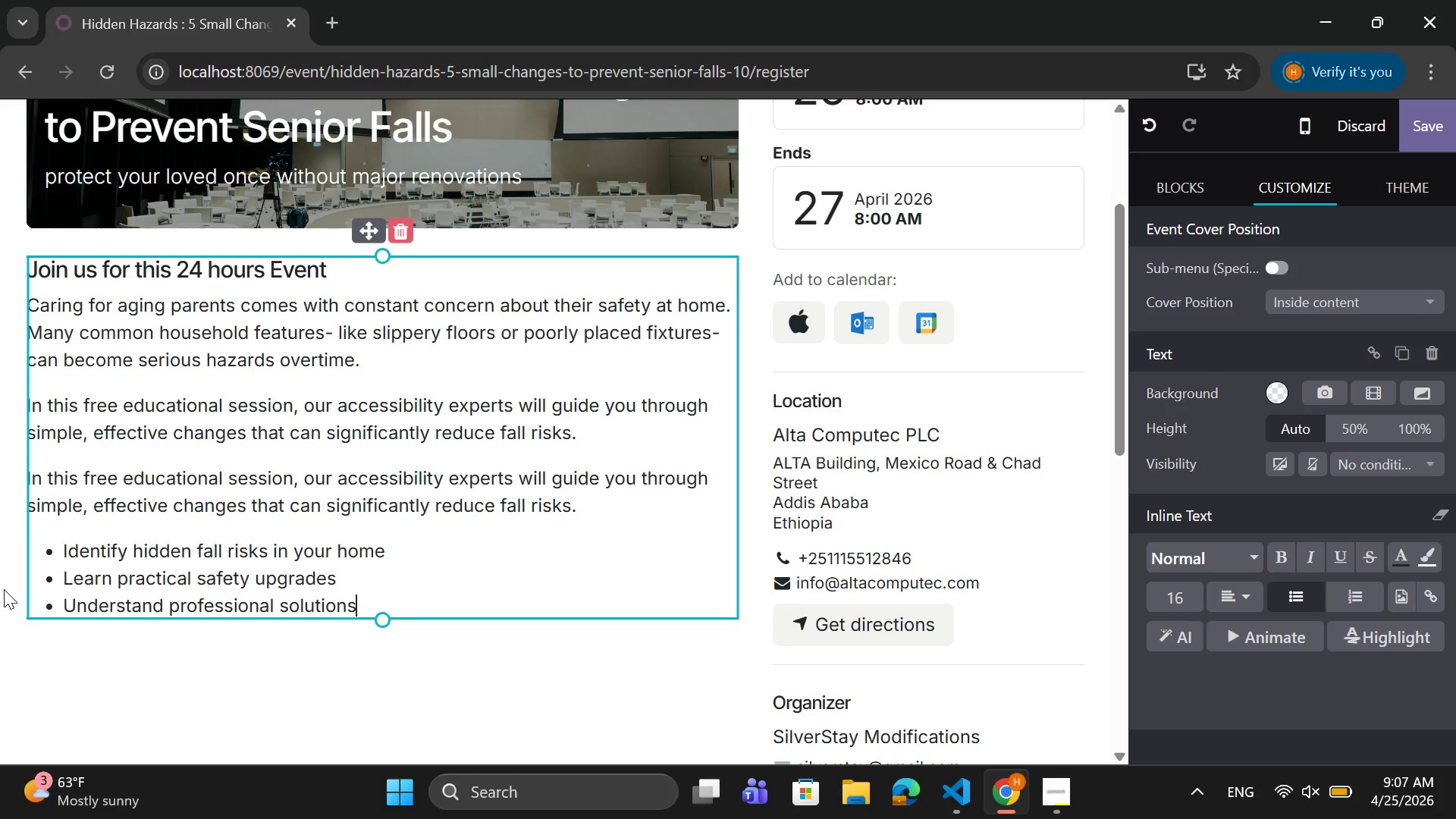 
left_click([1441, 589])
 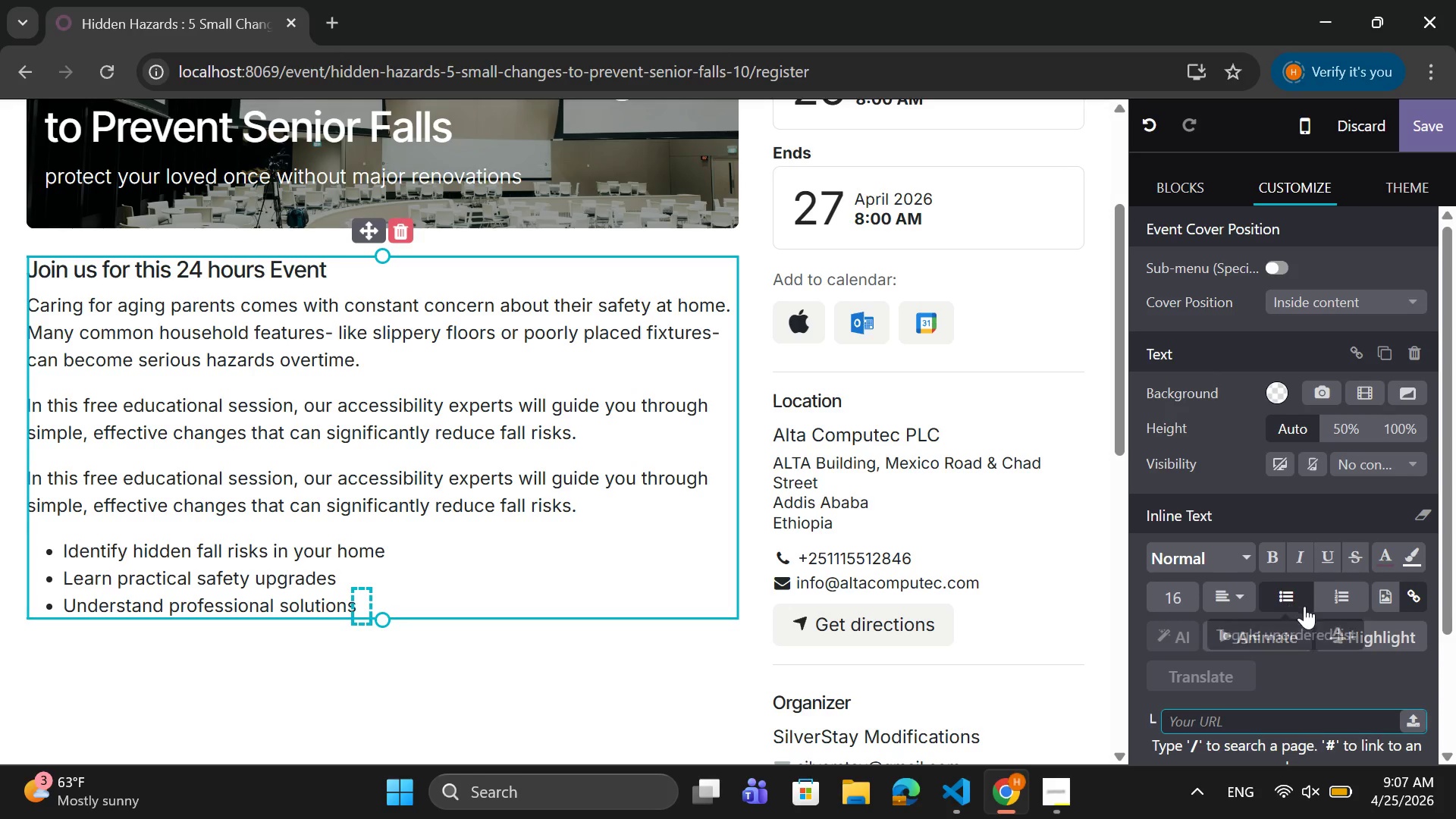 
key(Backspace)
 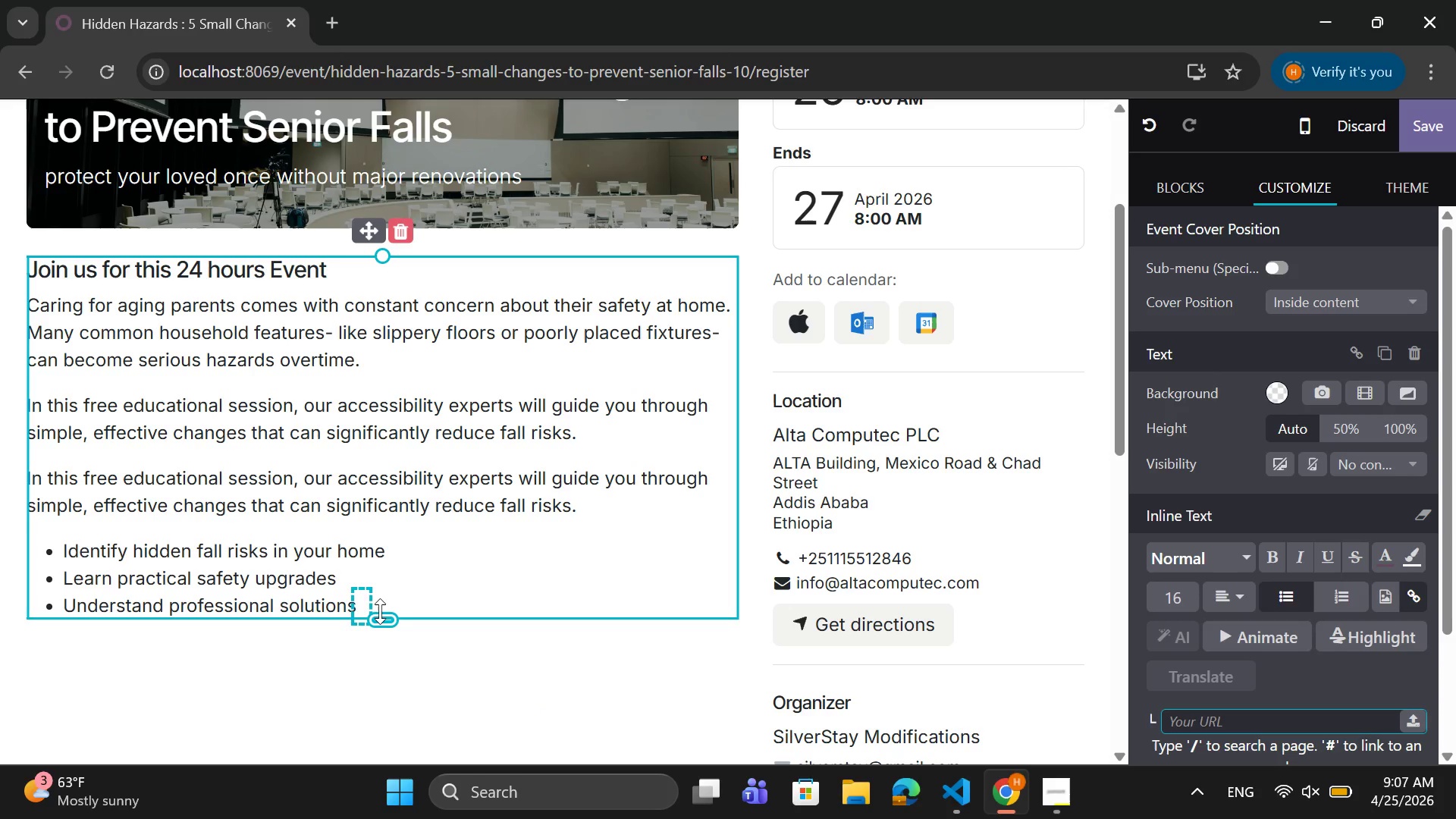 
left_click([369, 600])
 